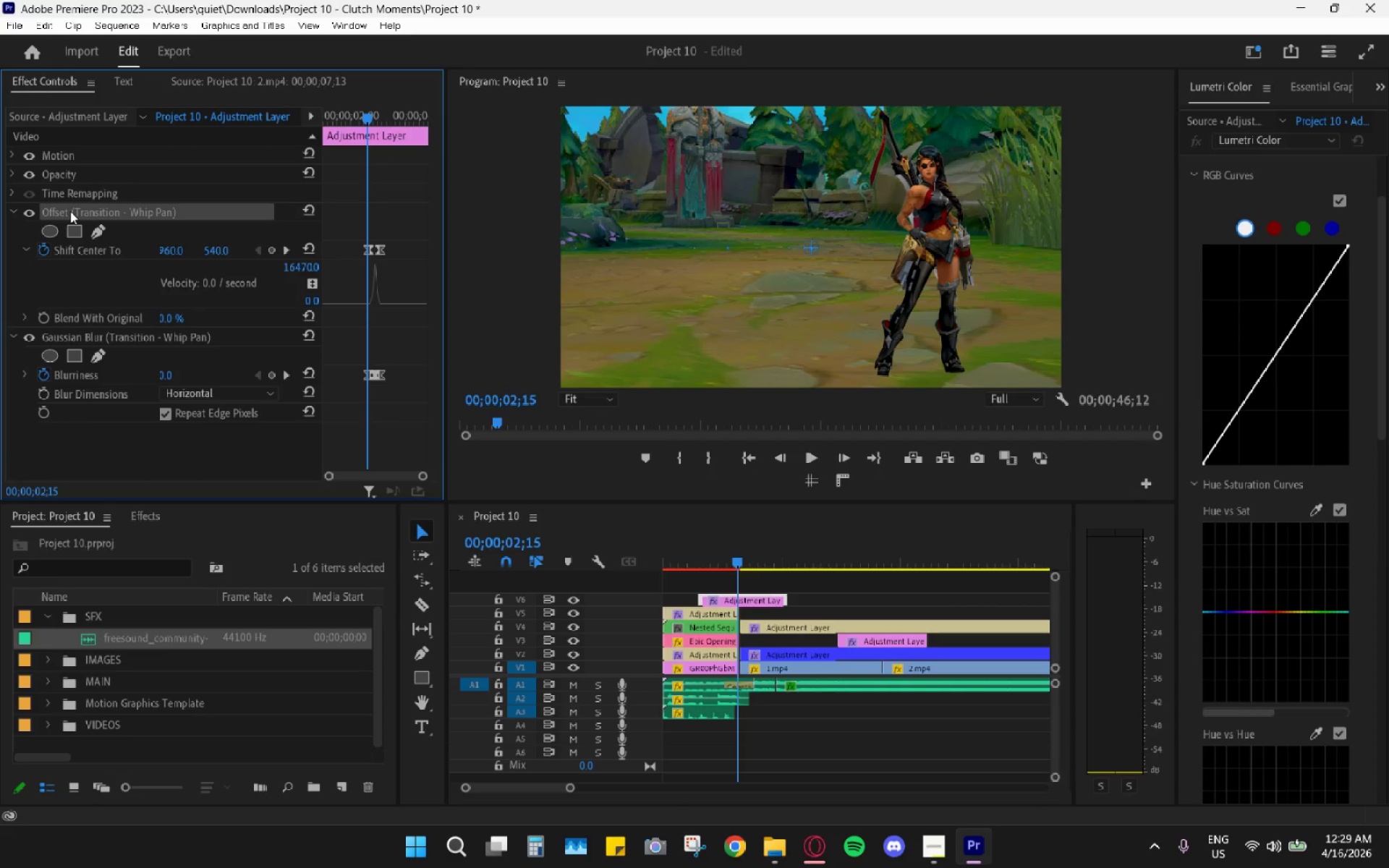 
key(H)
 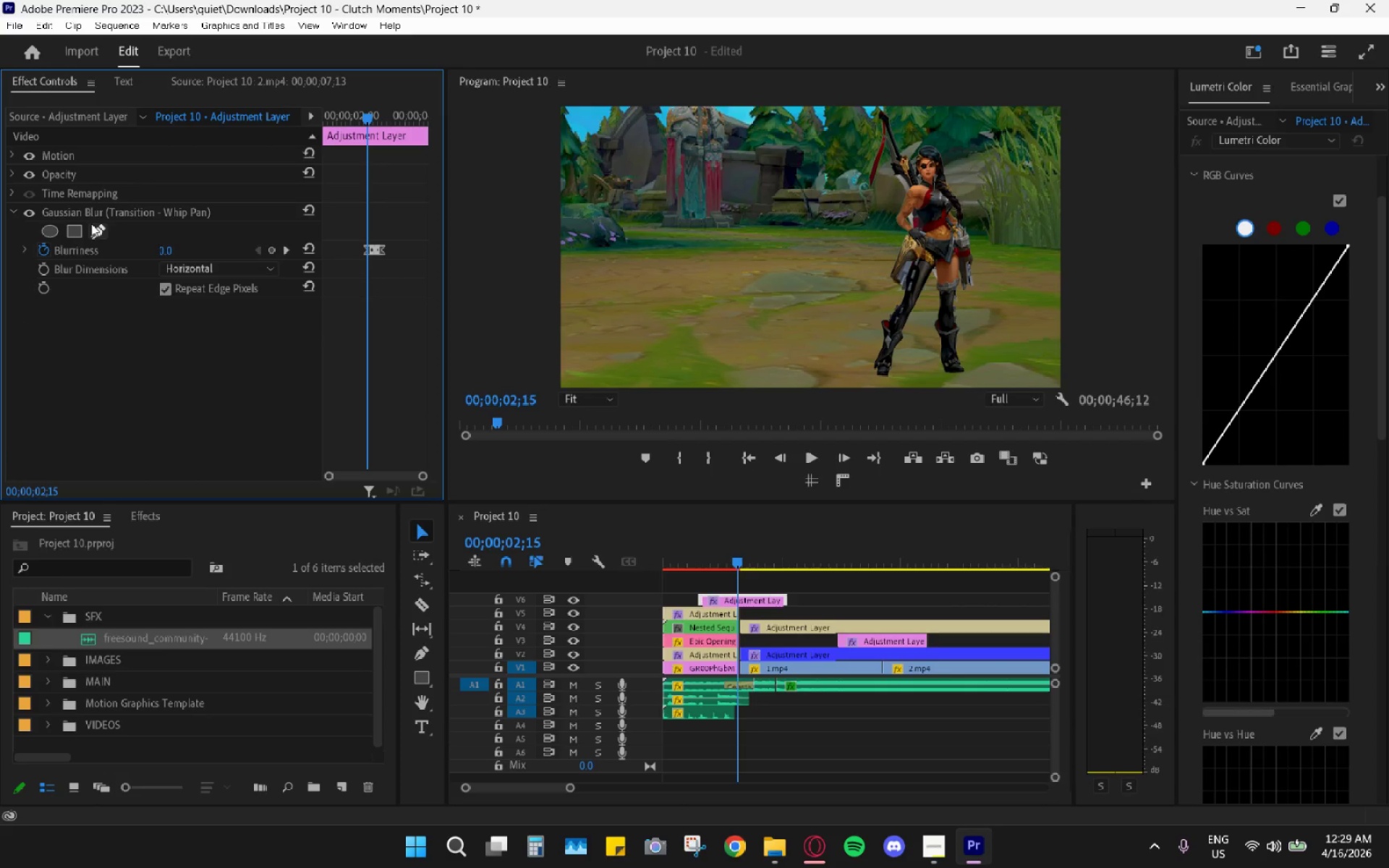 
double_click([101, 215])
 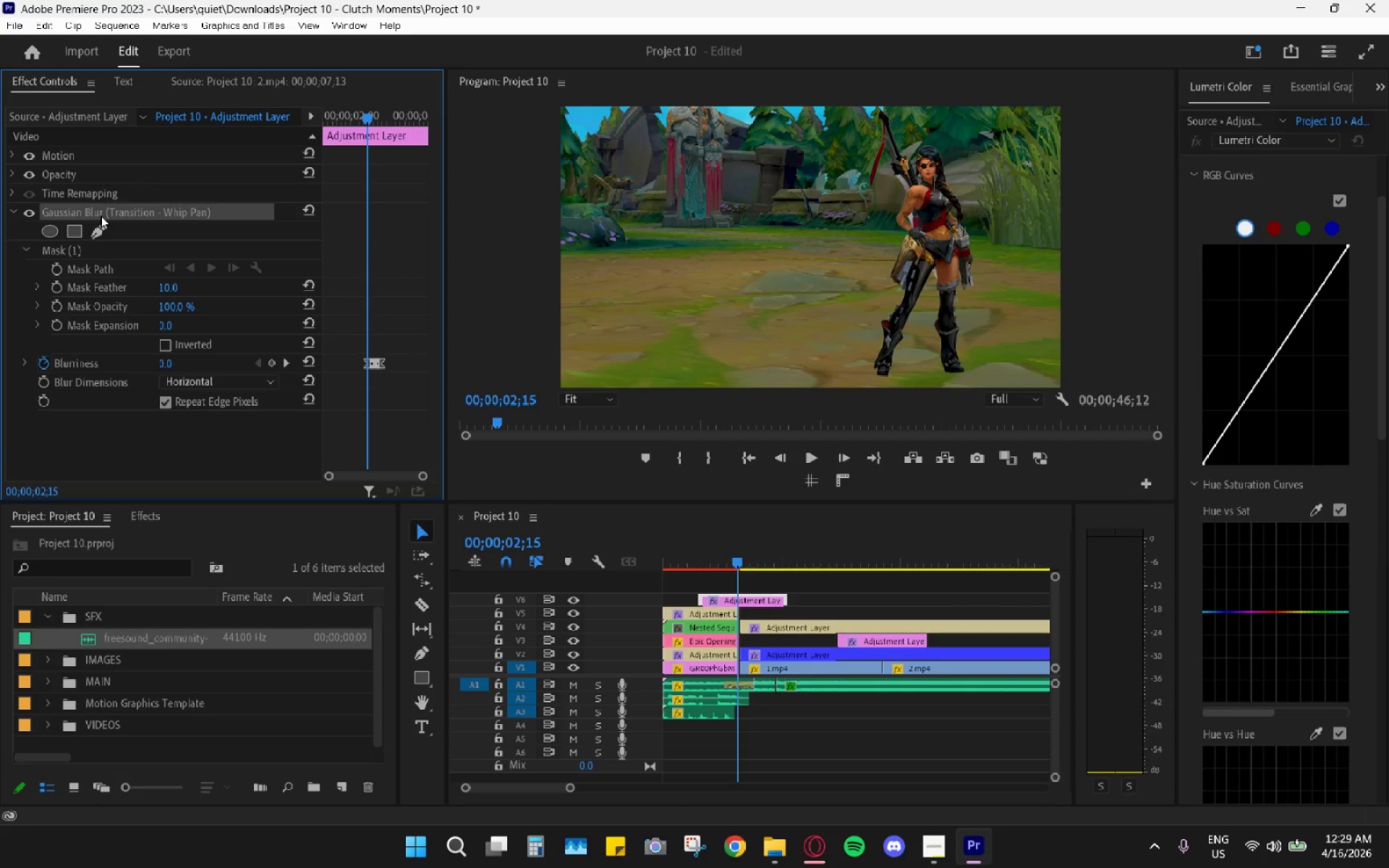 
key(H)
 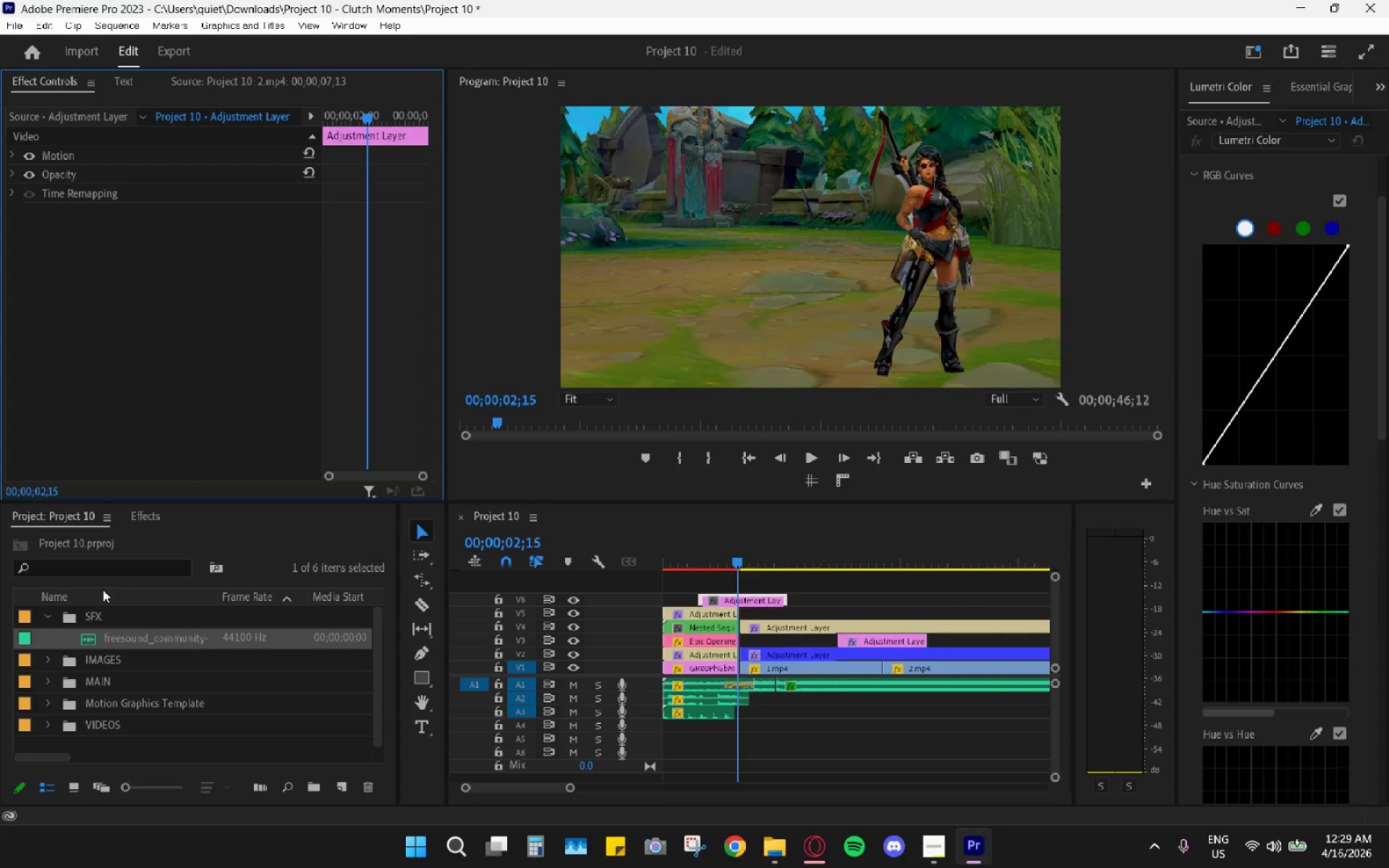 
left_click([49, 617])
 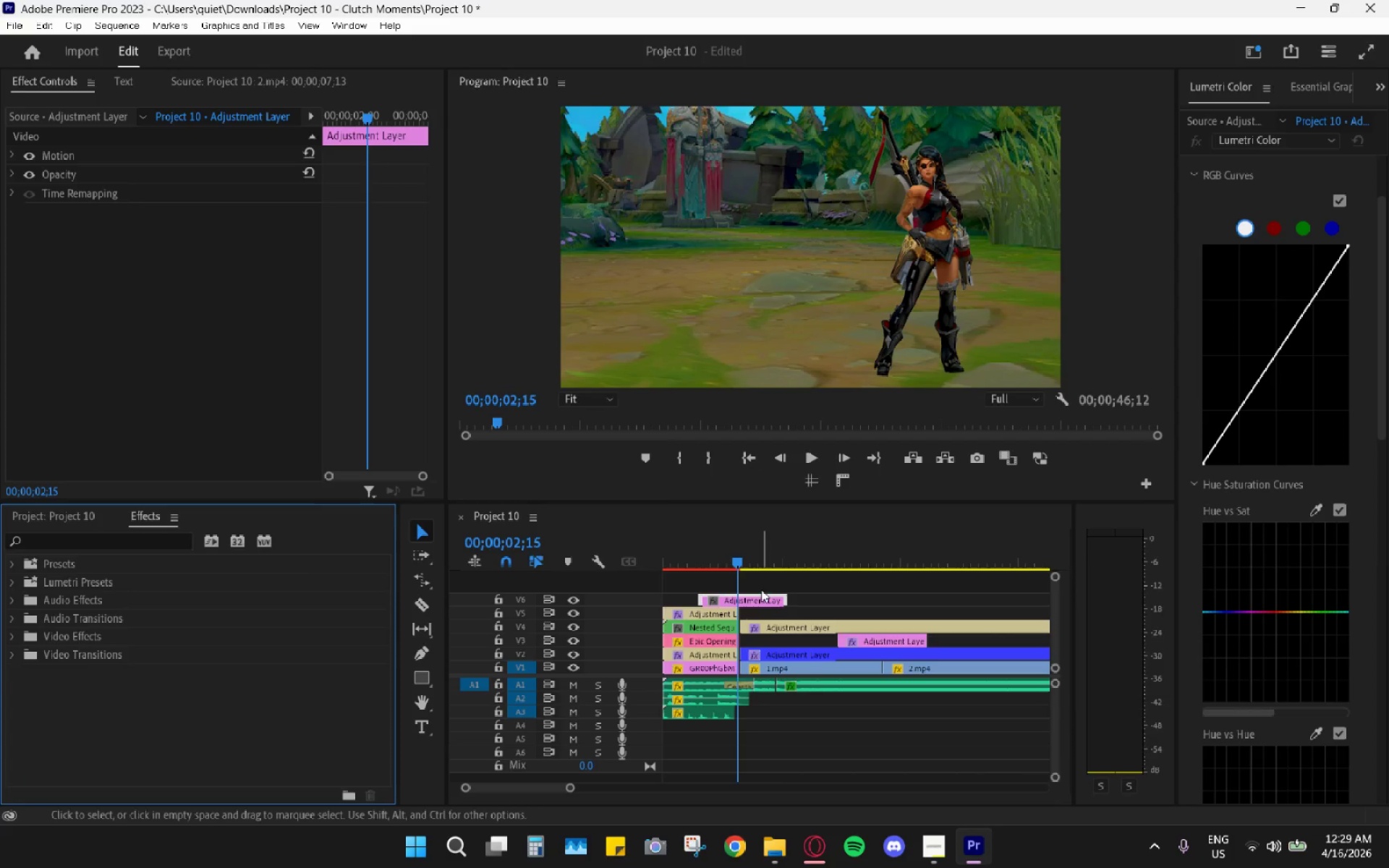 
hold_key(key=AltLeft, duration=0.69)
scroll: coordinate [778, 631], scroll_direction: up, amount: 14.0
 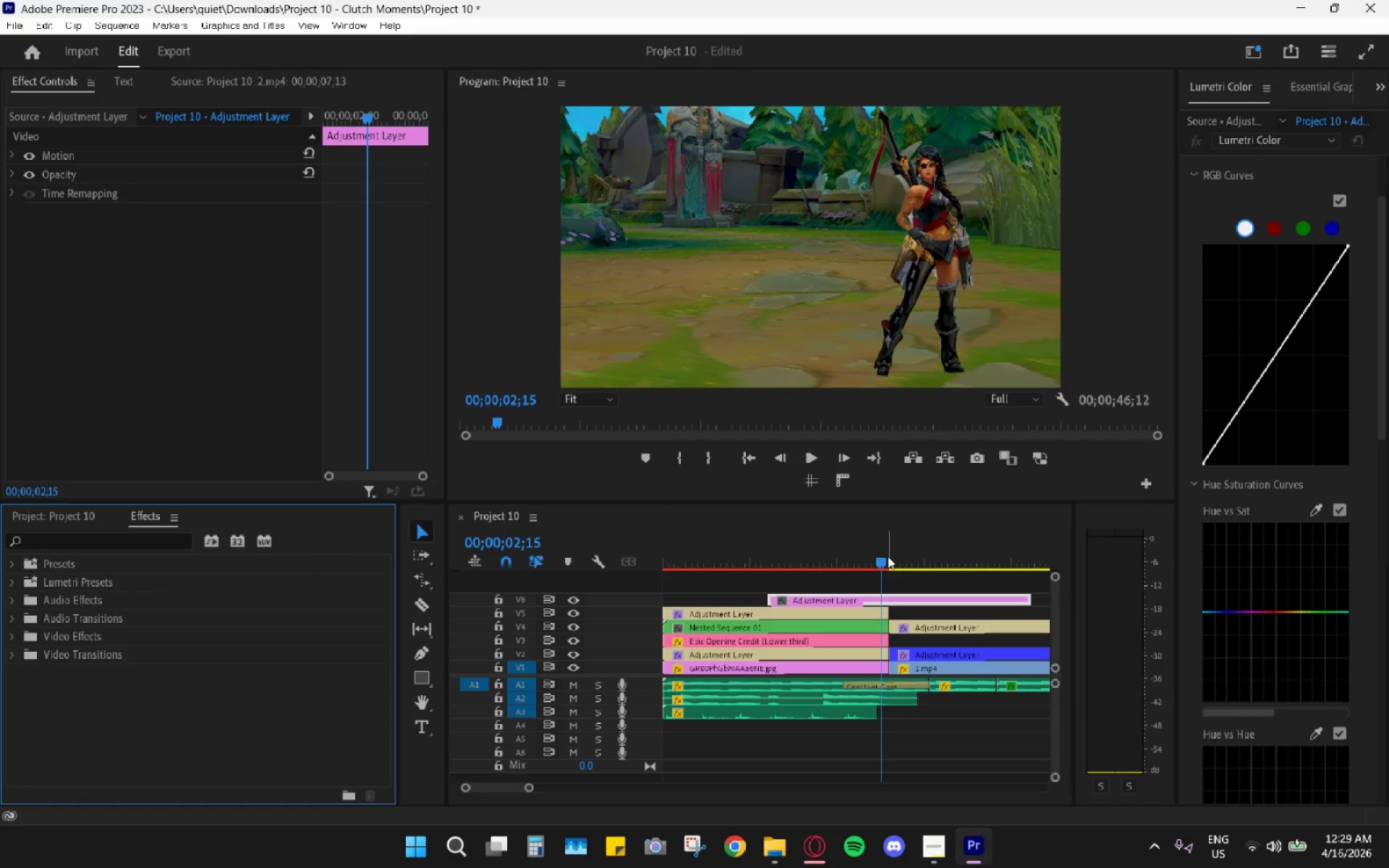 
left_click_drag(start_coordinate=[888, 556], to_coordinate=[888, 561])
 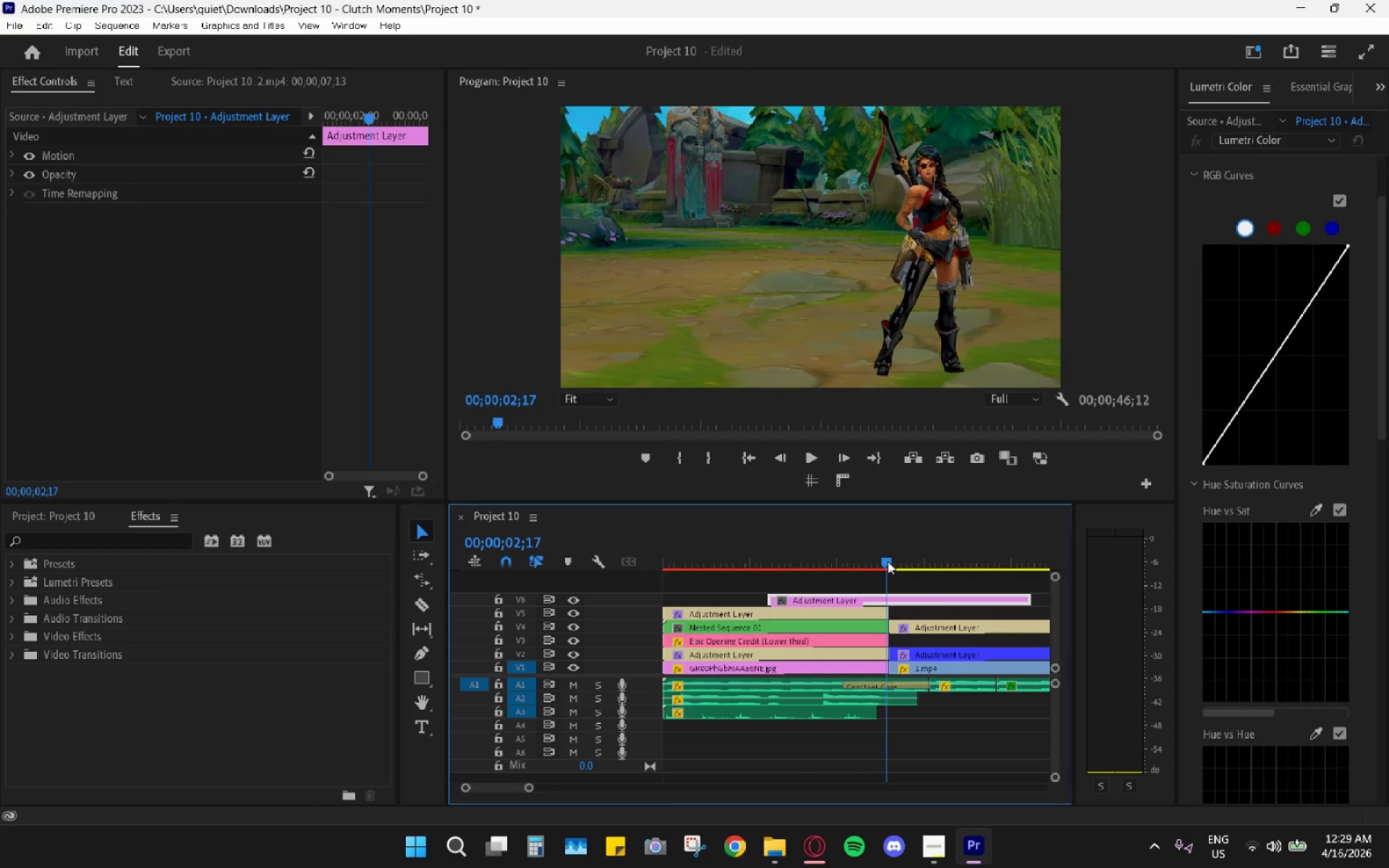 
key(ArrowRight)
 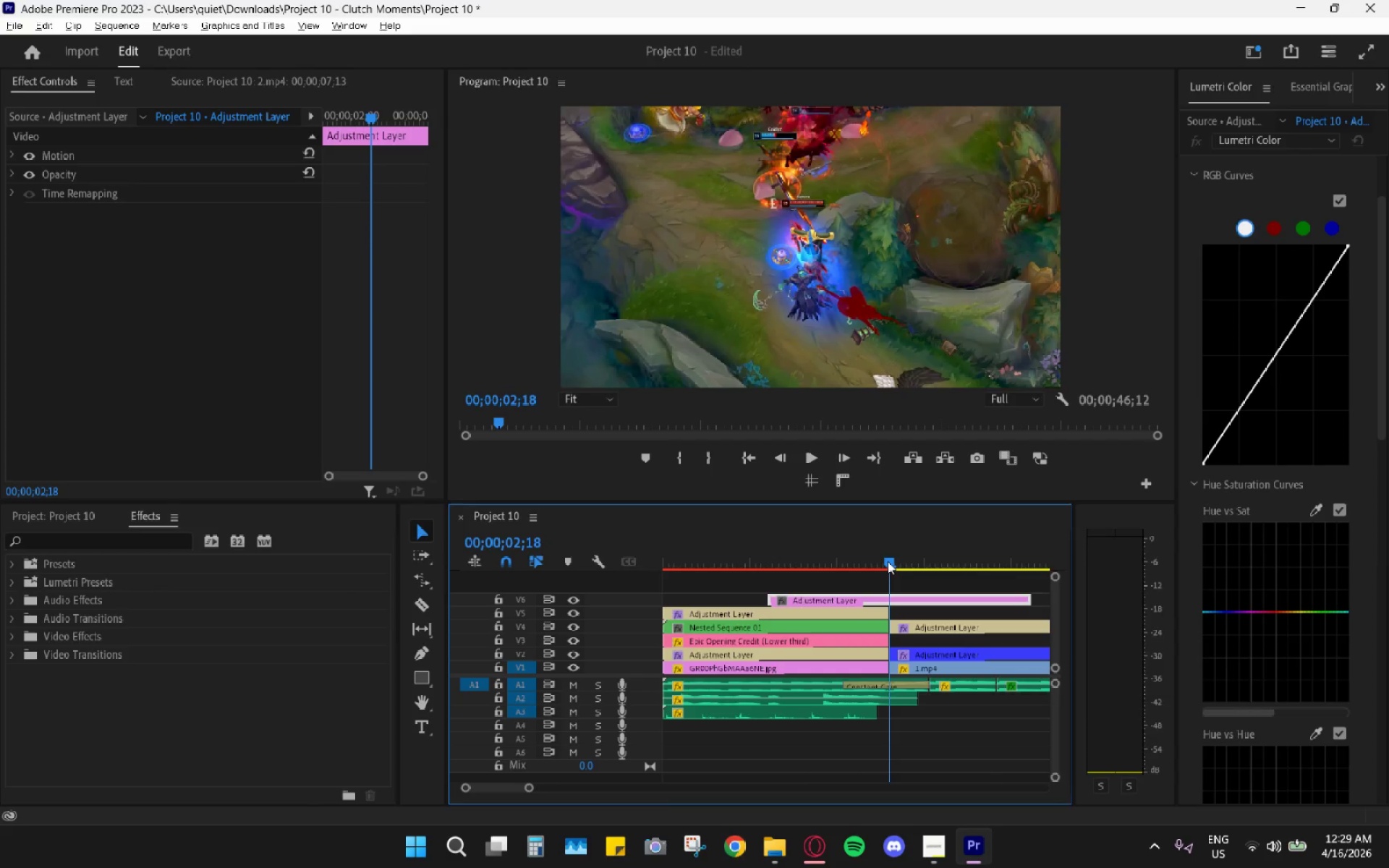 
hold_key(key=AltLeft, duration=0.41)
 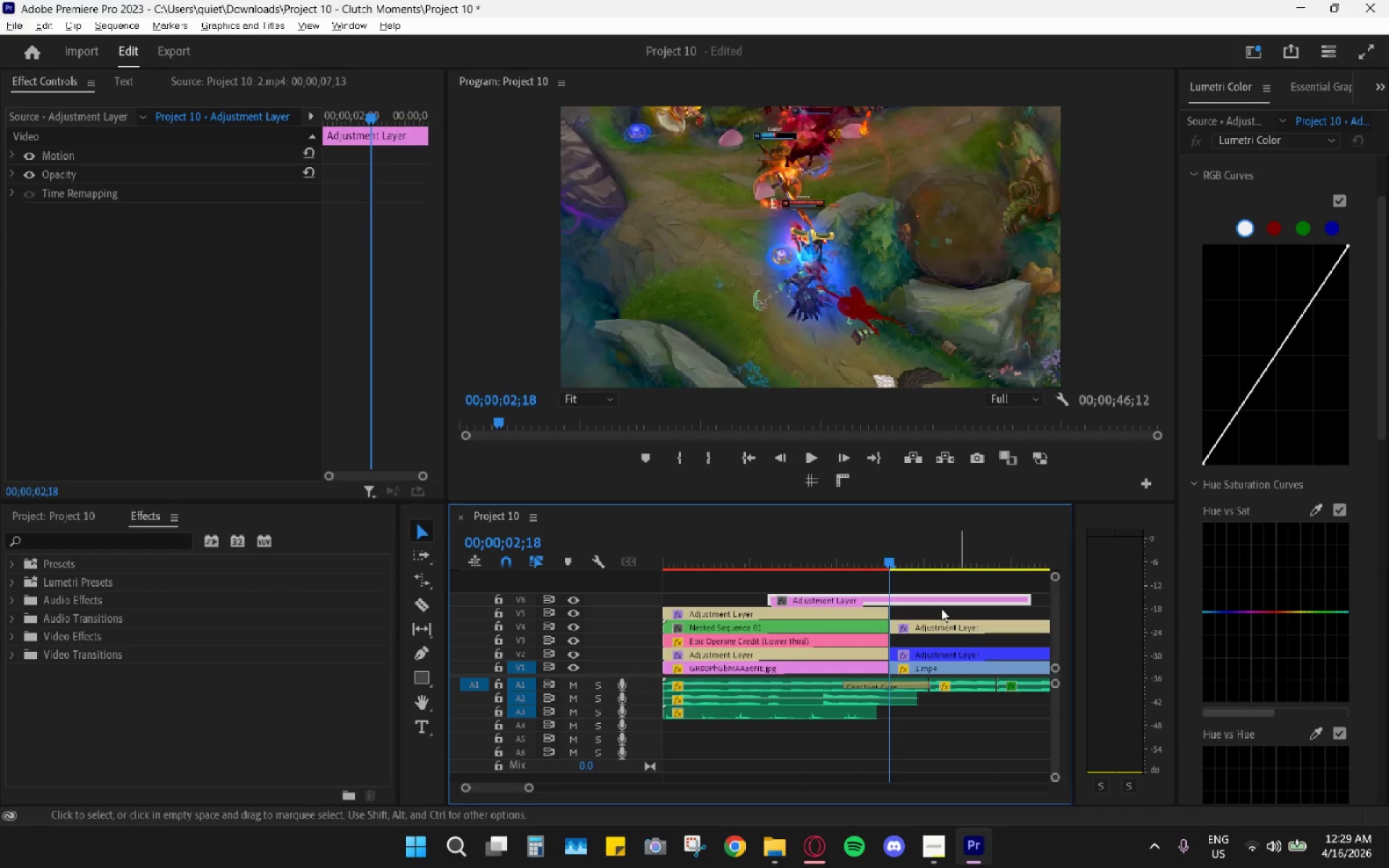 
key(Alt+AltLeft)
 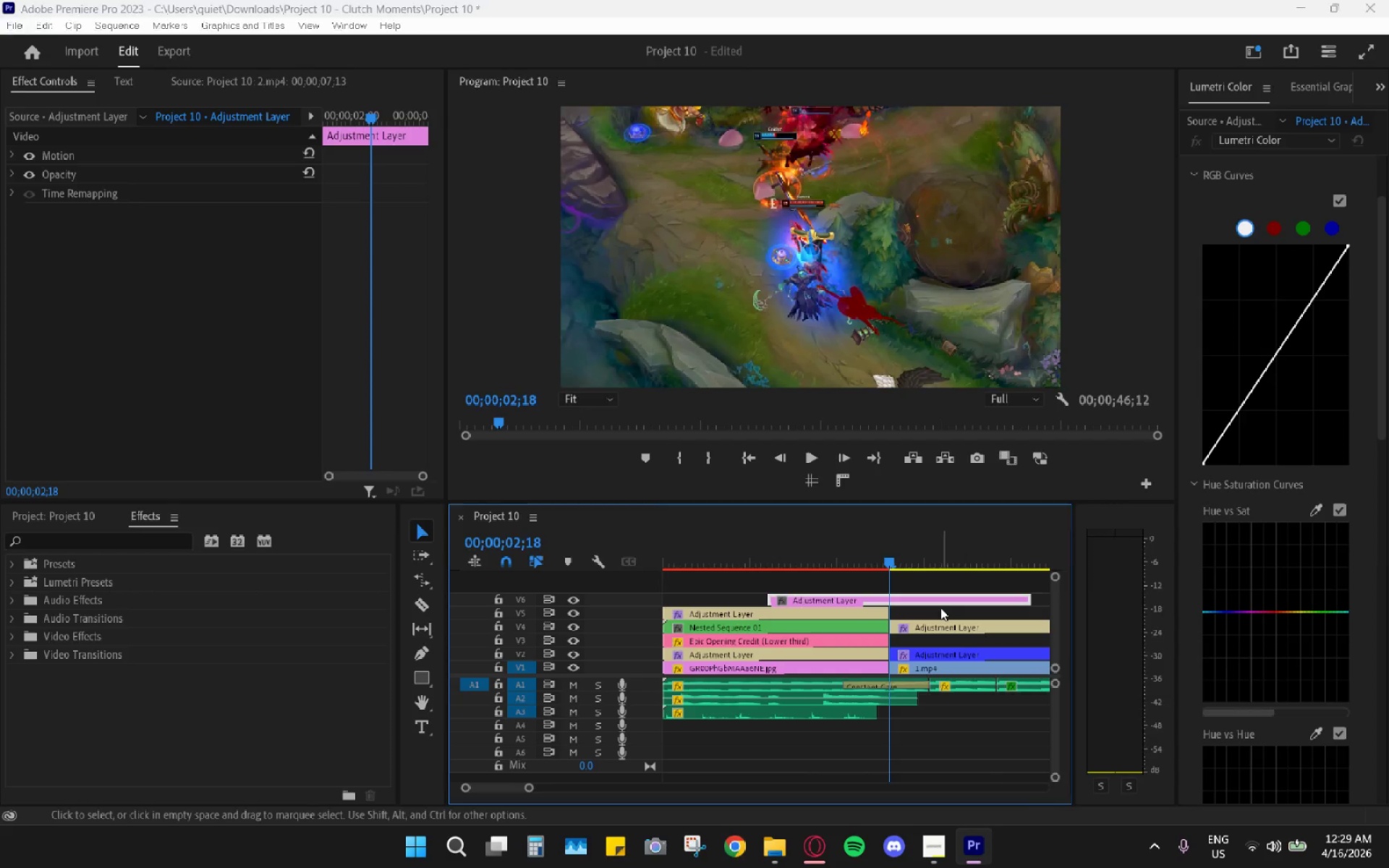 
key(Alt+Tab)
 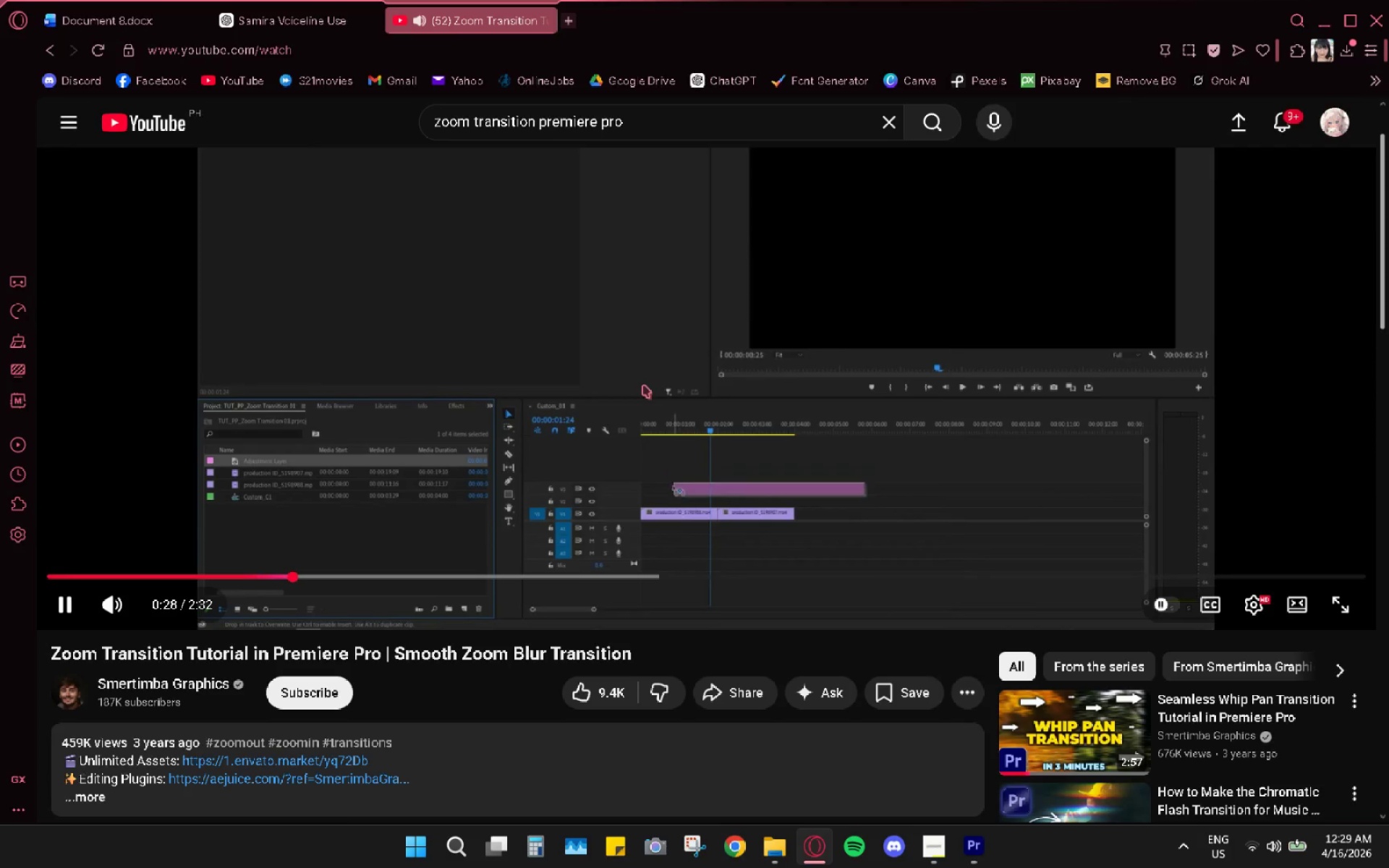 
key(Alt+AltLeft)
 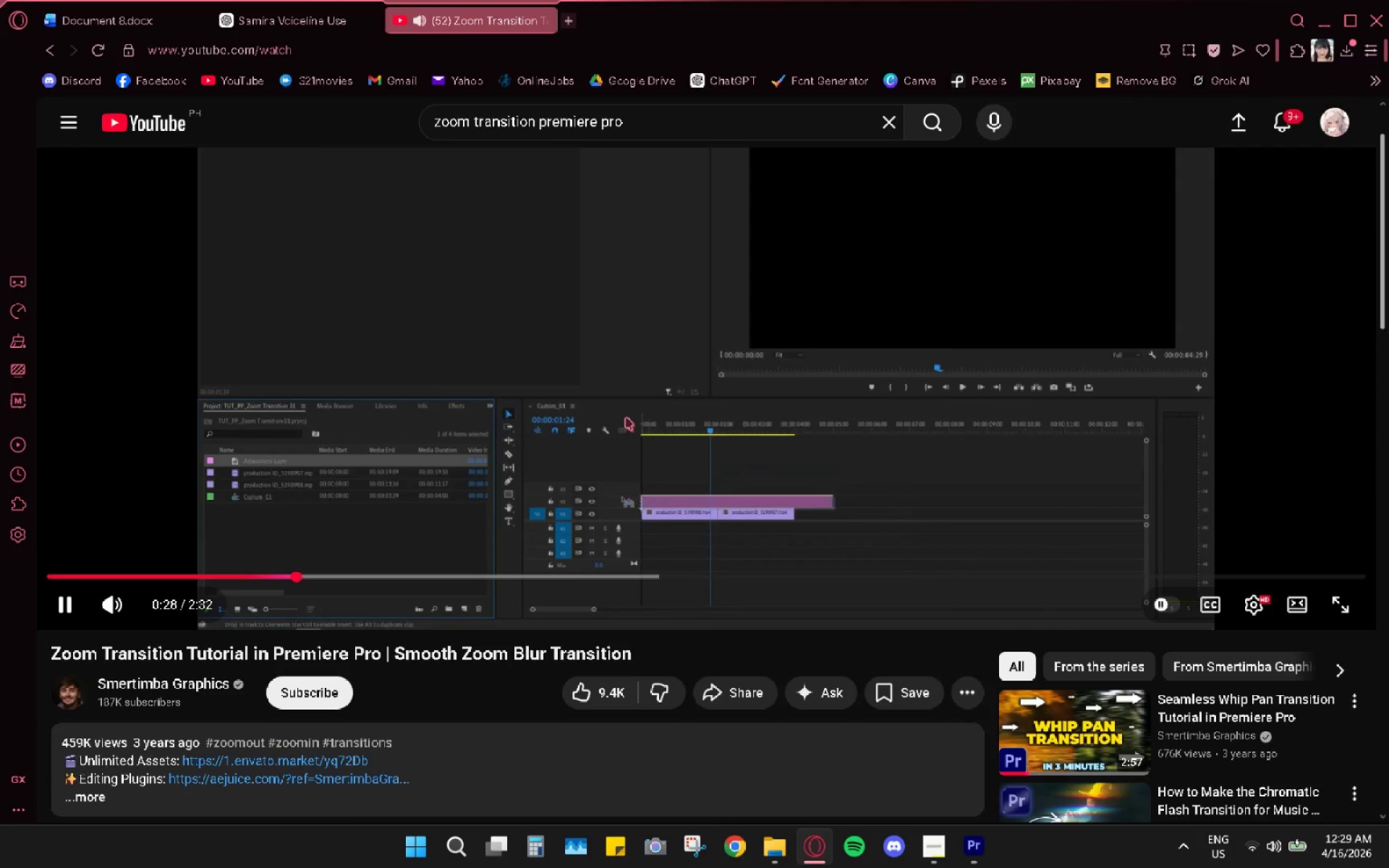 
key(Alt+Tab)
 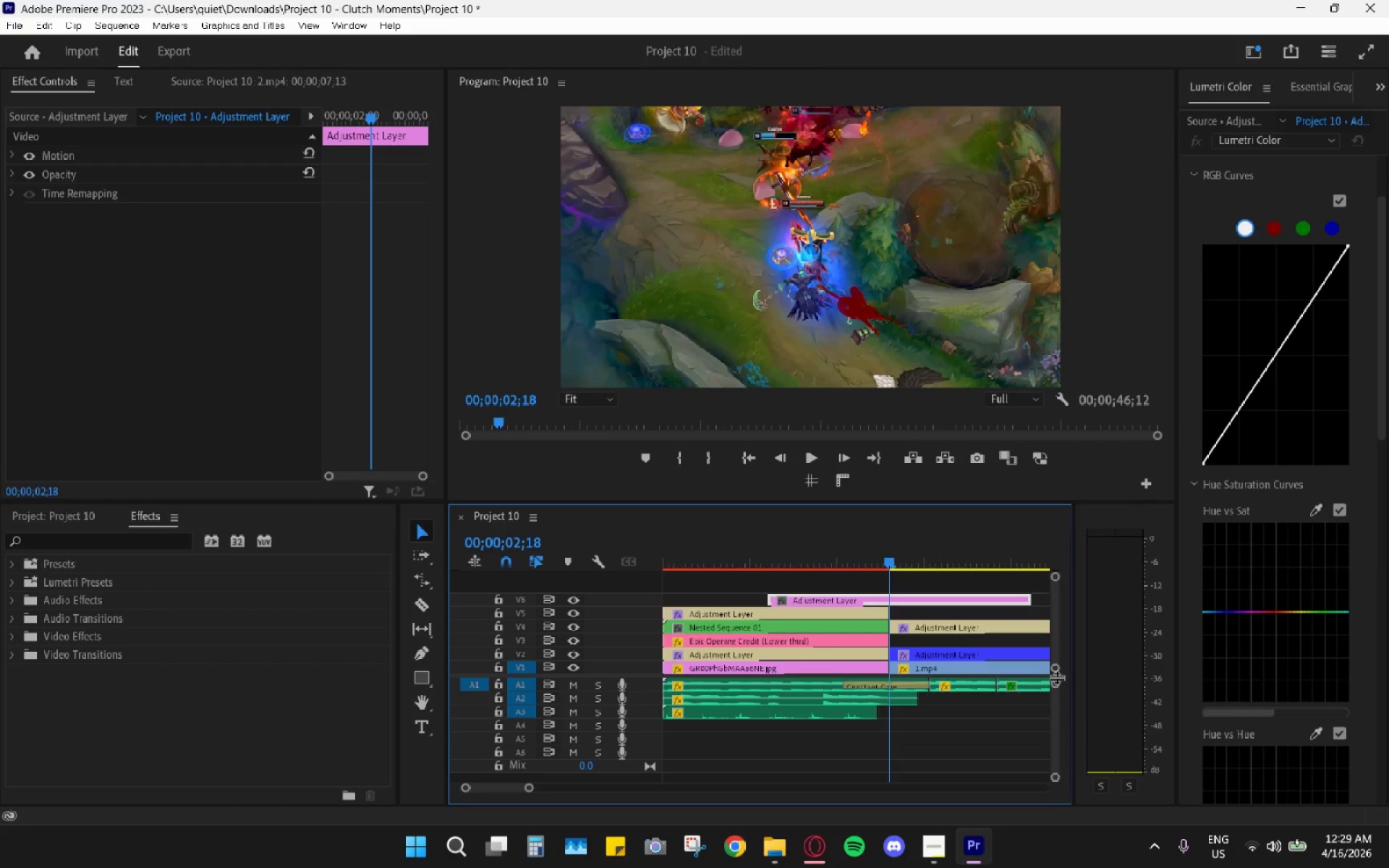 
left_click([107, 546])
 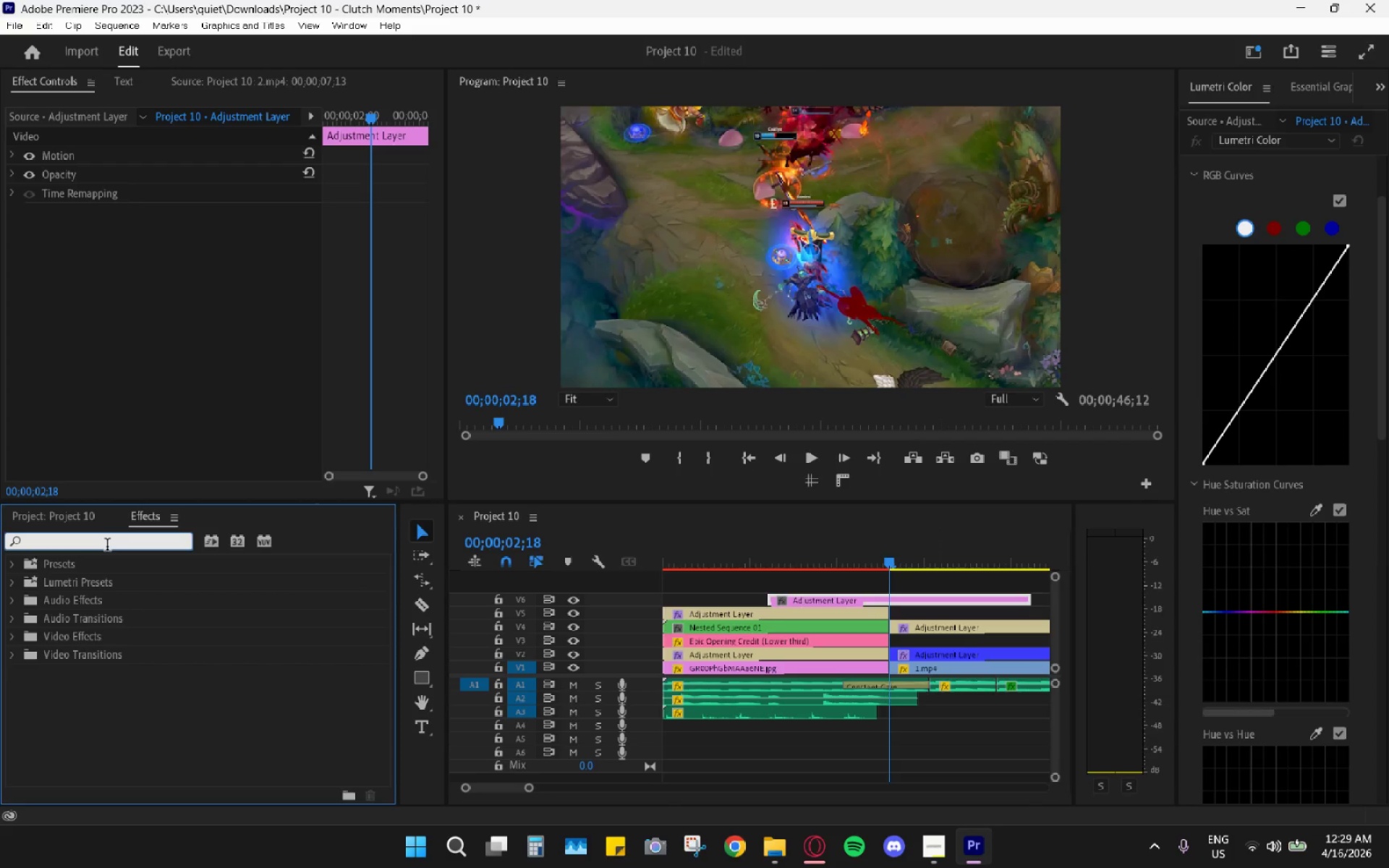 
type(transform)
 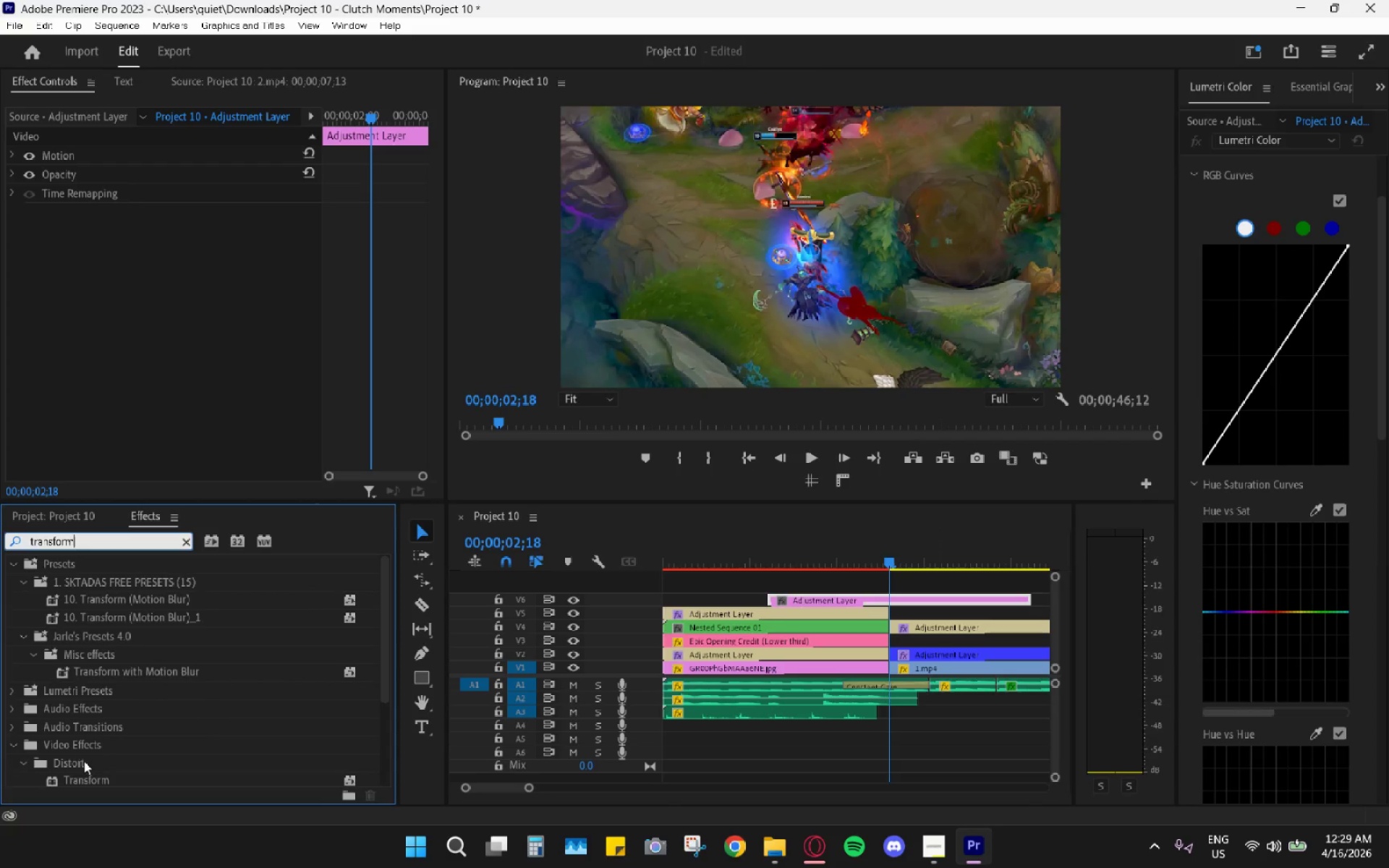 
left_click_drag(start_coordinate=[84, 777], to_coordinate=[859, 602])
 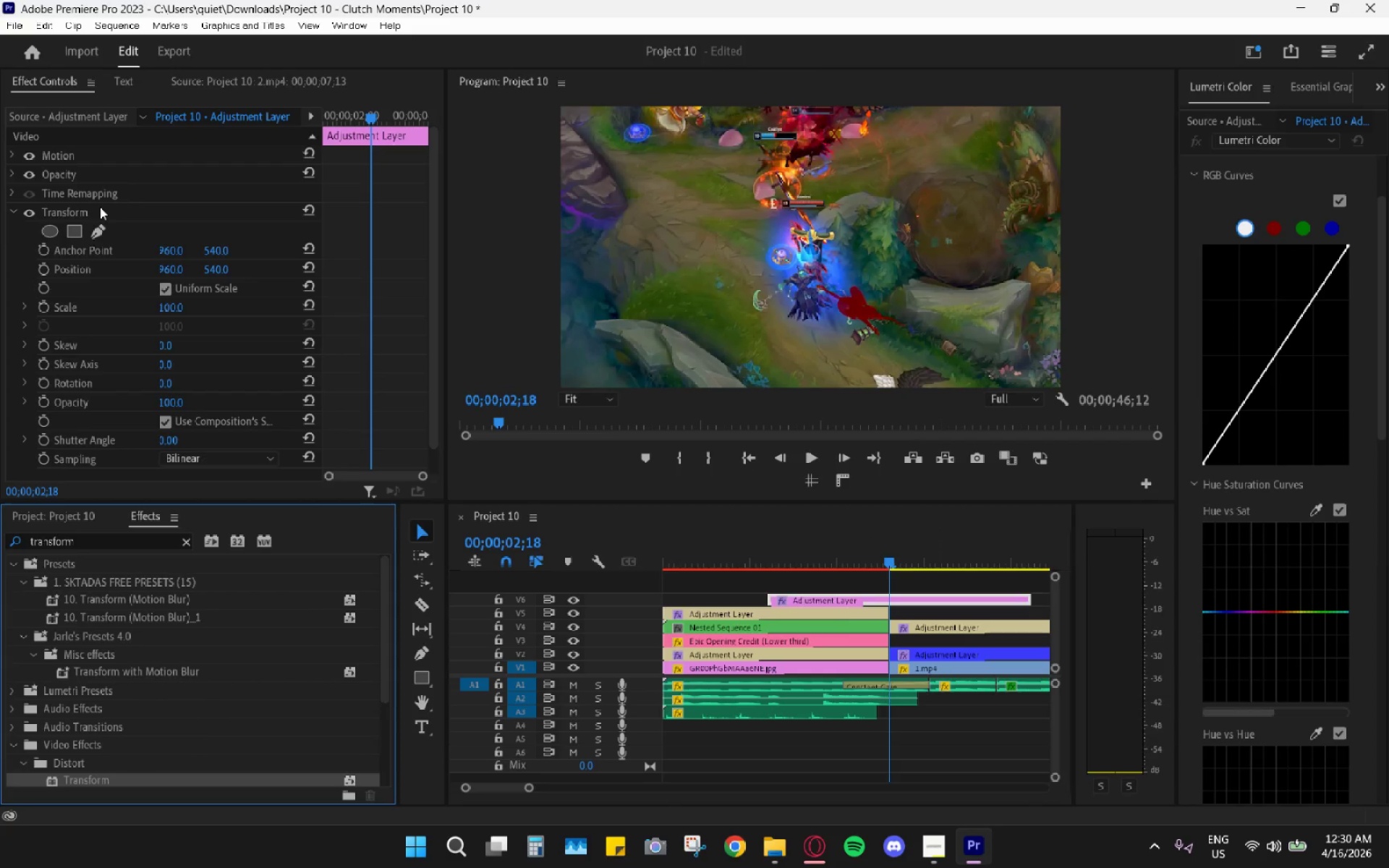 
scroll: coordinate [174, 231], scroll_direction: down, amount: 3.0
 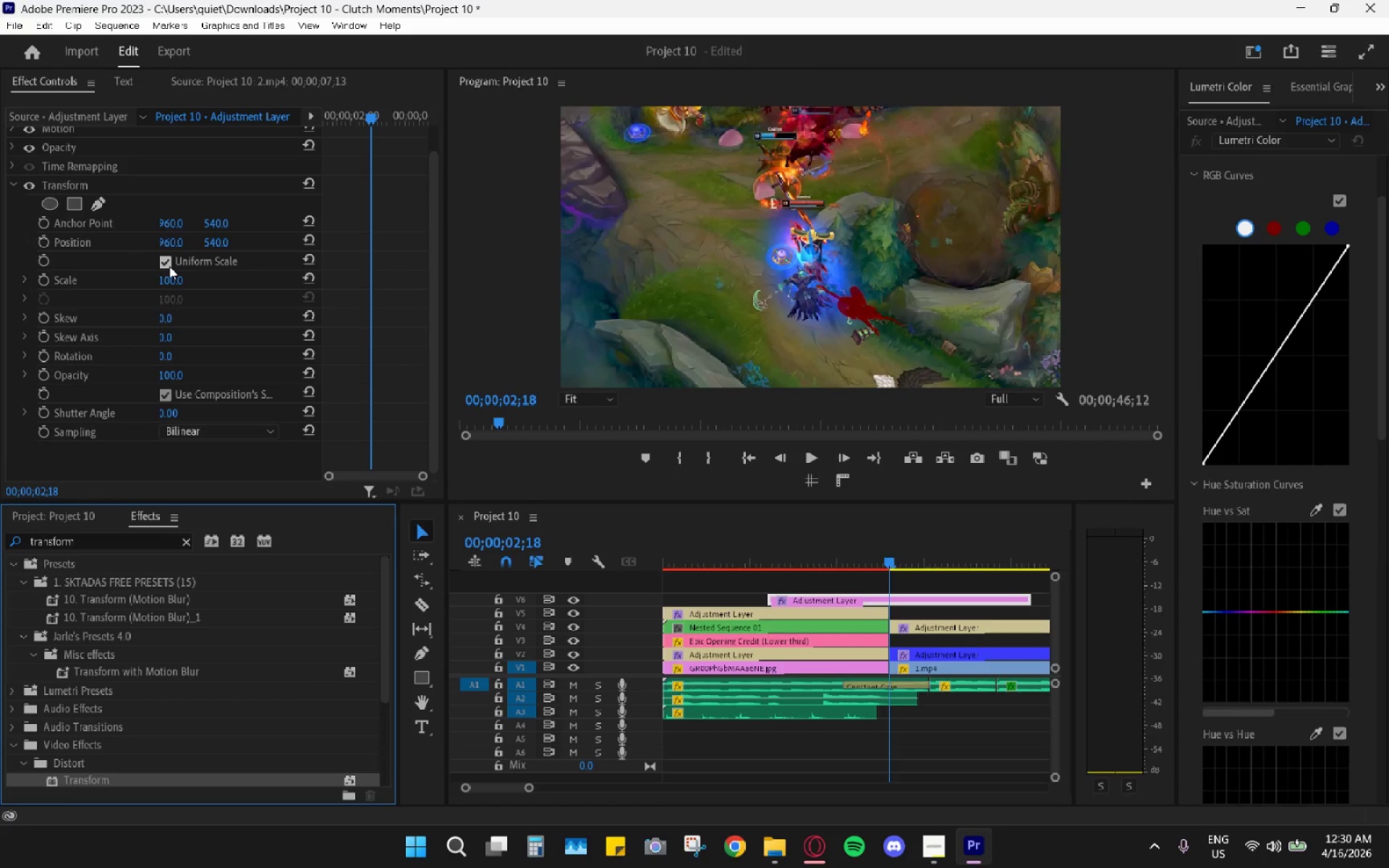 
left_click([163, 398])
 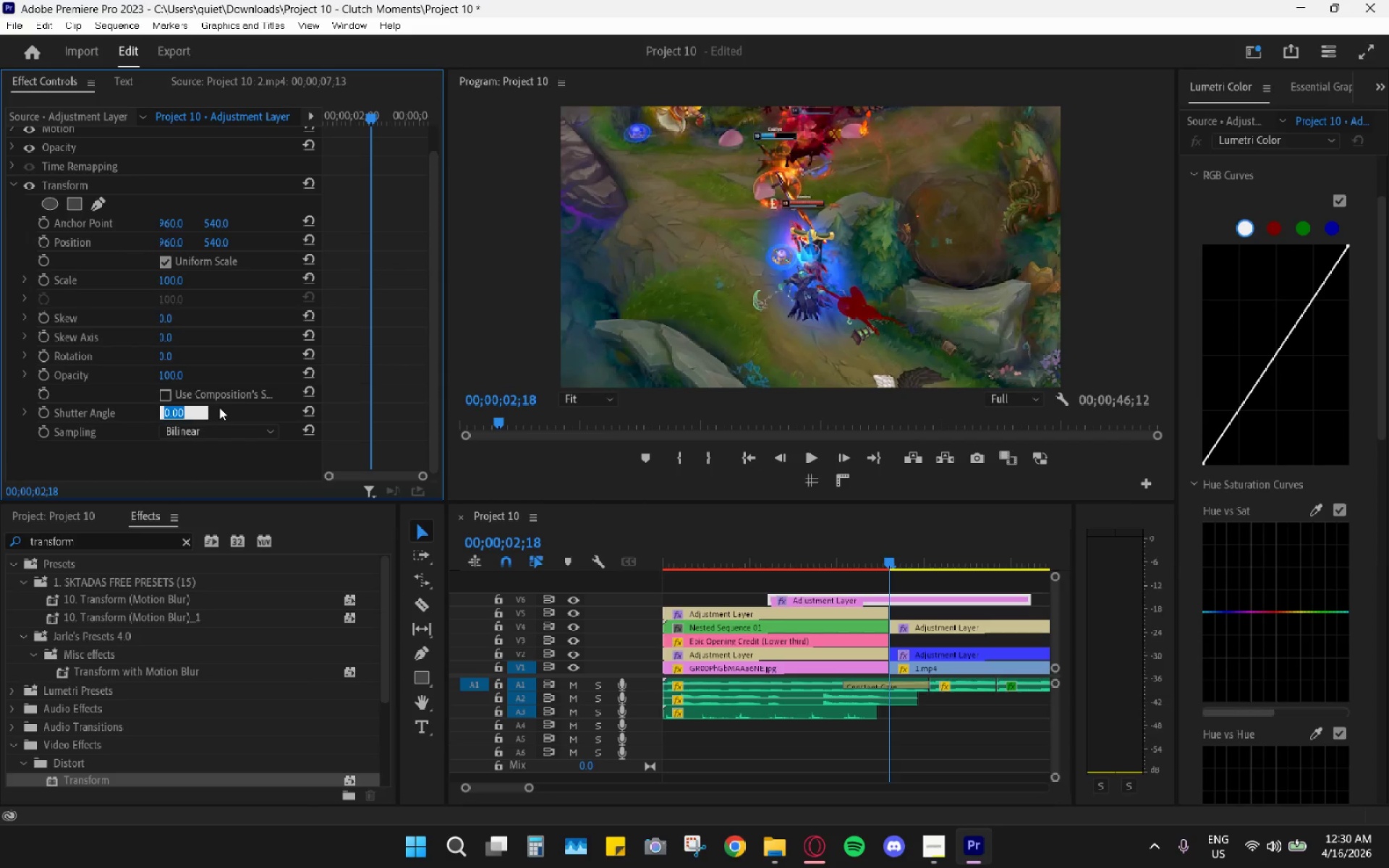 
key(Alt+AltLeft)
 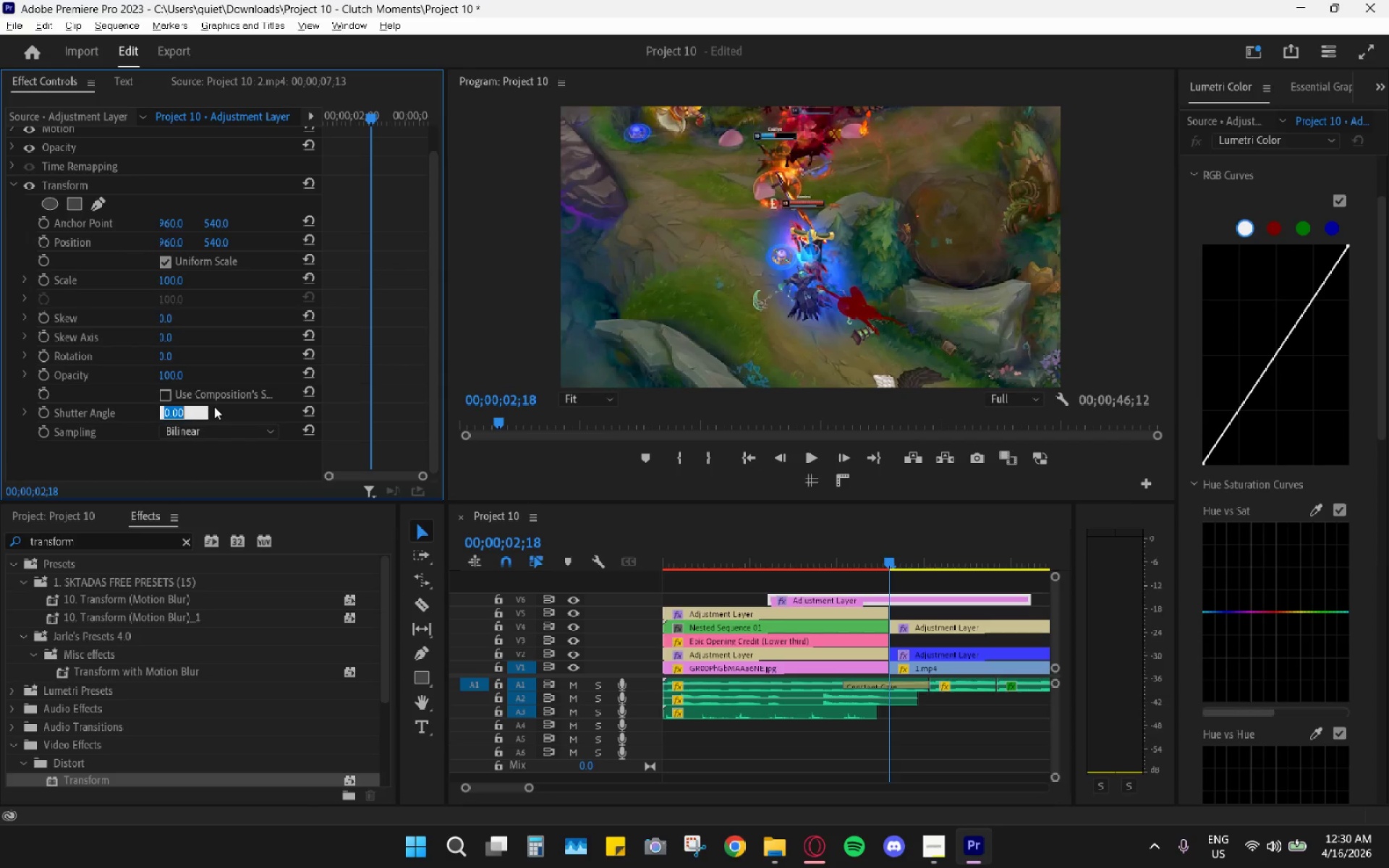 
key(Alt+Tab)
 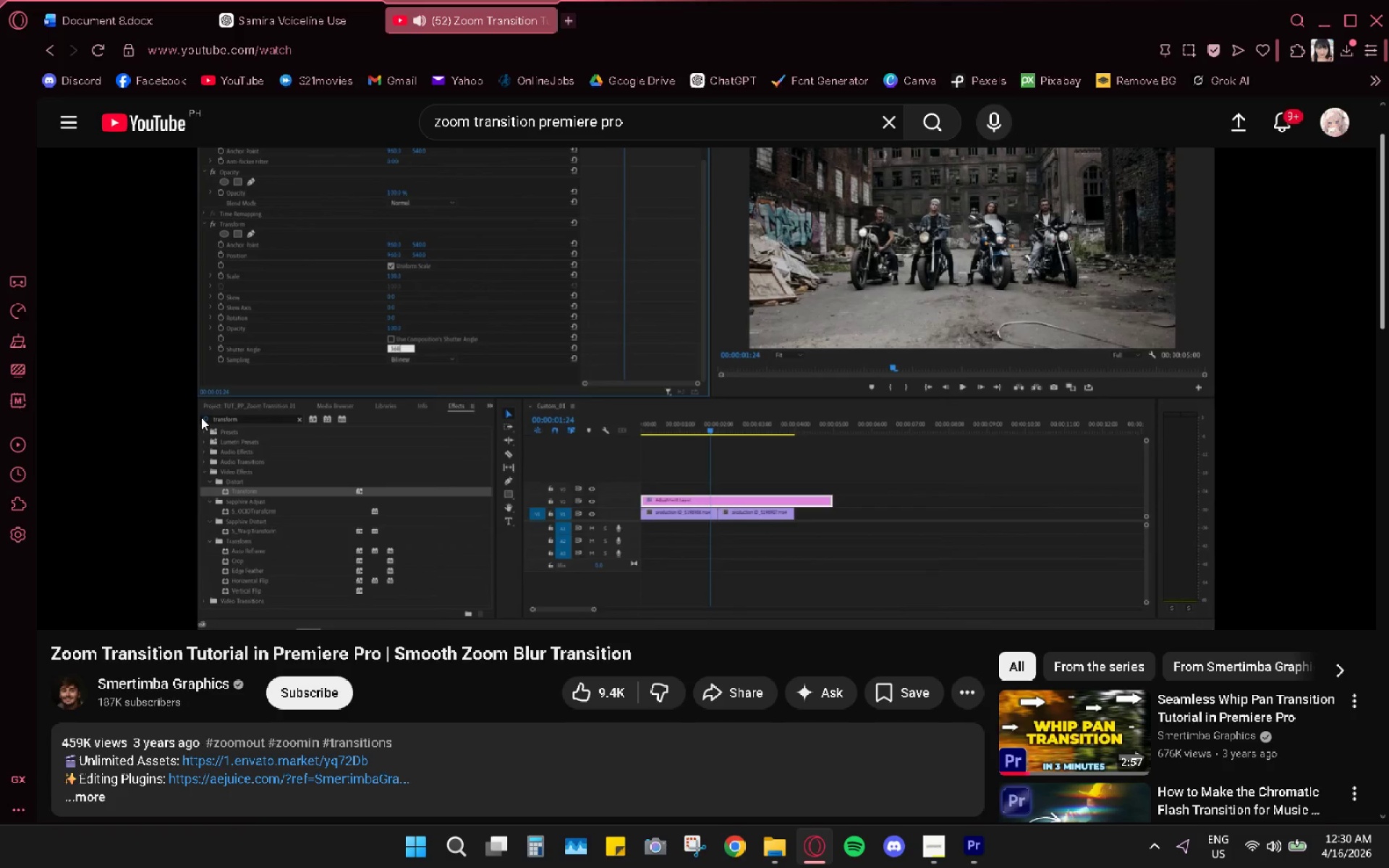 
wait(7.02)
 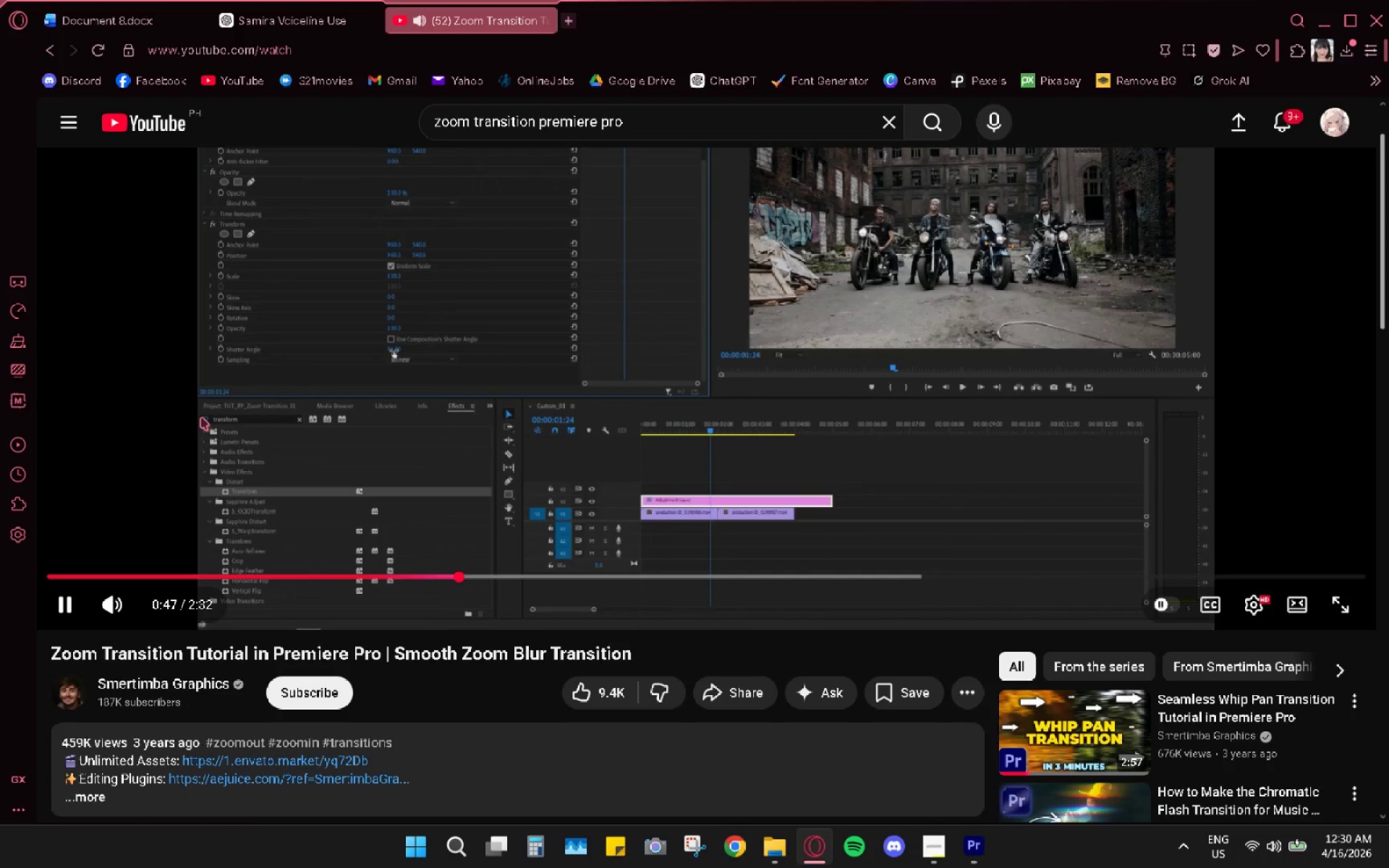 
key(Space)
 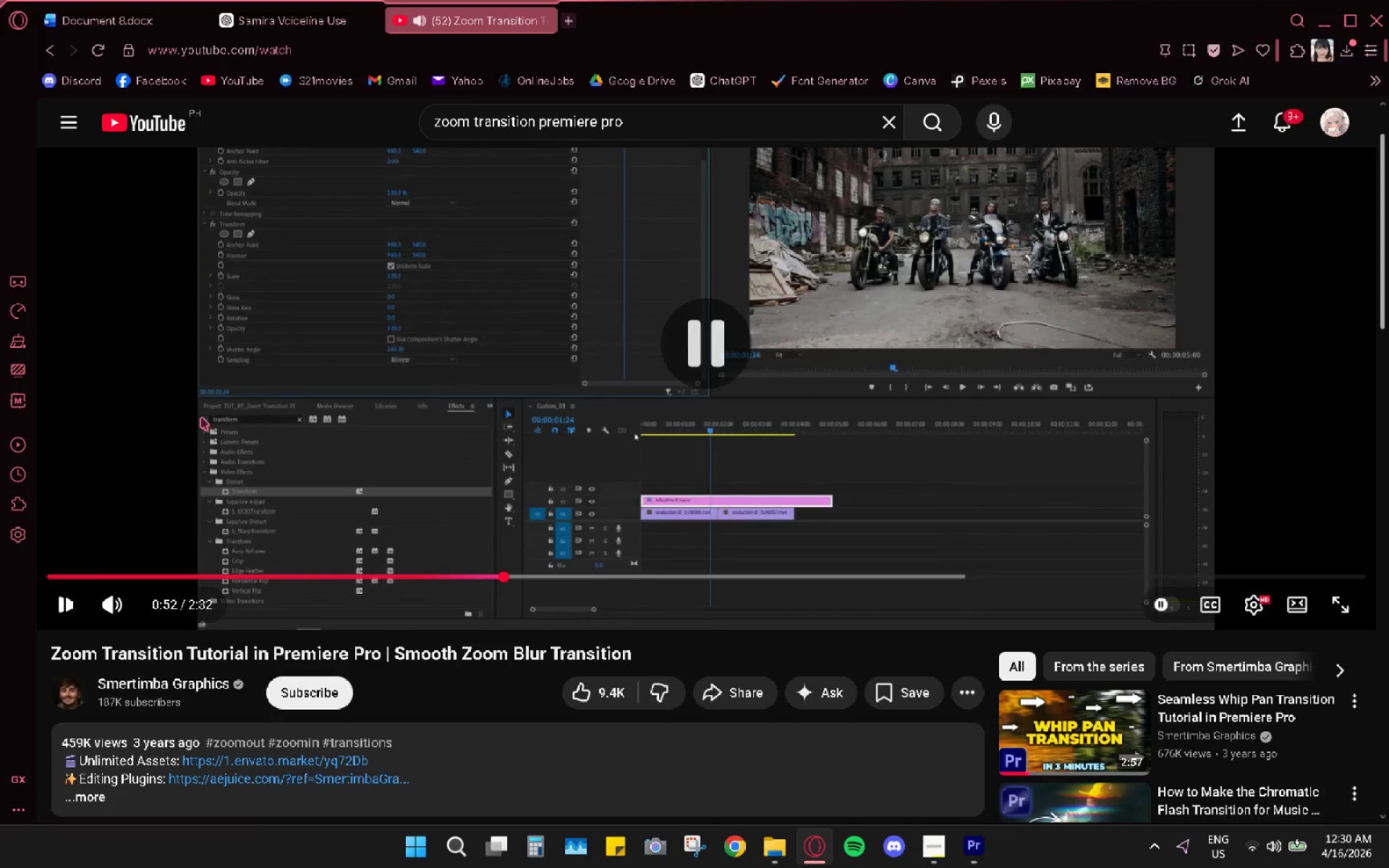 
key(Alt+AltLeft)
 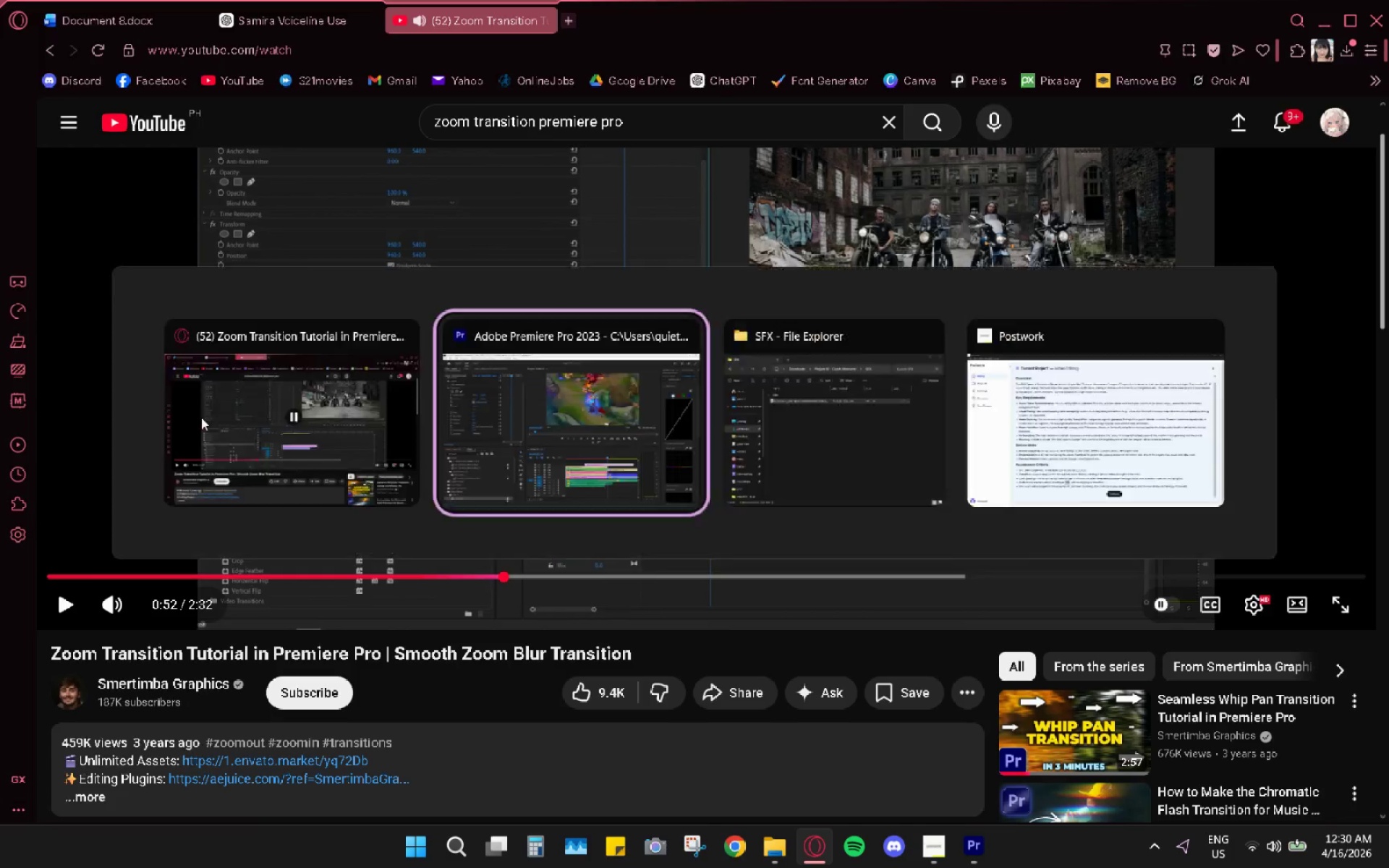 
key(Alt+Tab)
 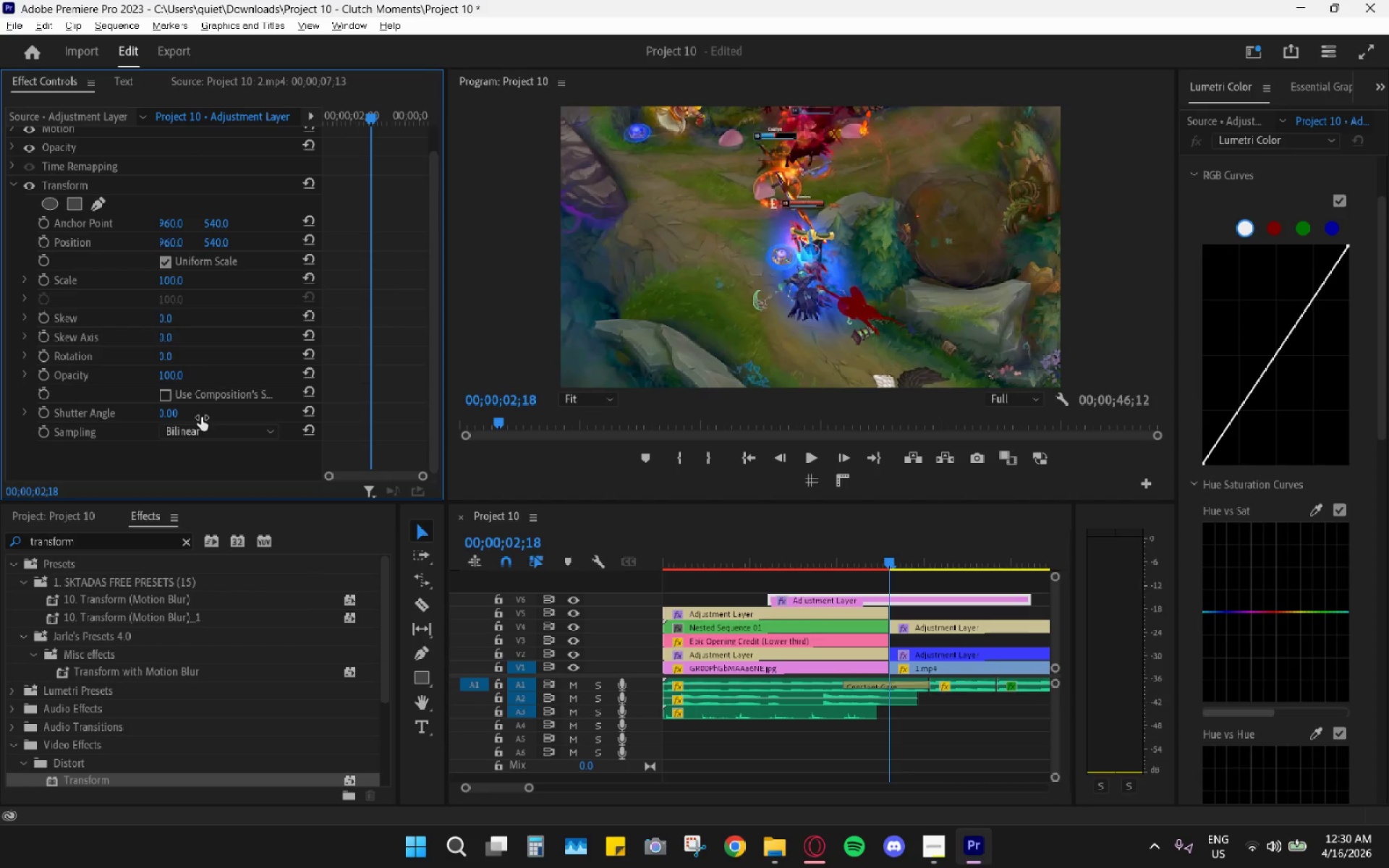 
left_click([174, 407])
 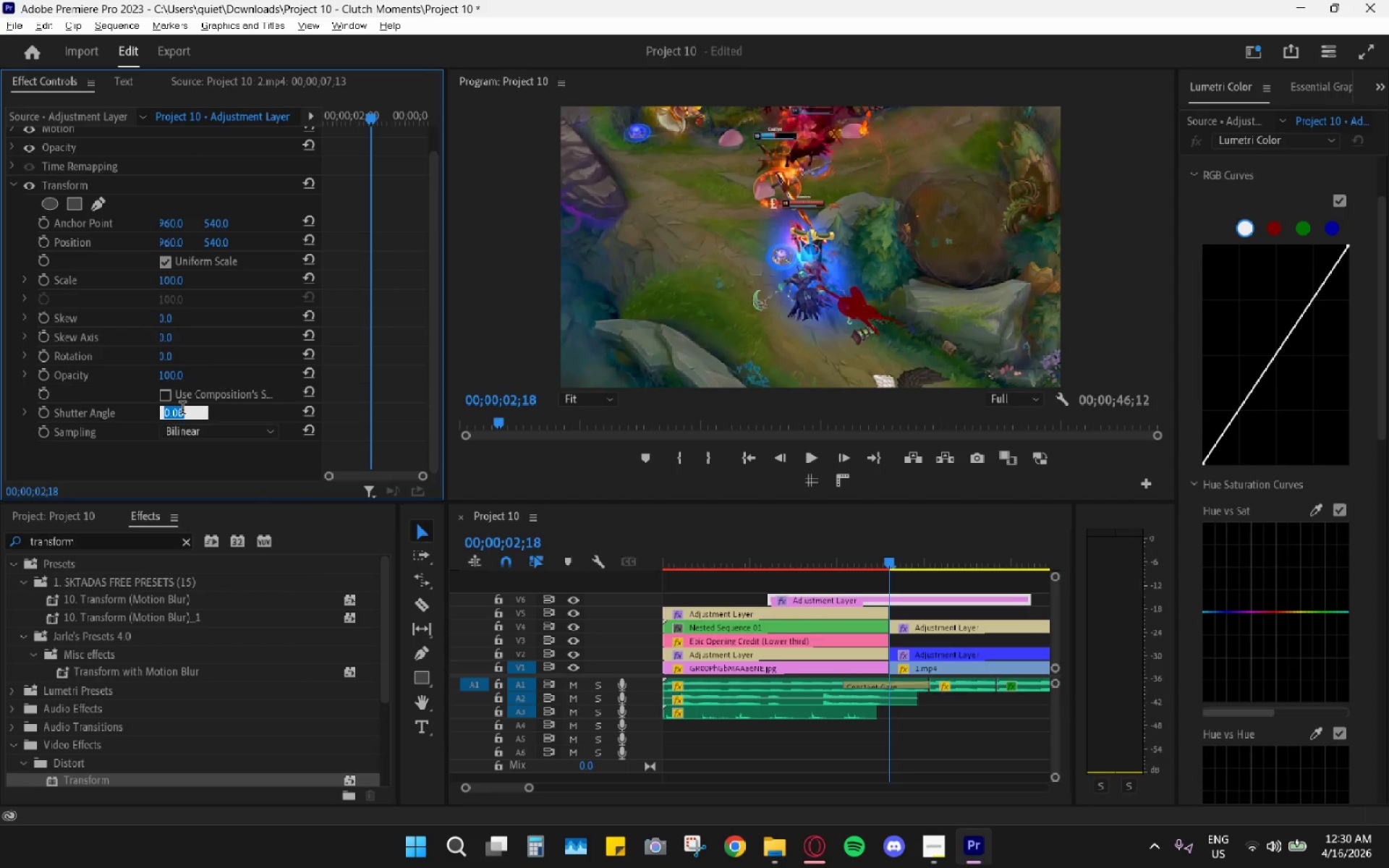 
key(Numpad3)
 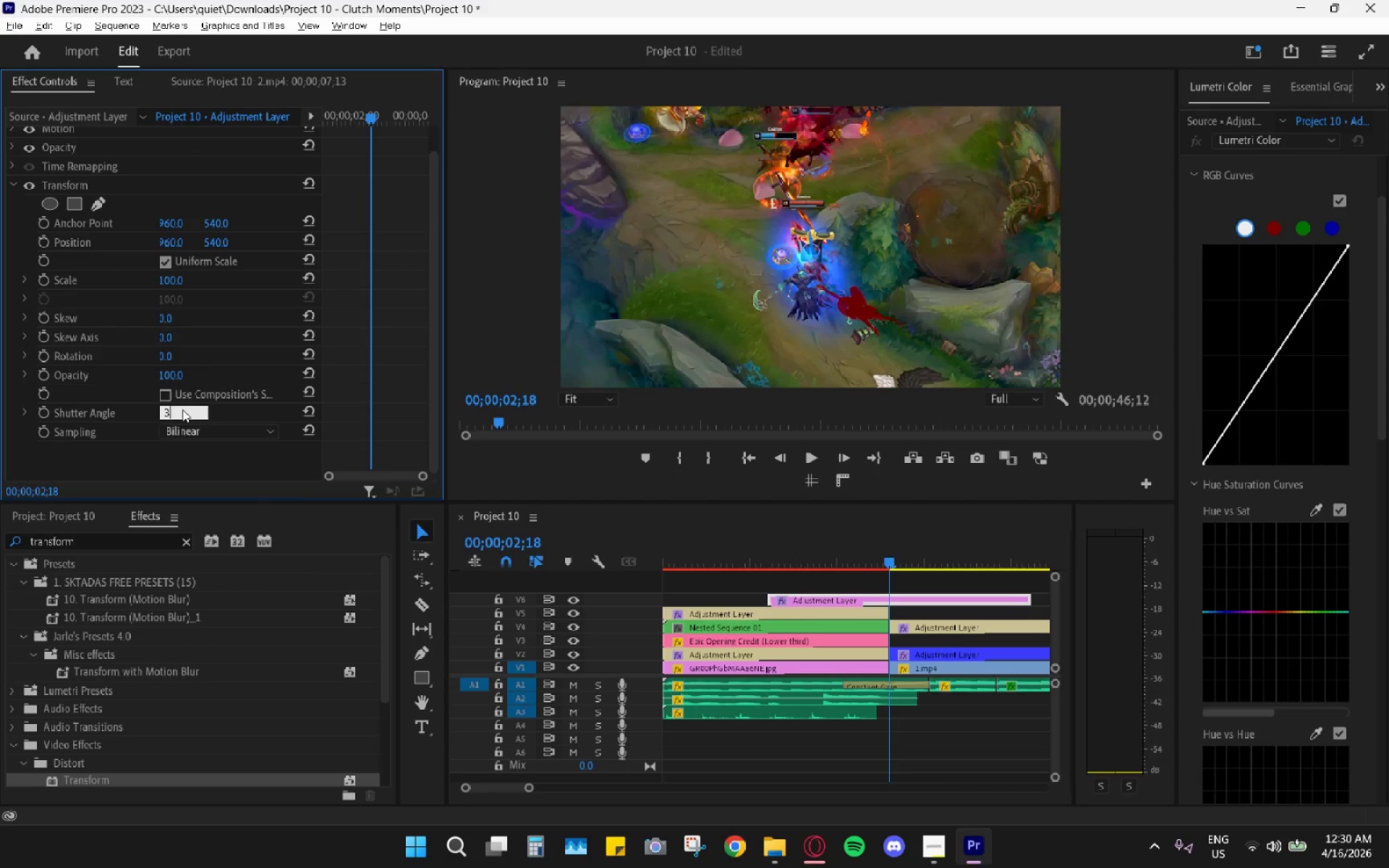 
key(Numpad6)
 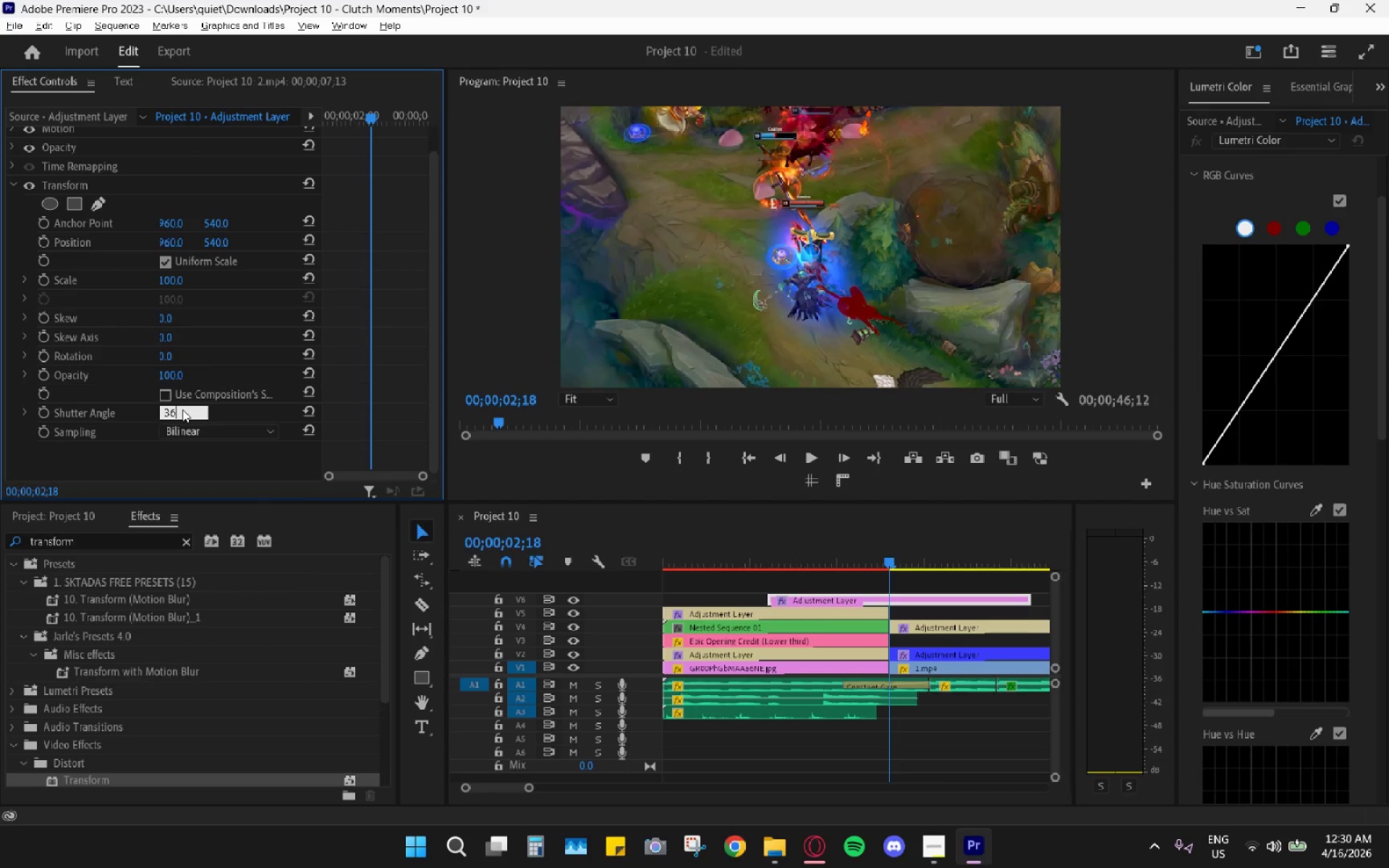 
key(ArrowRight)
 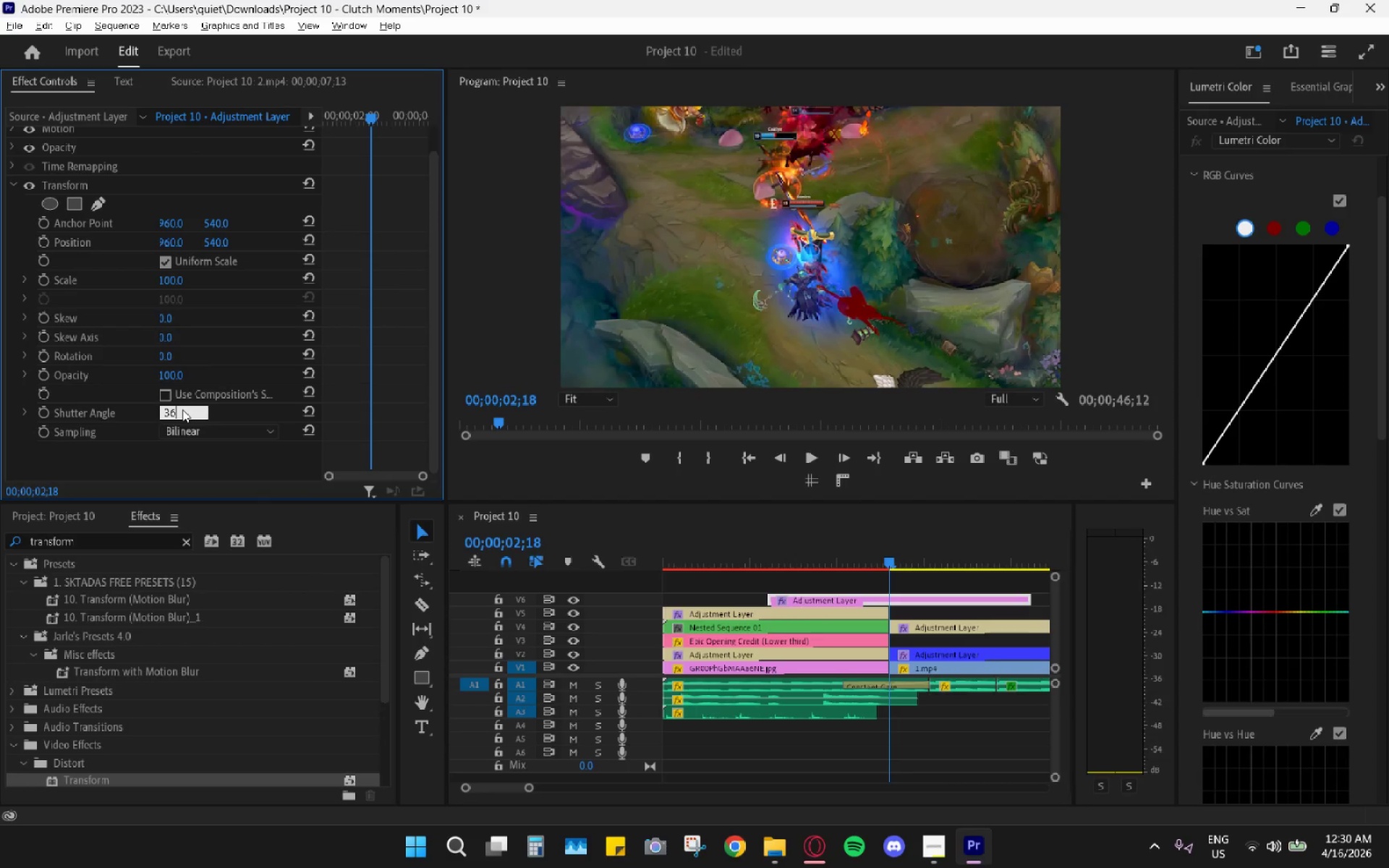 
key(Enter)
 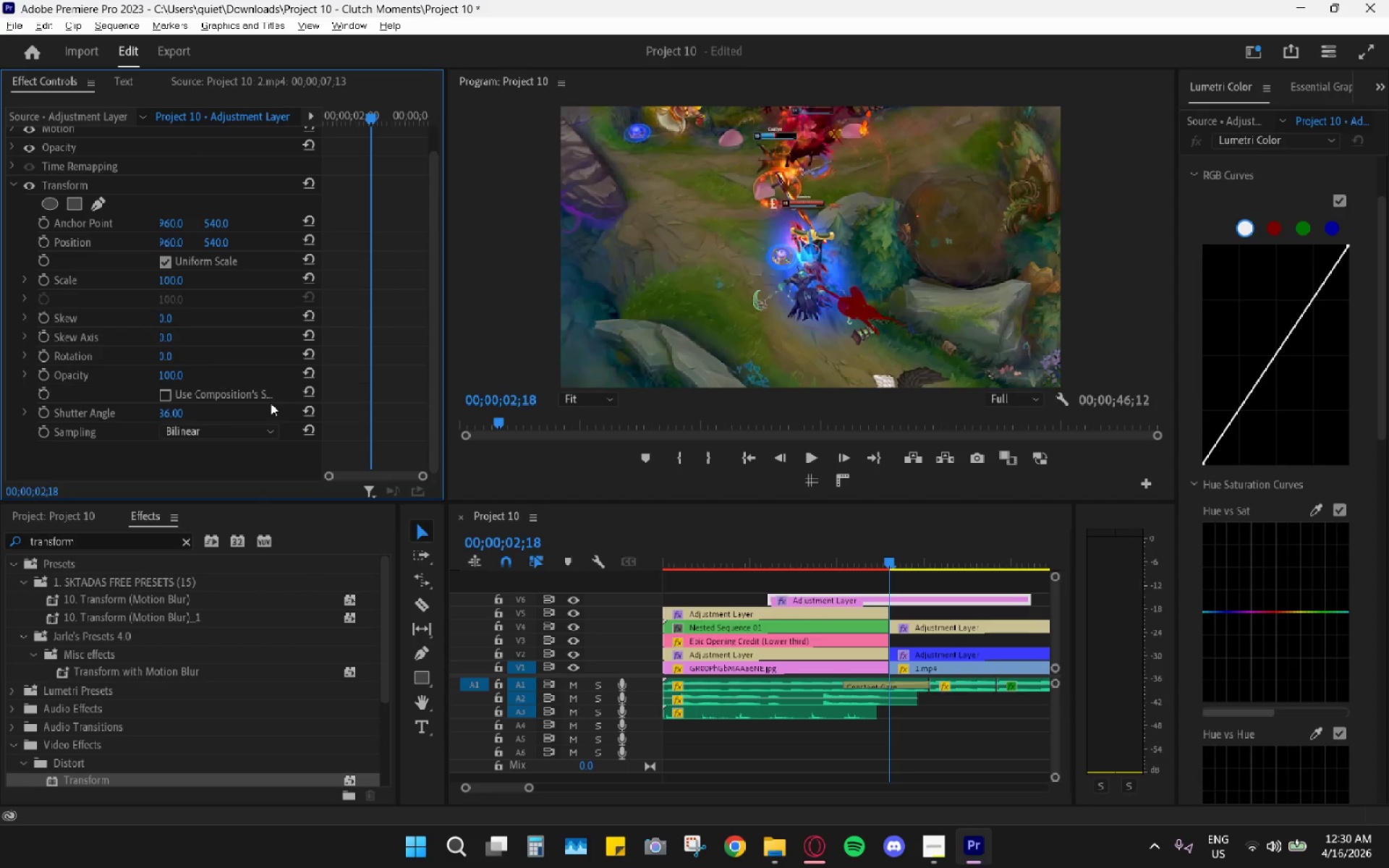 
left_click([182, 412])
 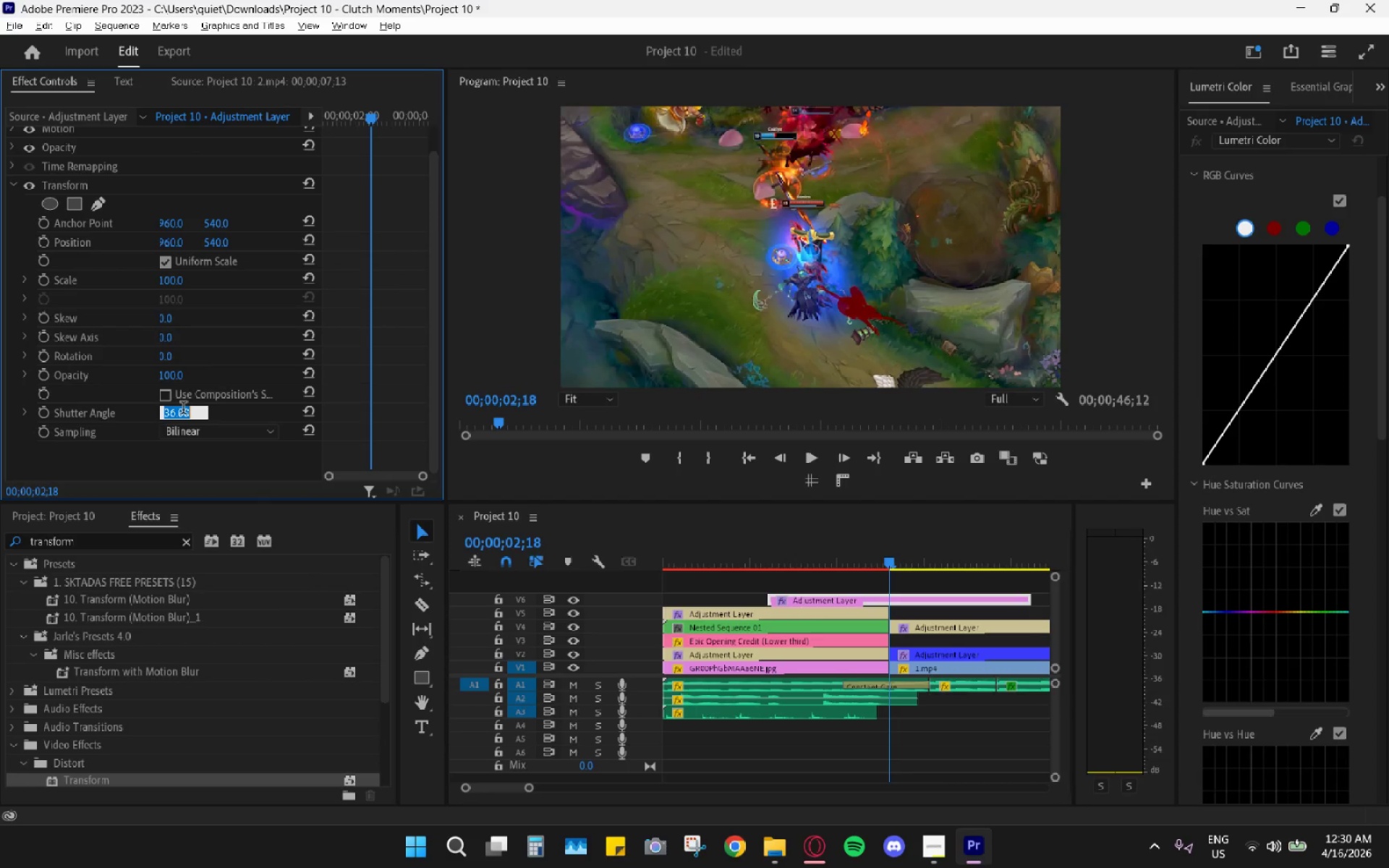 
key(Numpad3)
 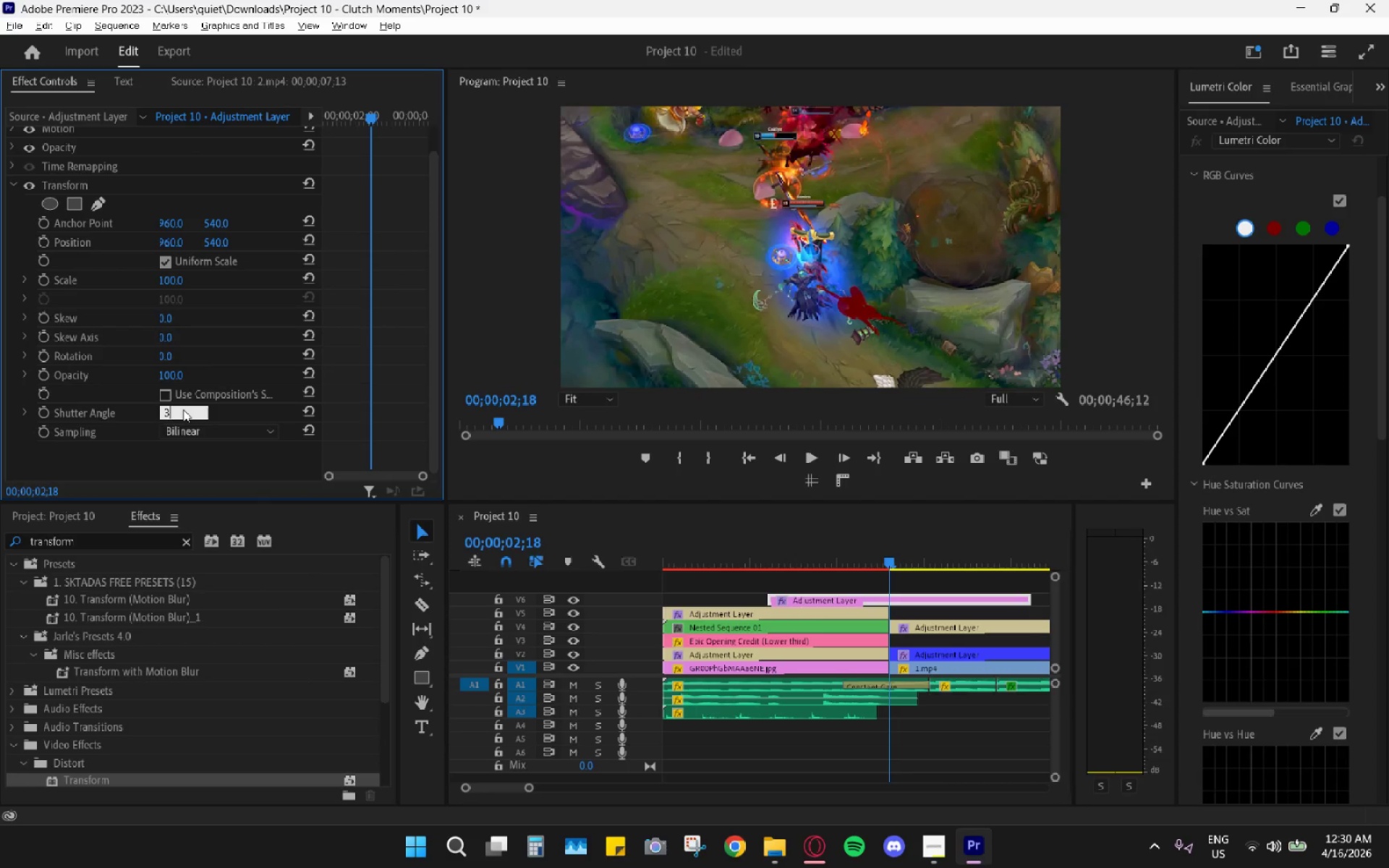 
key(Numpad6)
 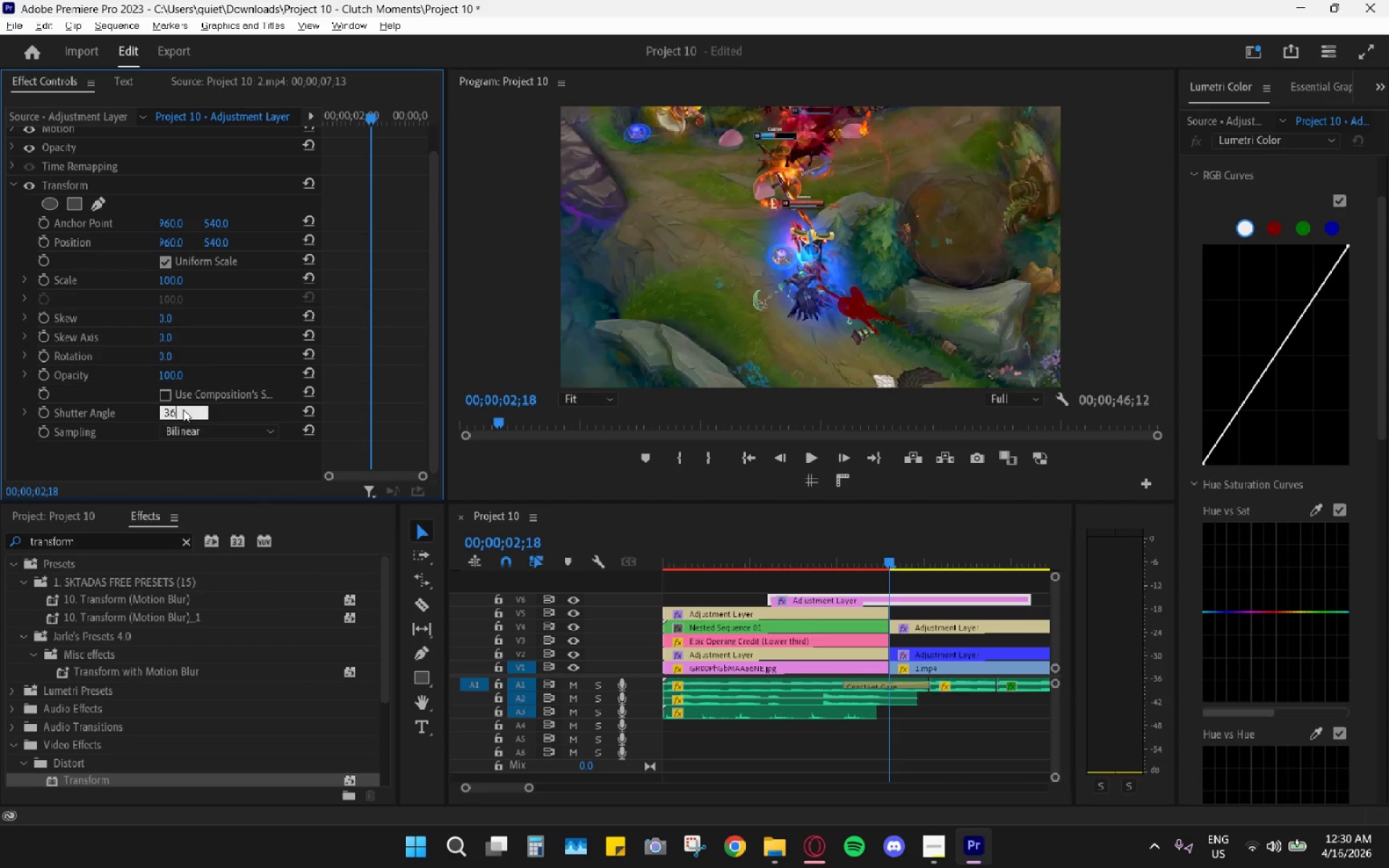 
key(Numpad0)
 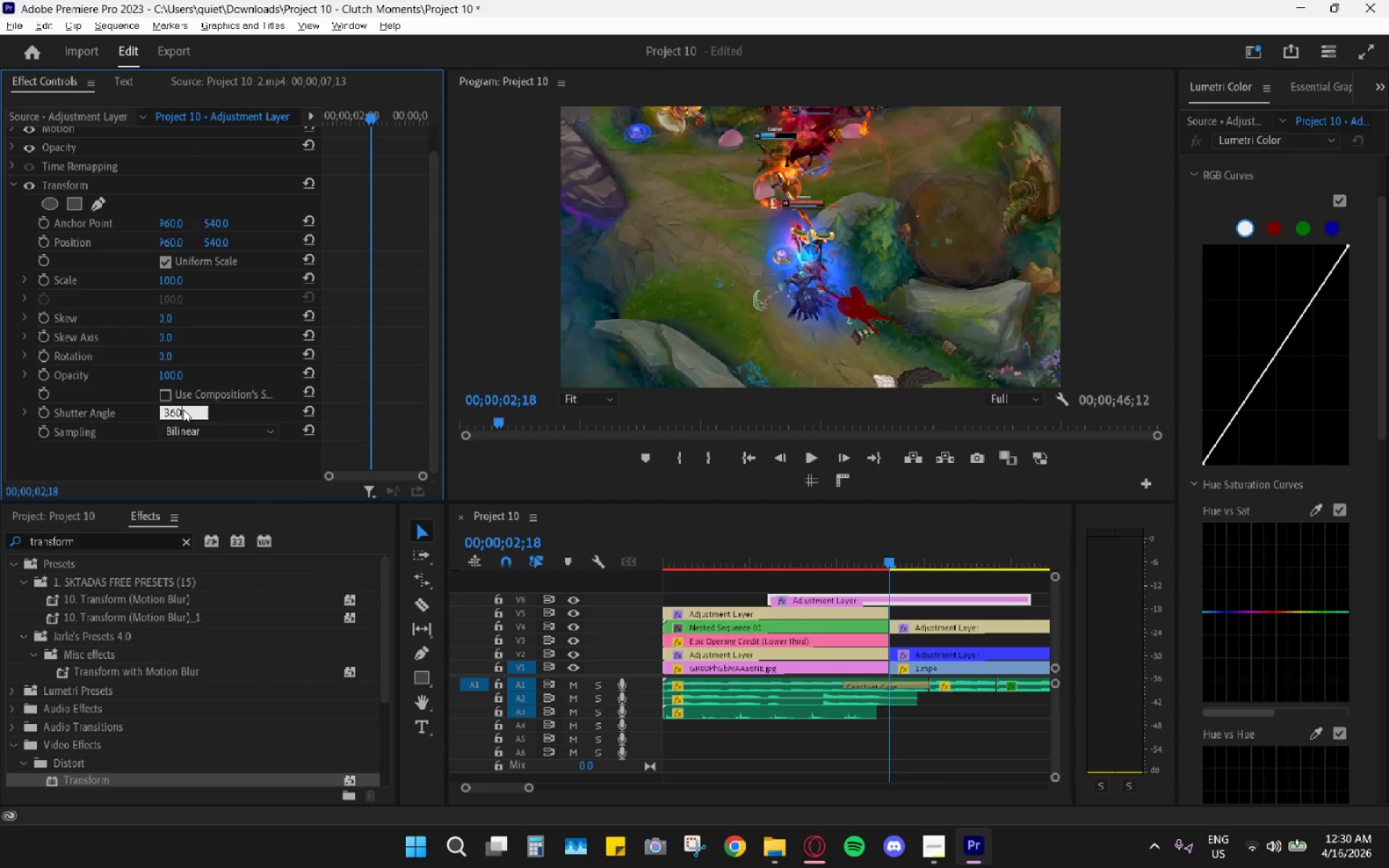 
key(Enter)
 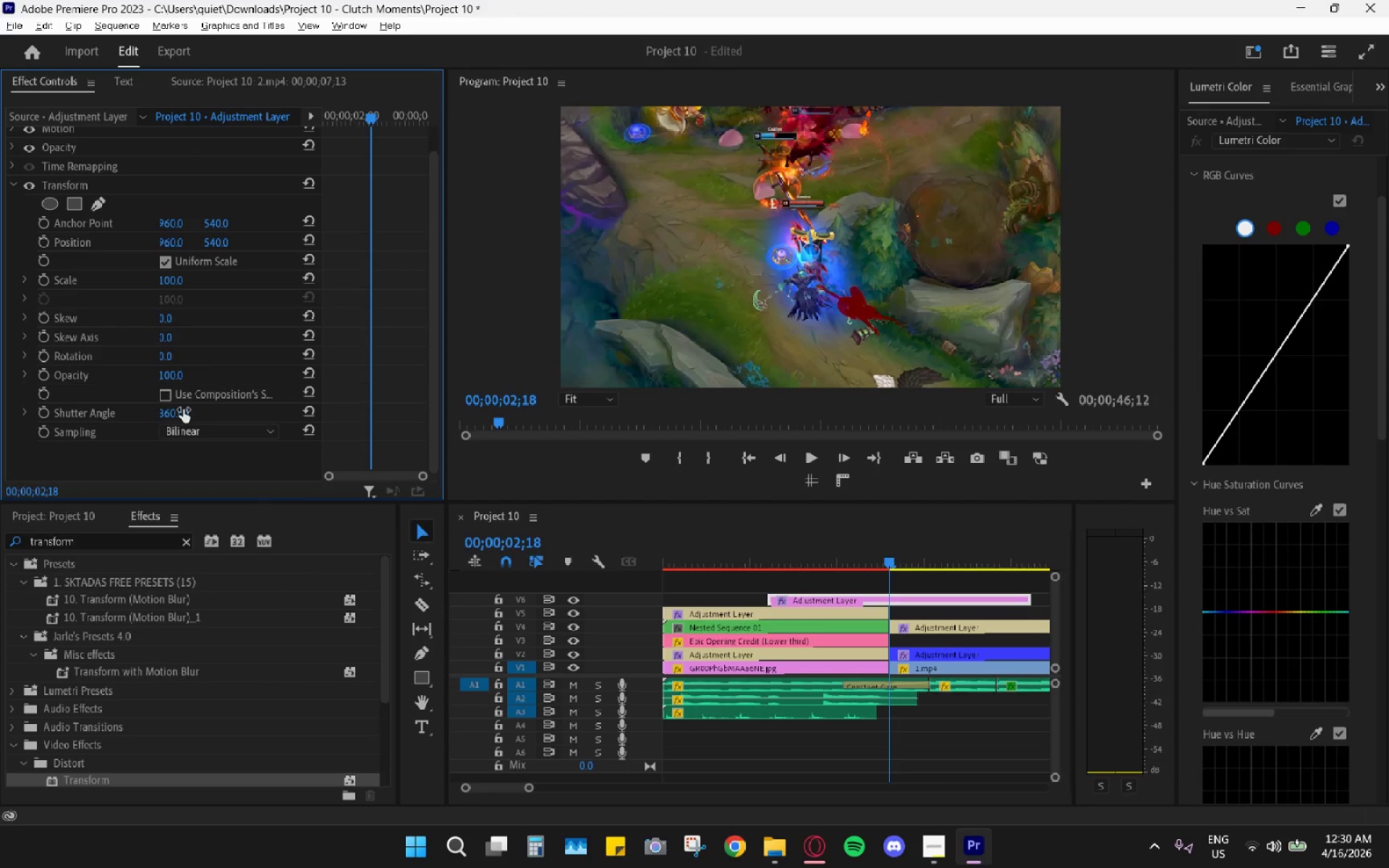 
key(Alt+AltLeft)
 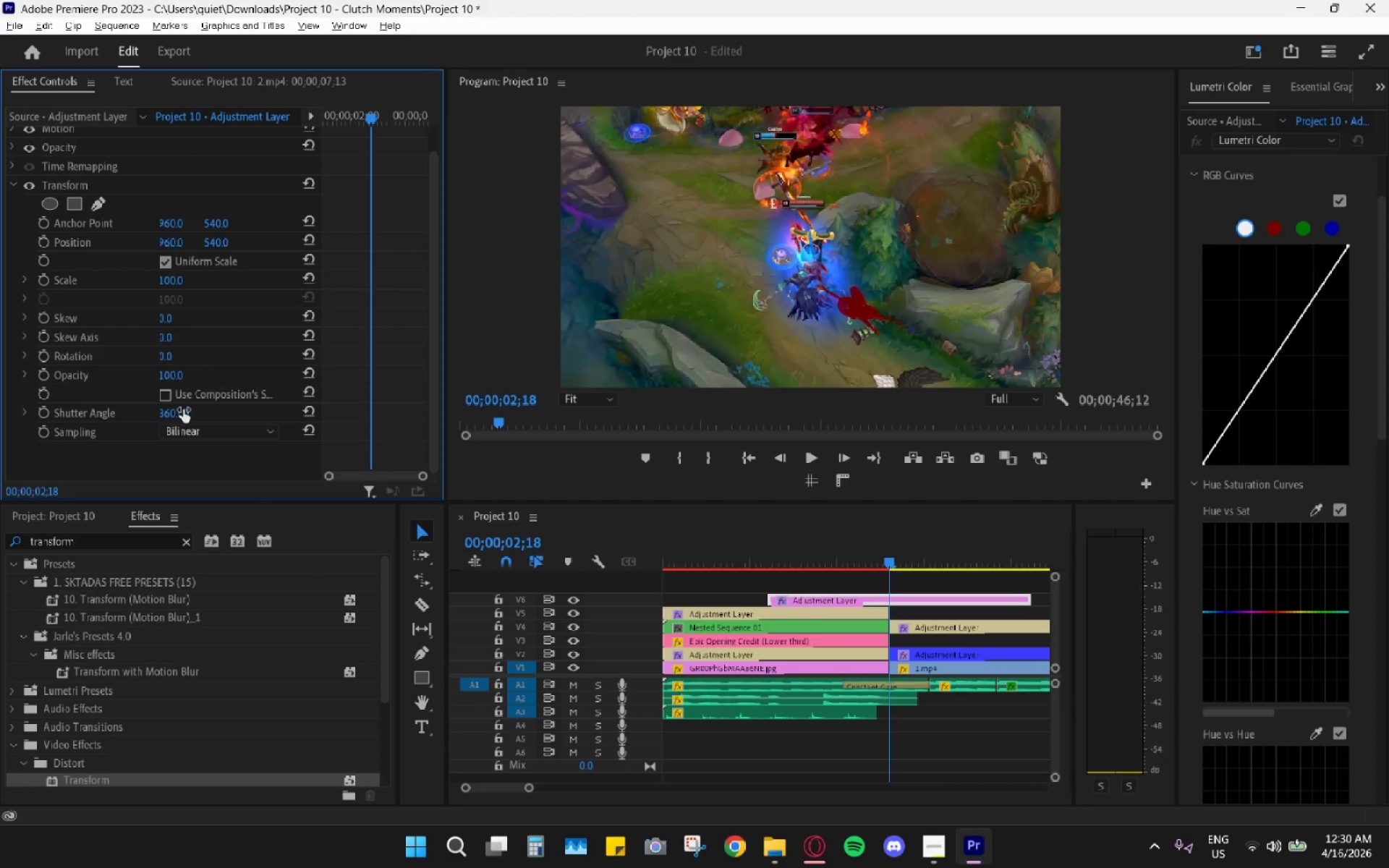 
key(Alt+Tab)
 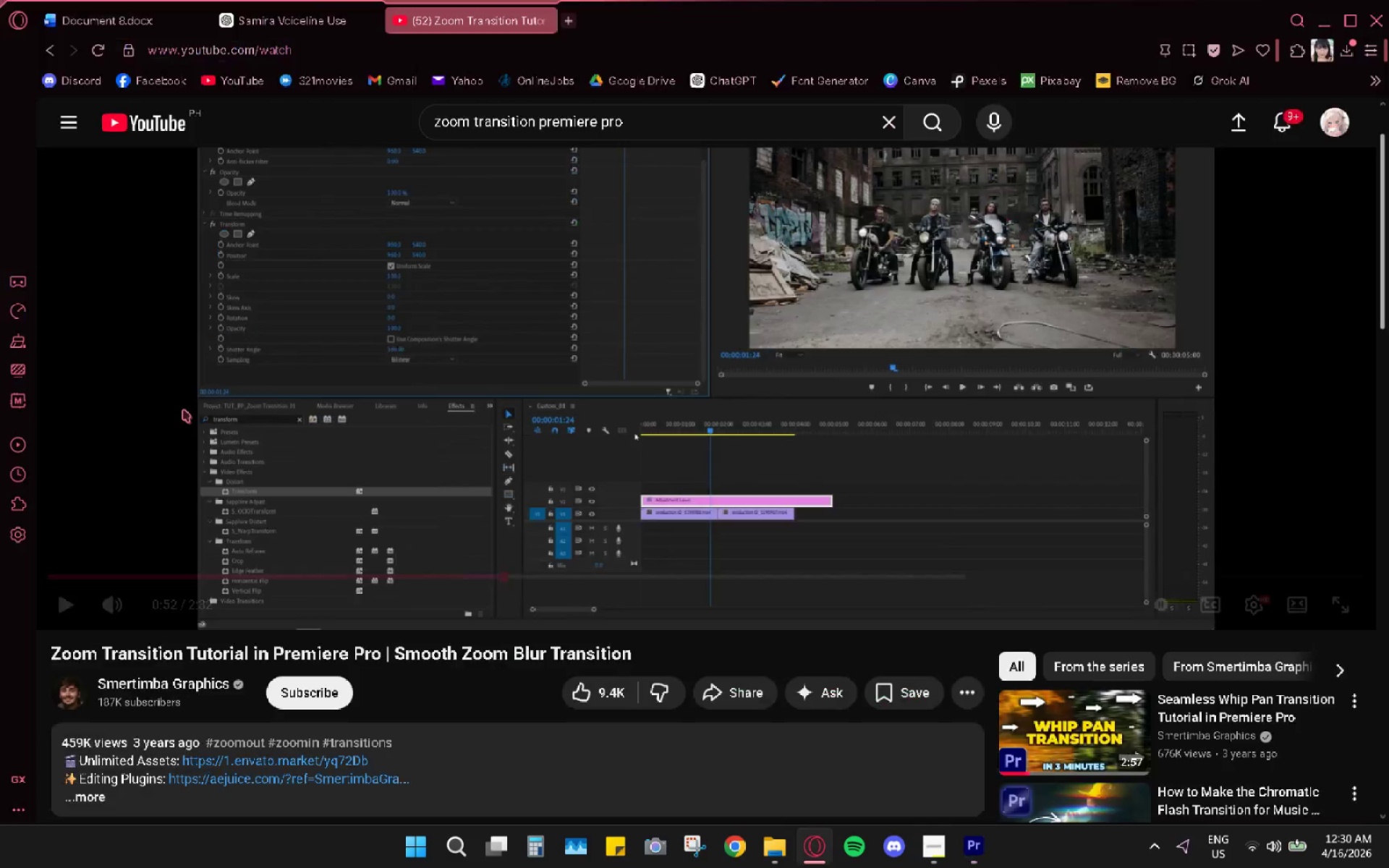 
key(Space)
 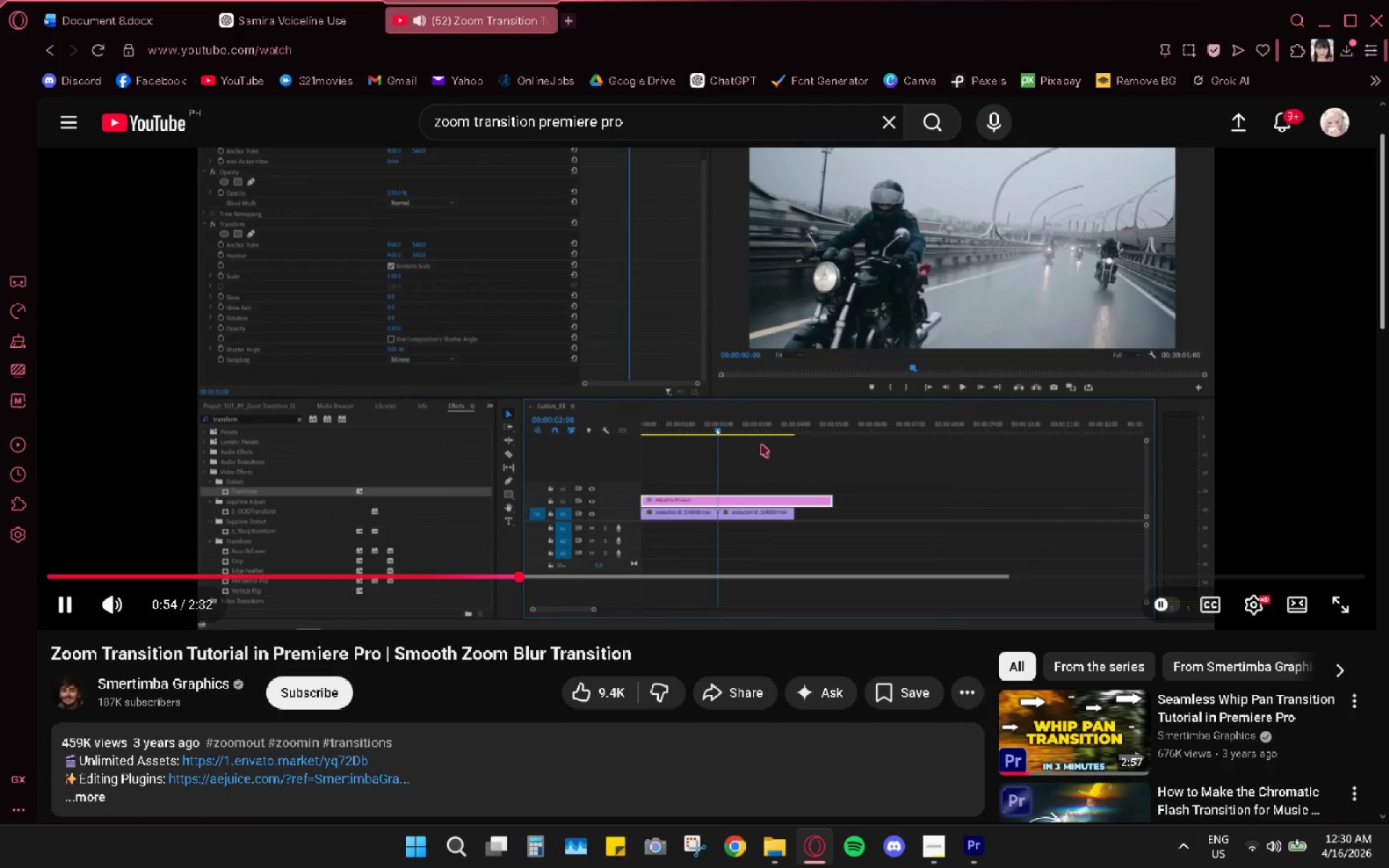 
key(Space)
 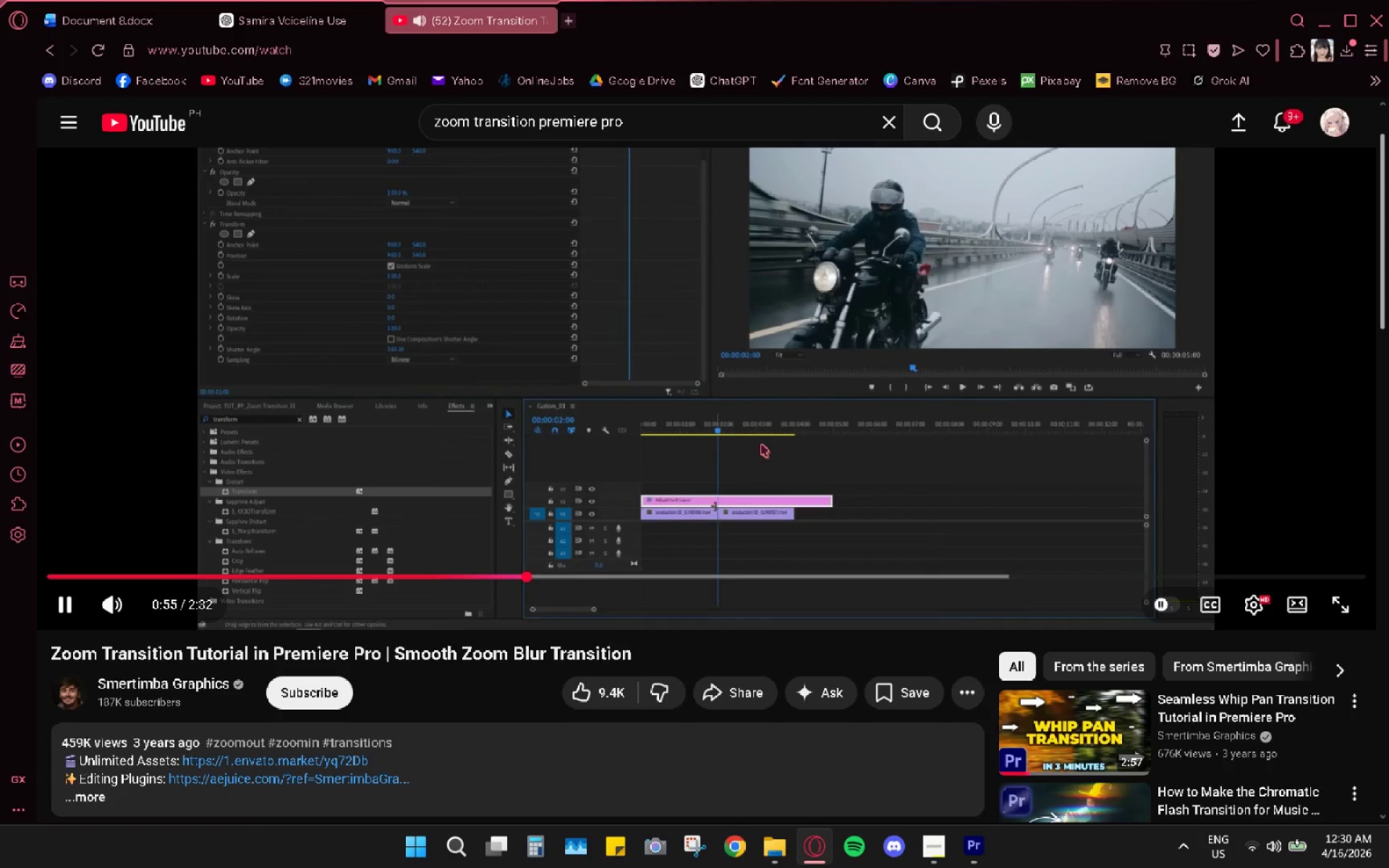 
key(Alt+AltLeft)
 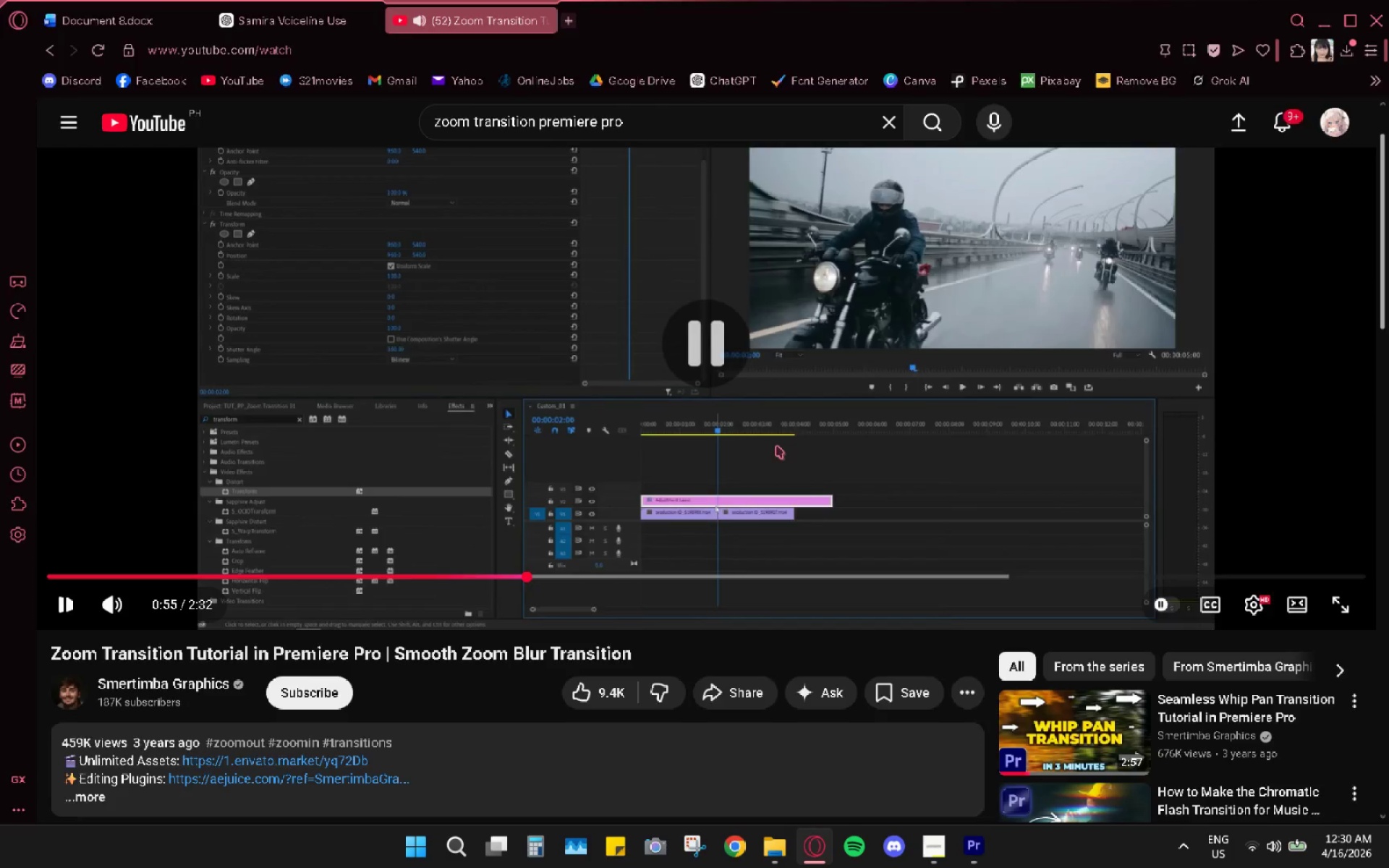 
key(Alt+Tab)
 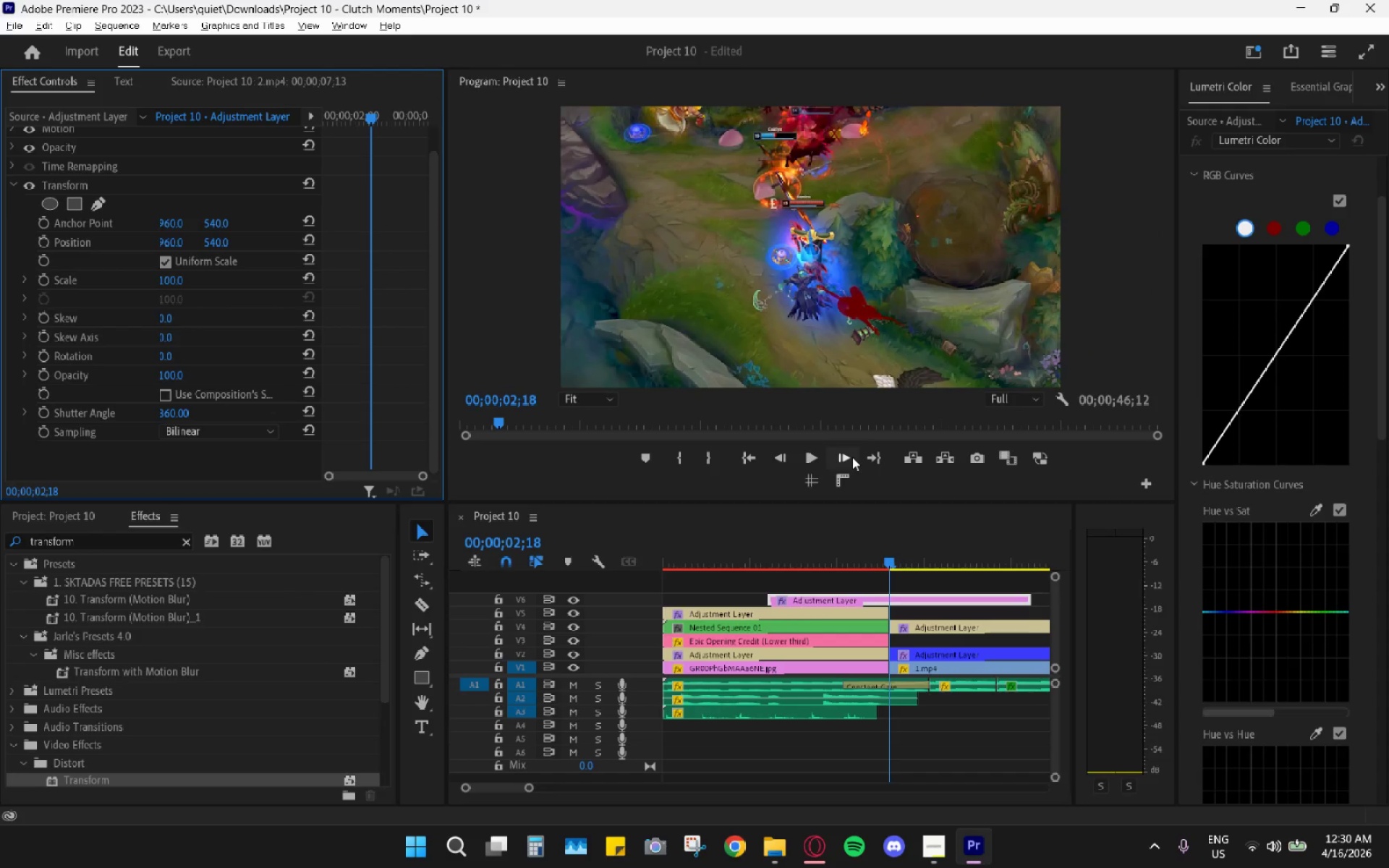 
key(Alt+AltLeft)
 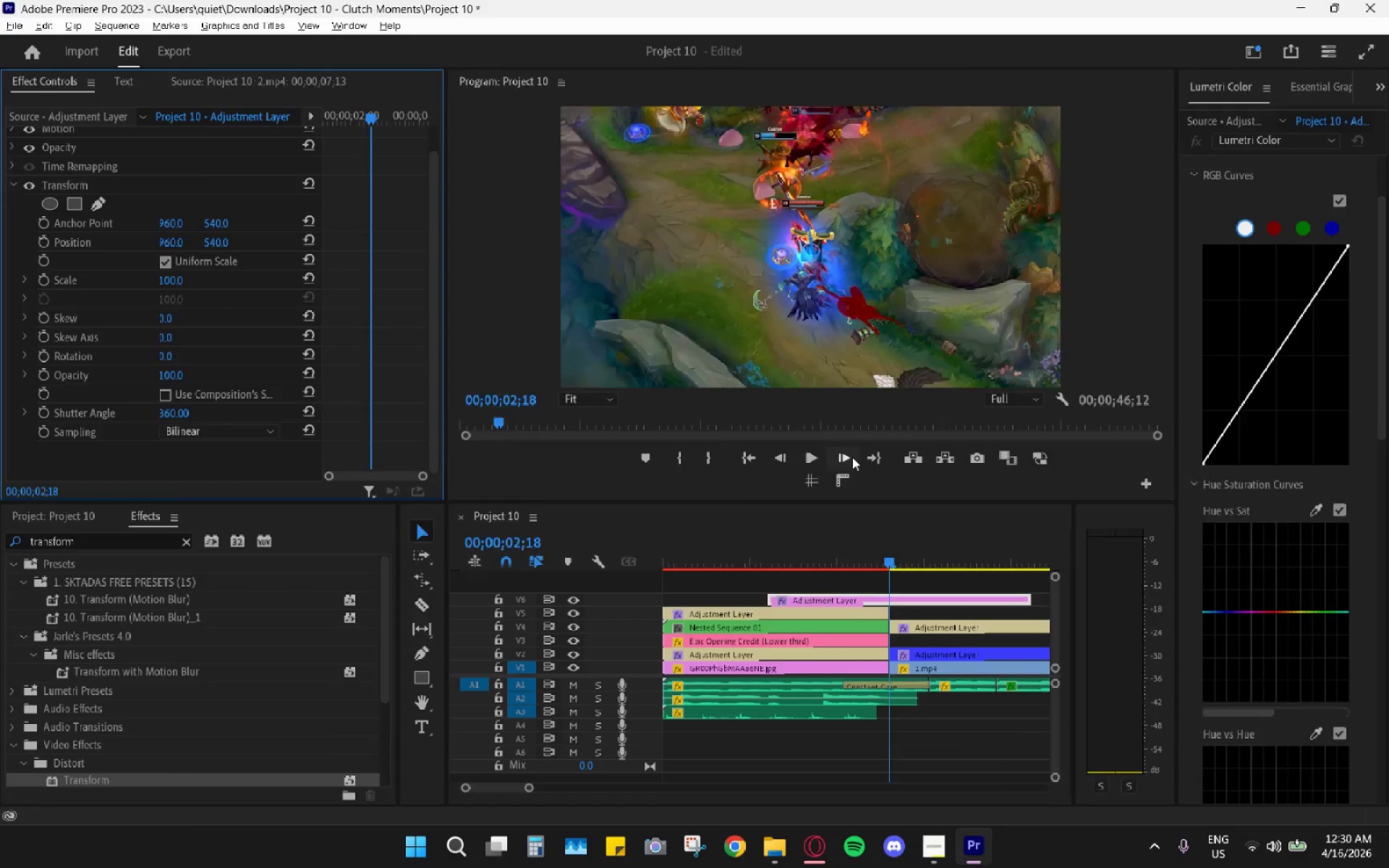 
key(Alt+Tab)
 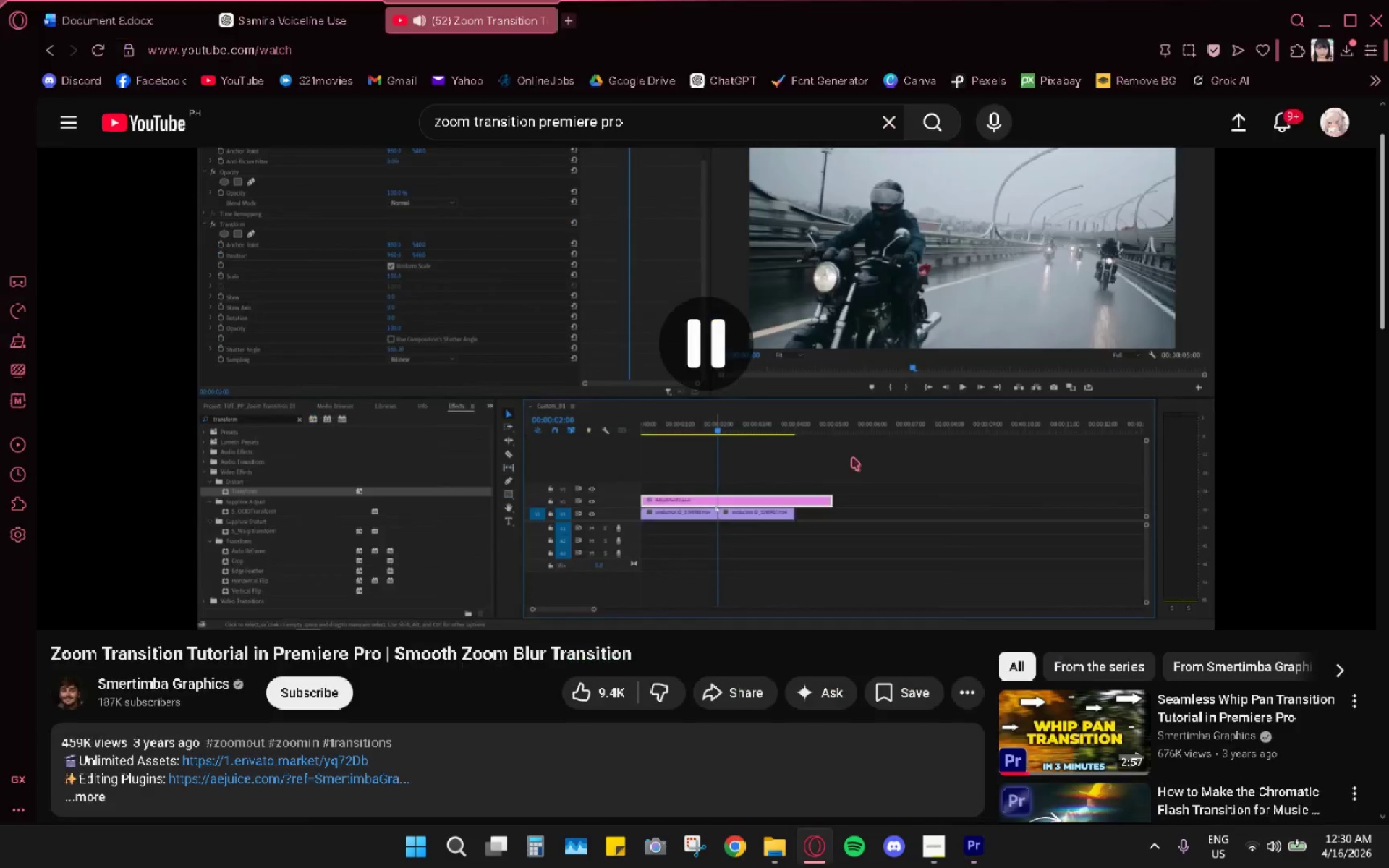 
key(Space)
 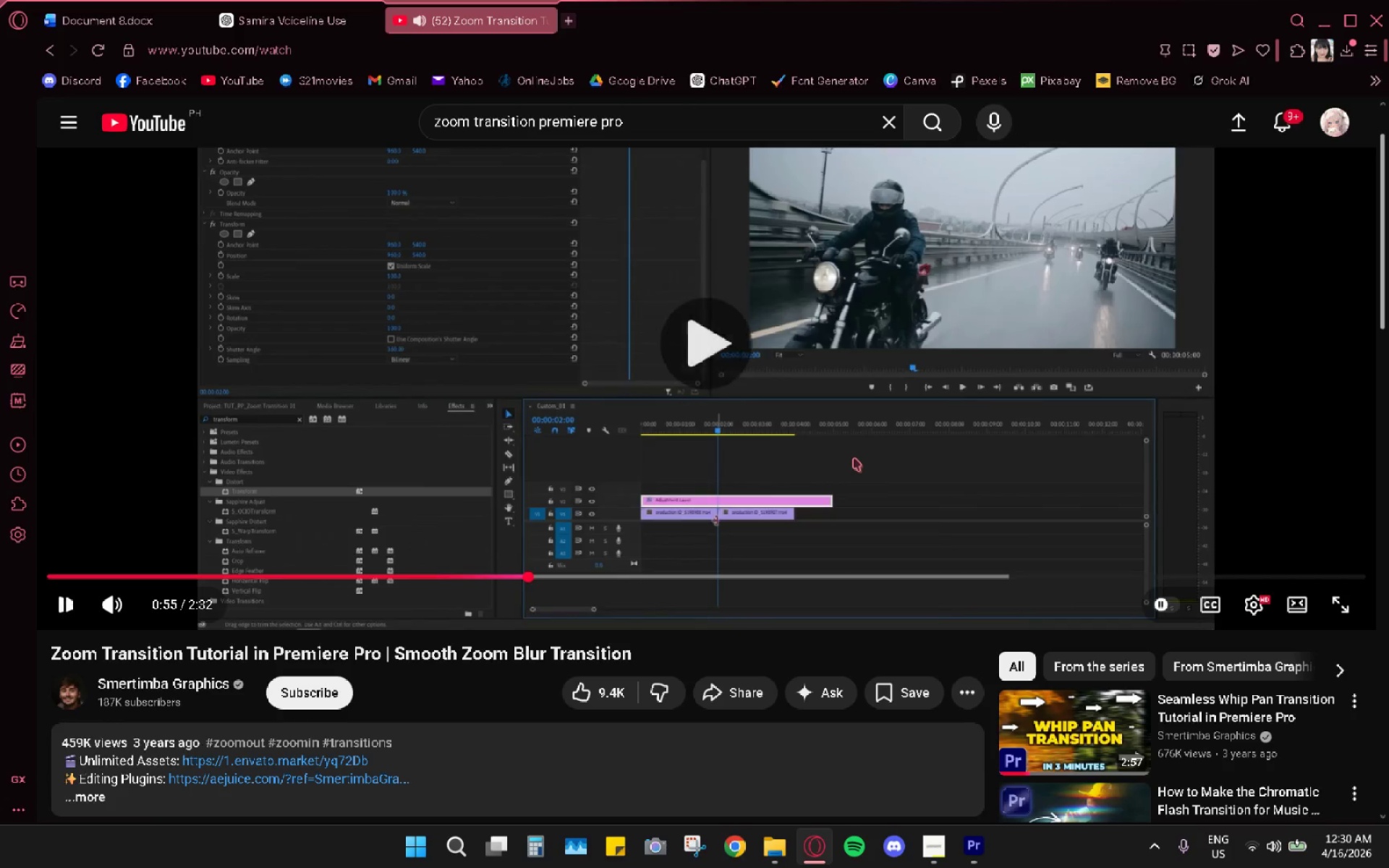 
key(Alt+AltLeft)
 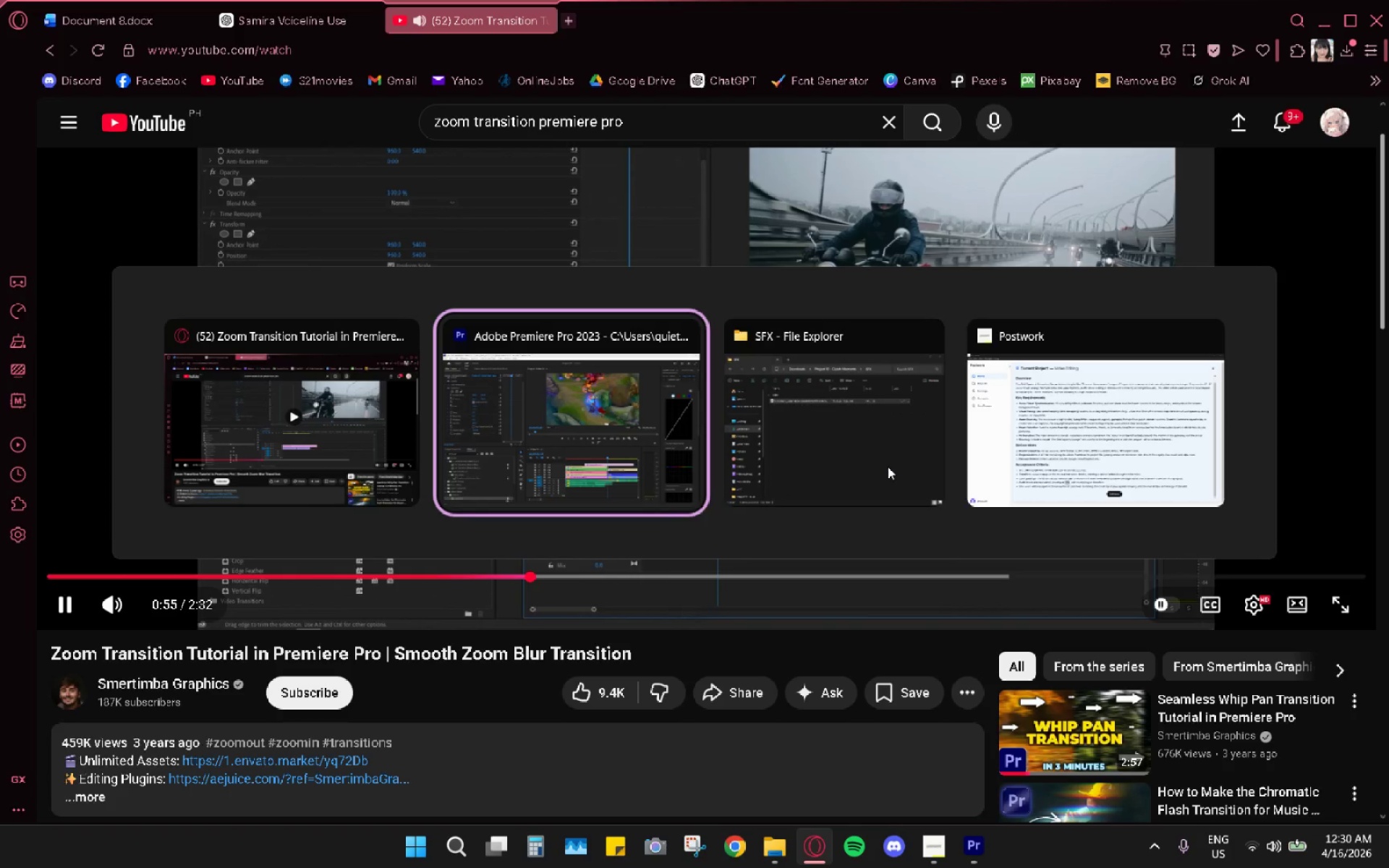 
key(Alt+Tab)
 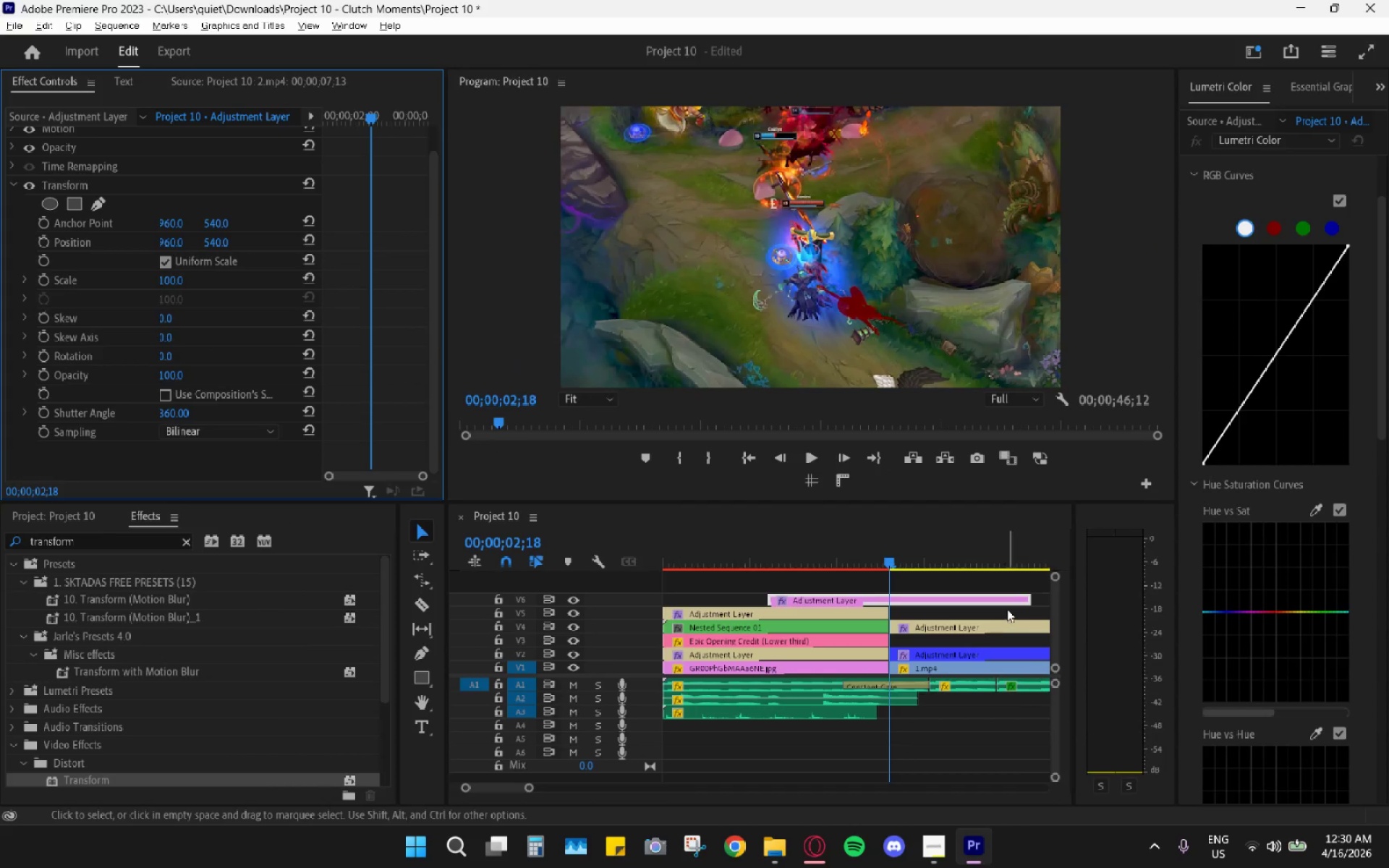 
key(Alt+AltLeft)
 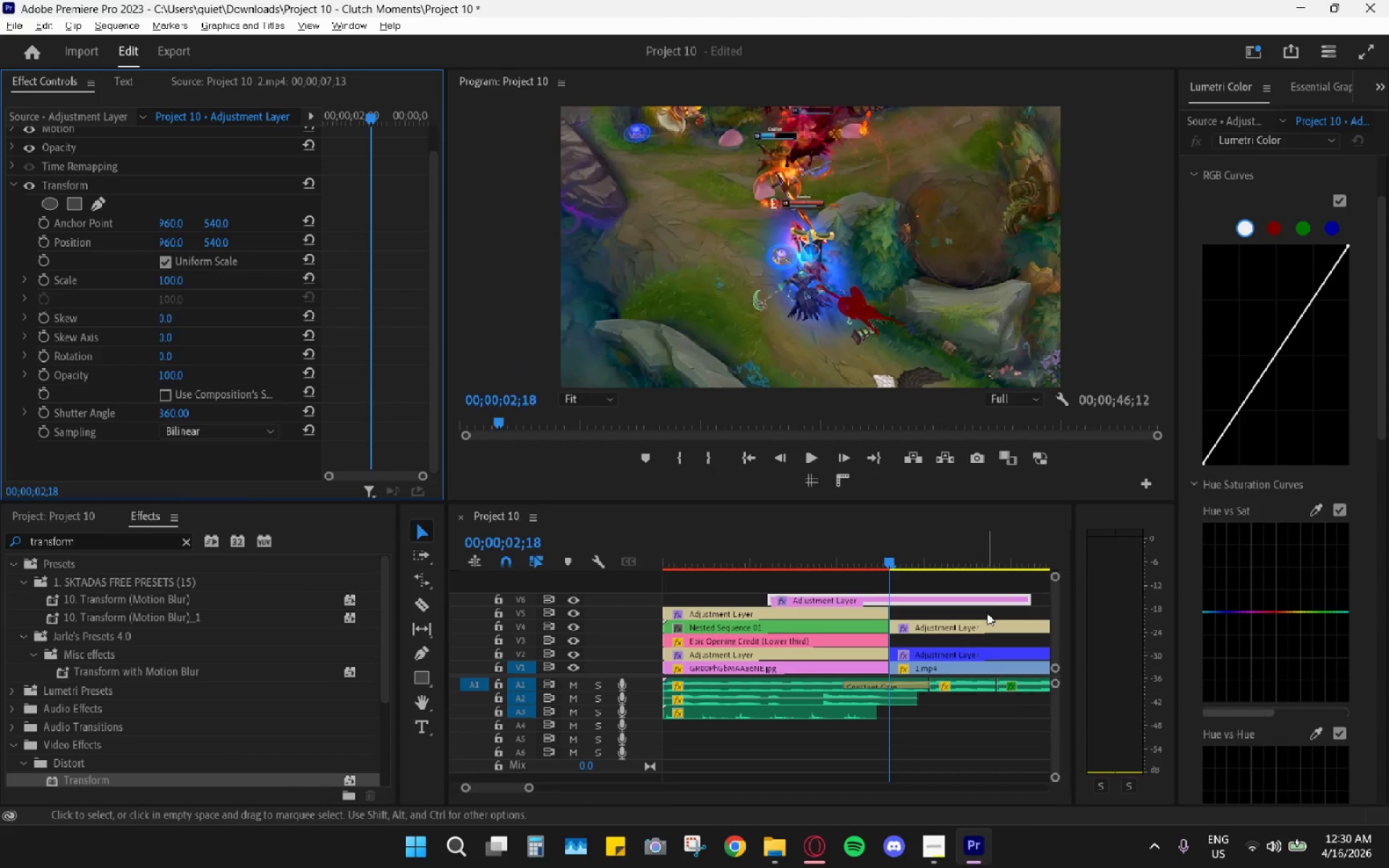 
key(Alt+Tab)
 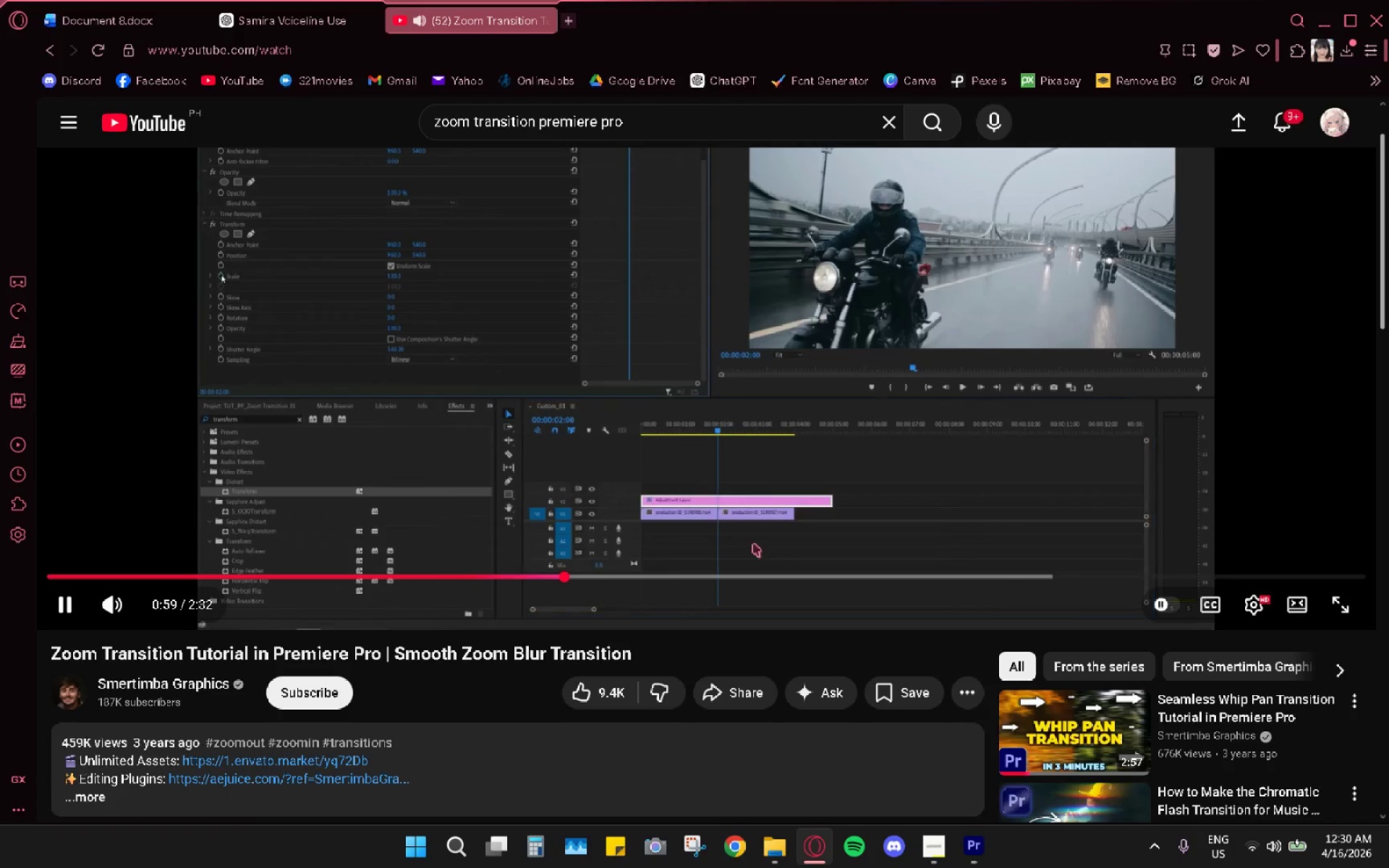 
key(Space)
 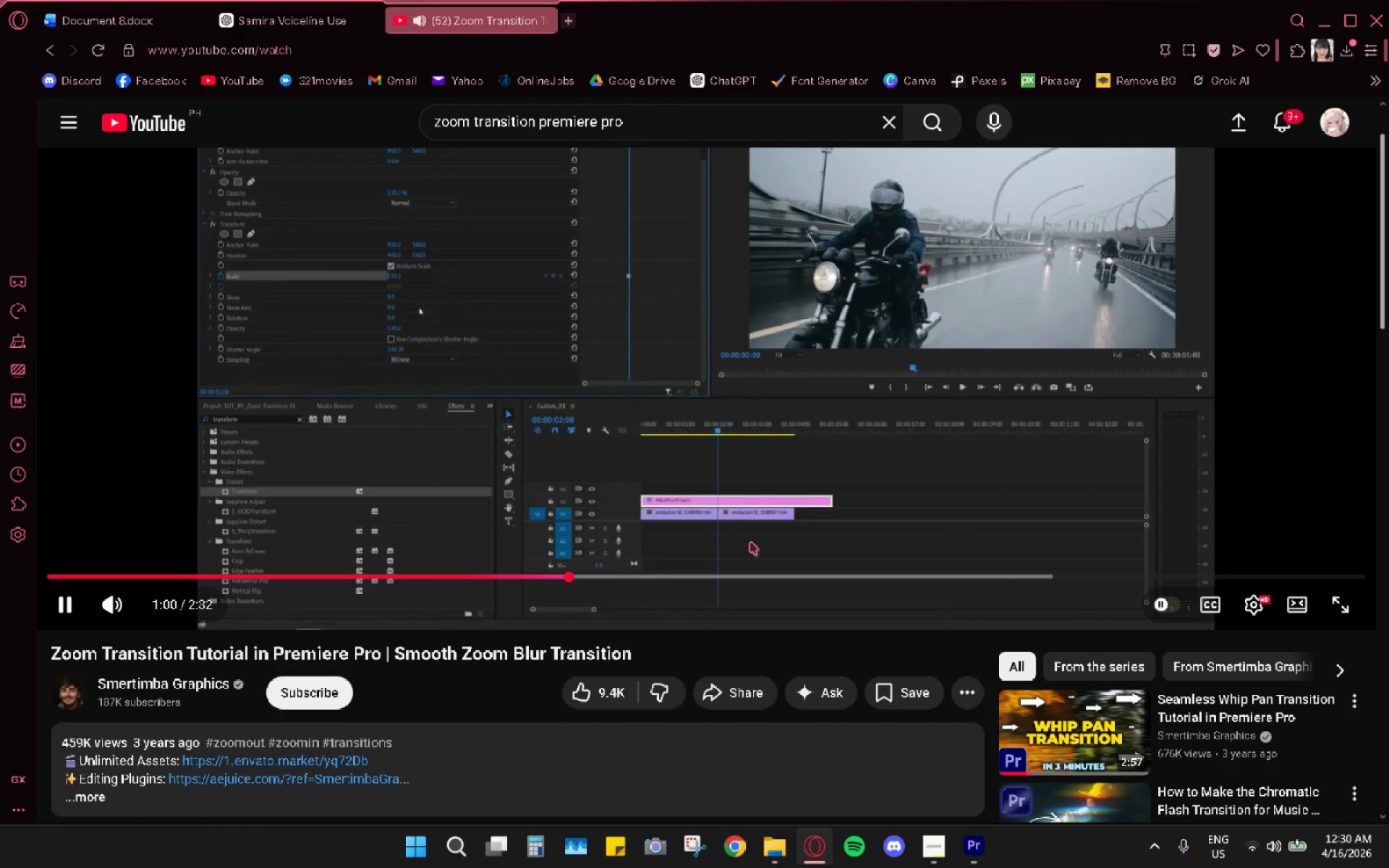 
key(Alt+AltLeft)
 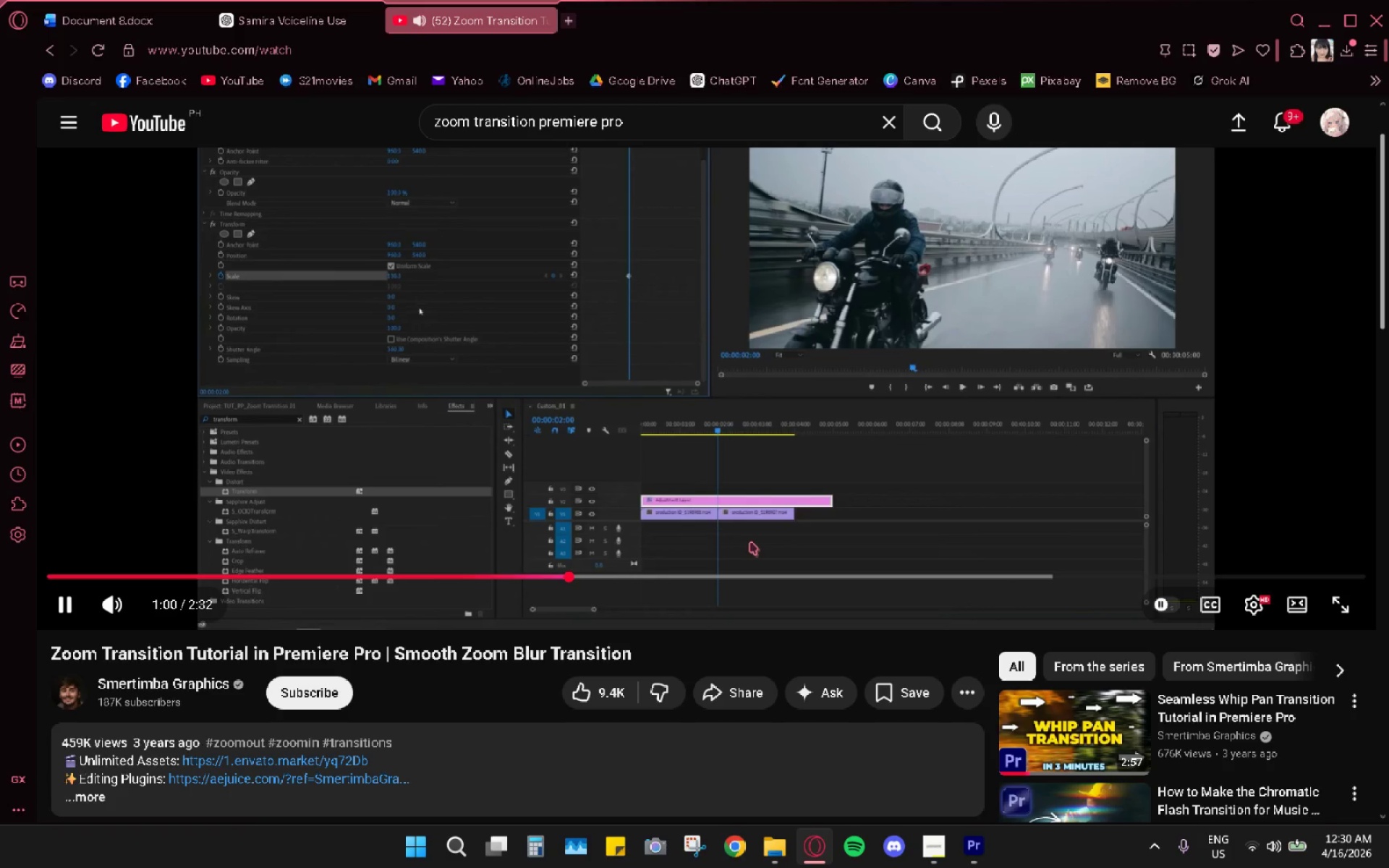 
key(Alt+Tab)
 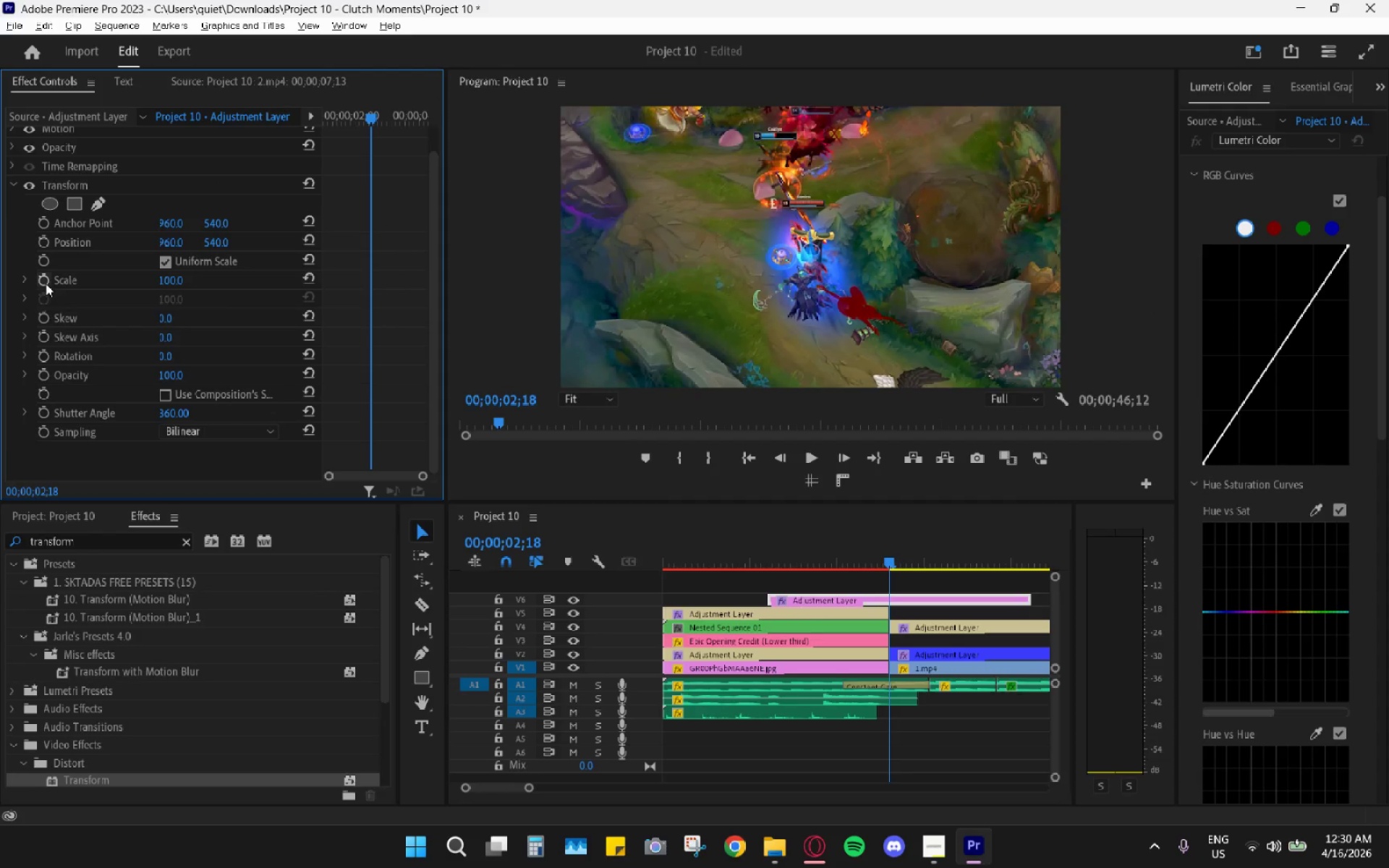 
key(Alt+AltLeft)
 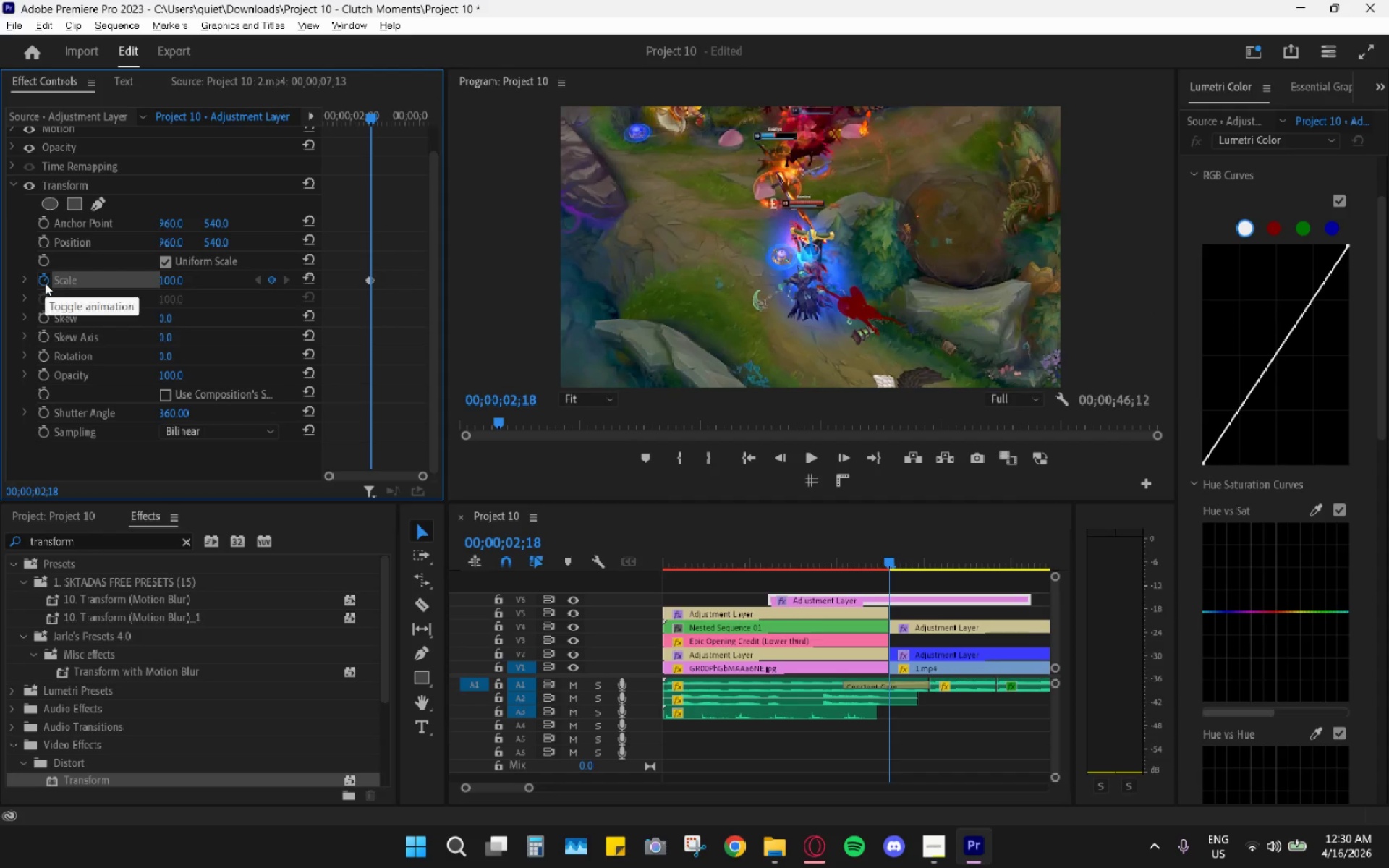 
key(Alt+Tab)
 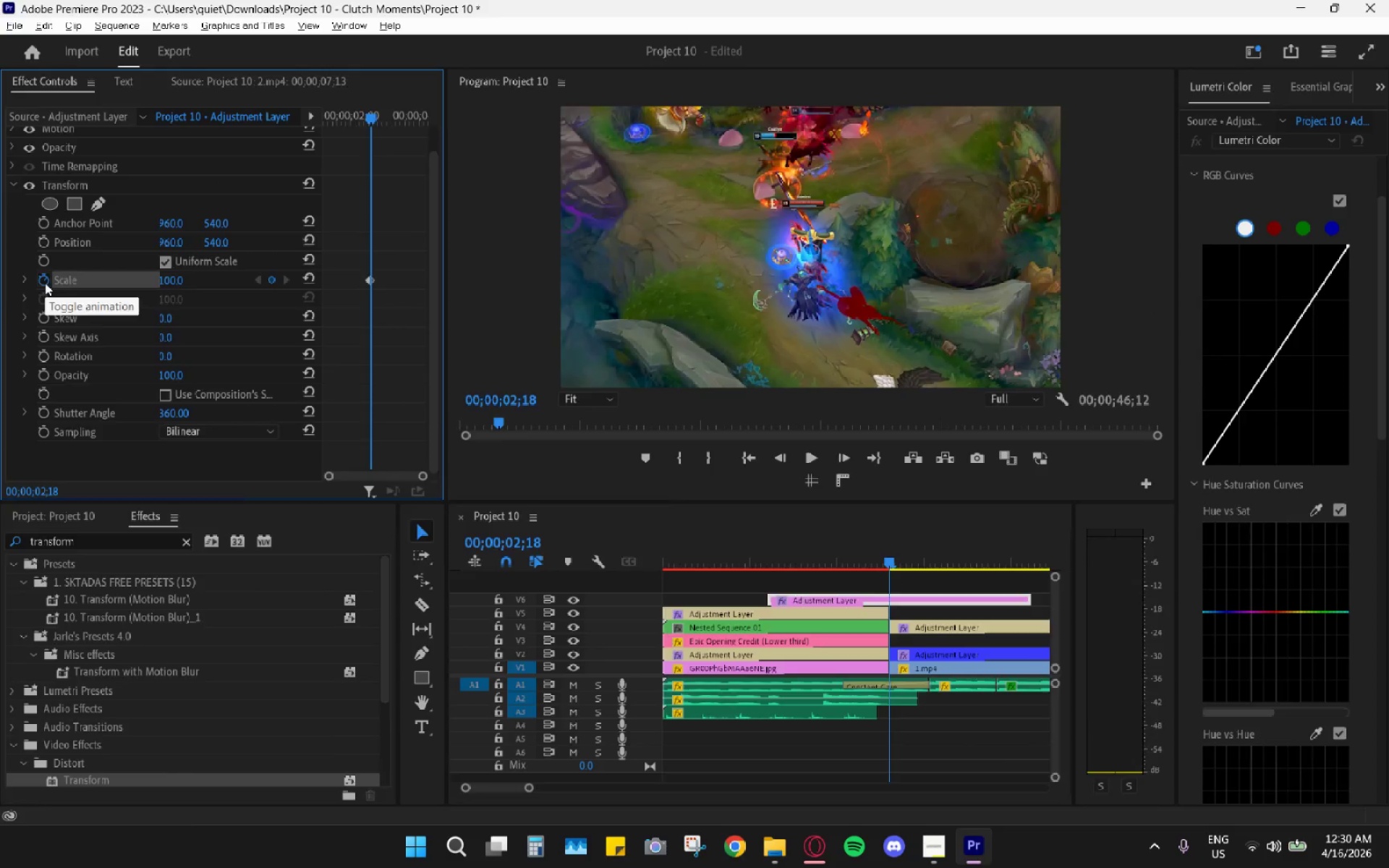 
key(Space)
 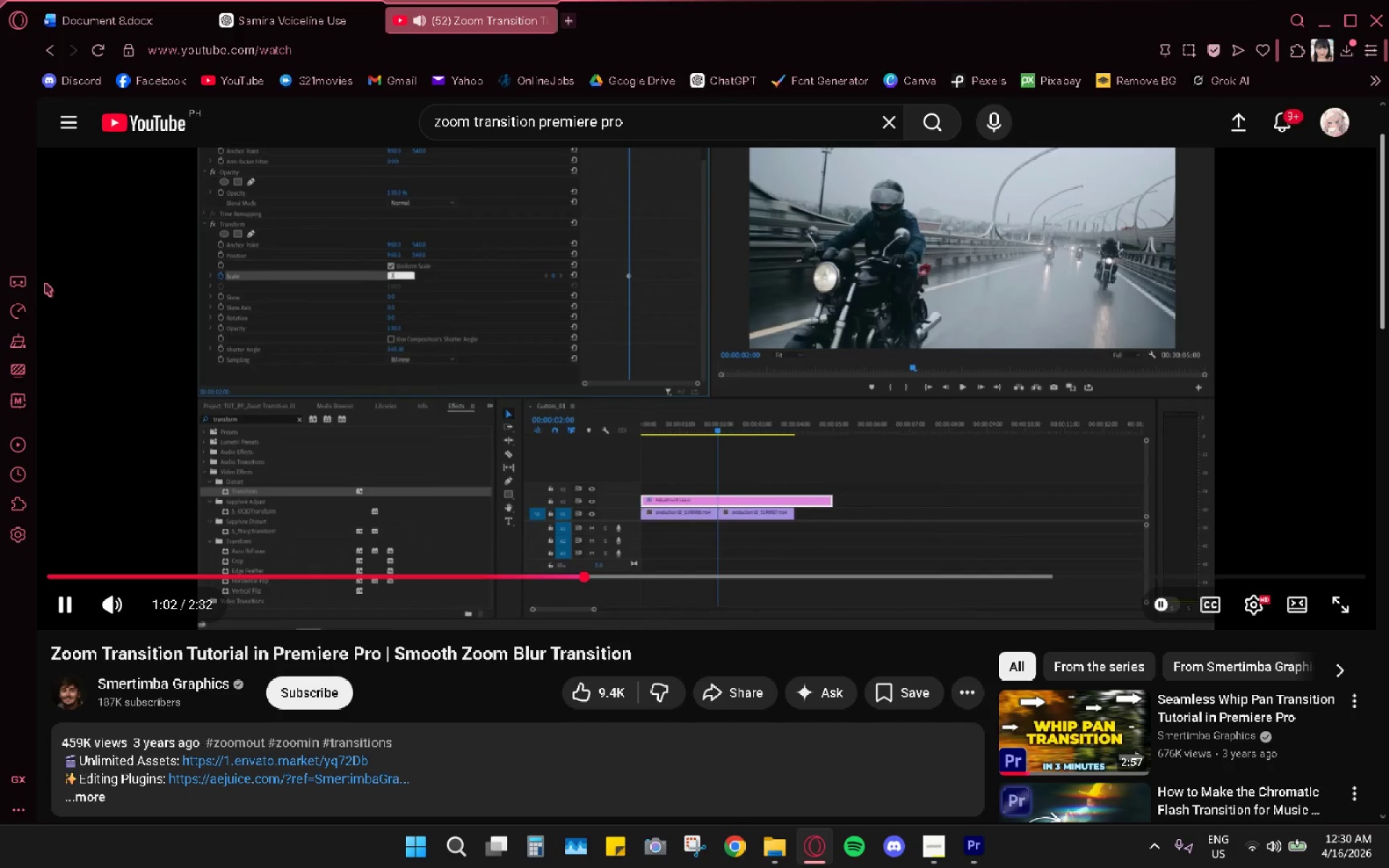 
key(Space)
 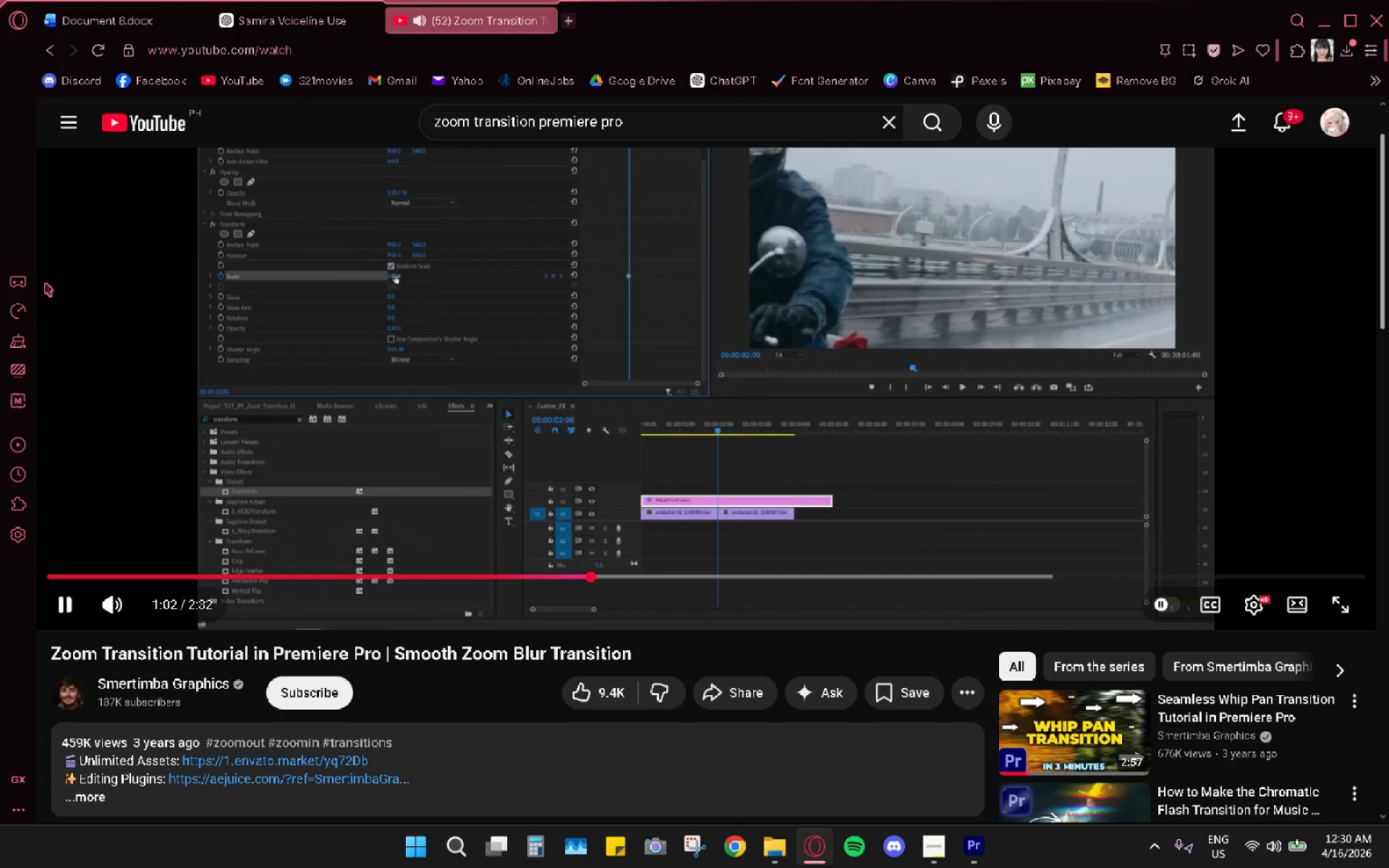 
key(Alt+AltLeft)
 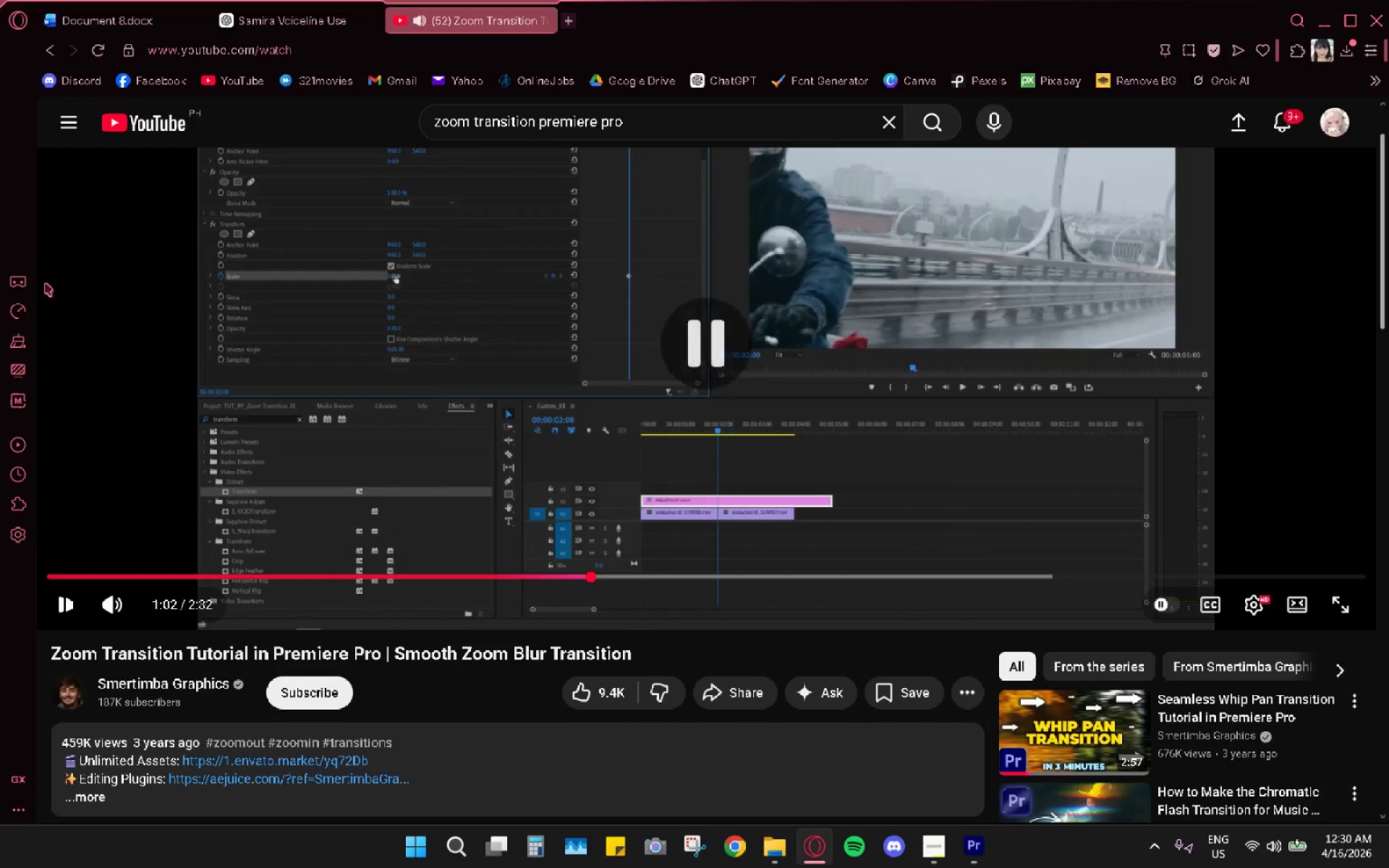 
key(Alt+Tab)
 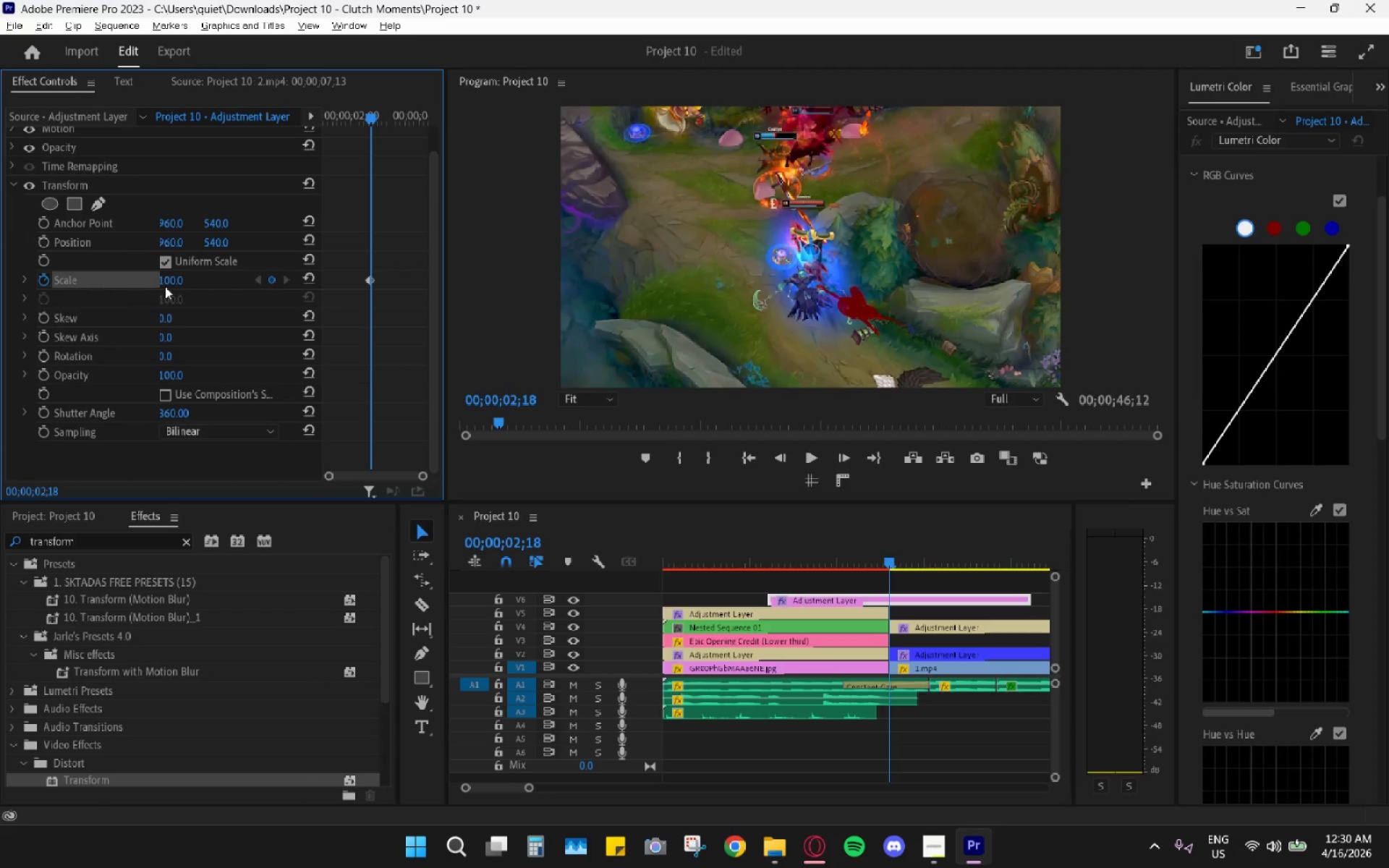 
left_click([163, 283])
 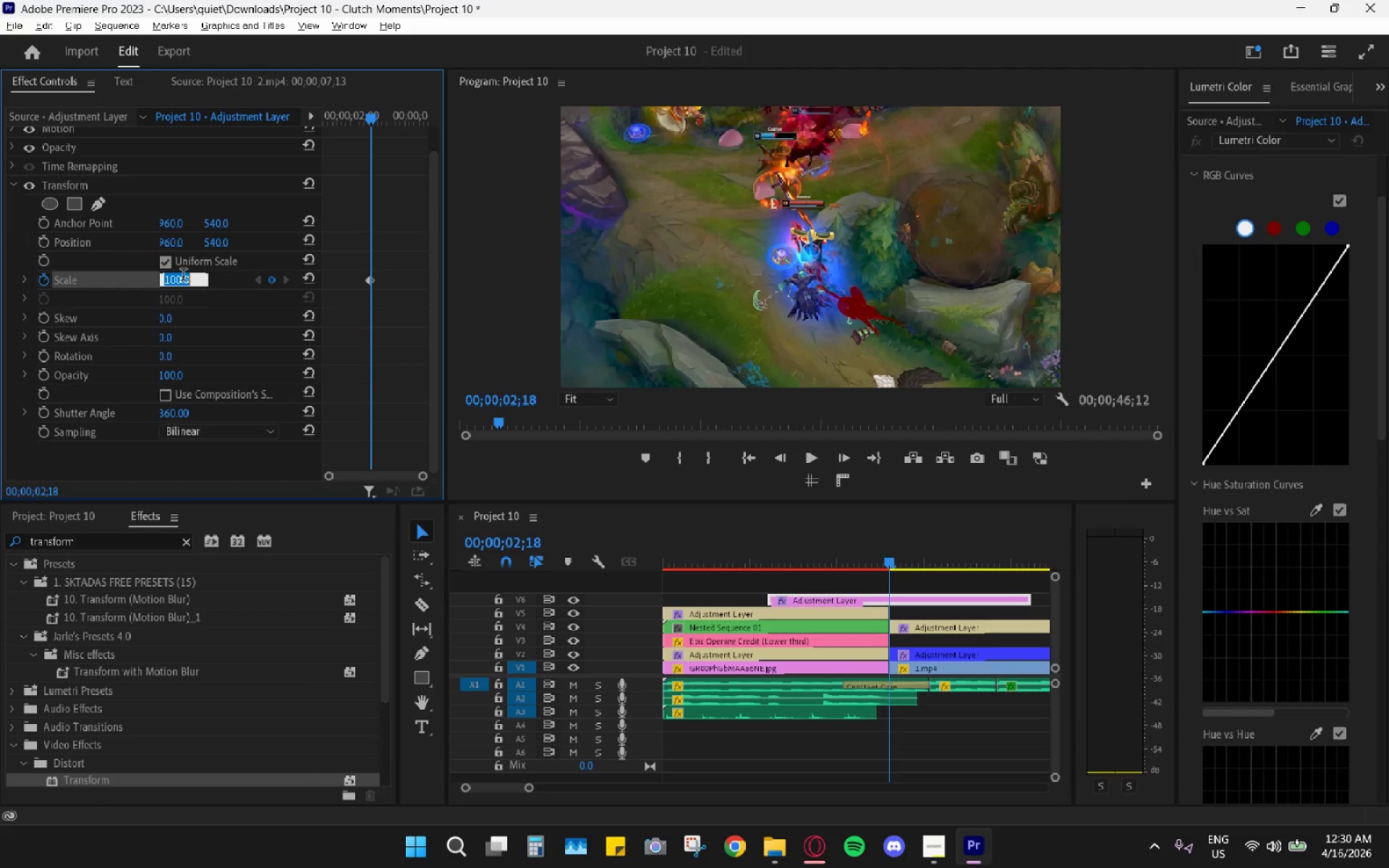 
key(Numpad3)
 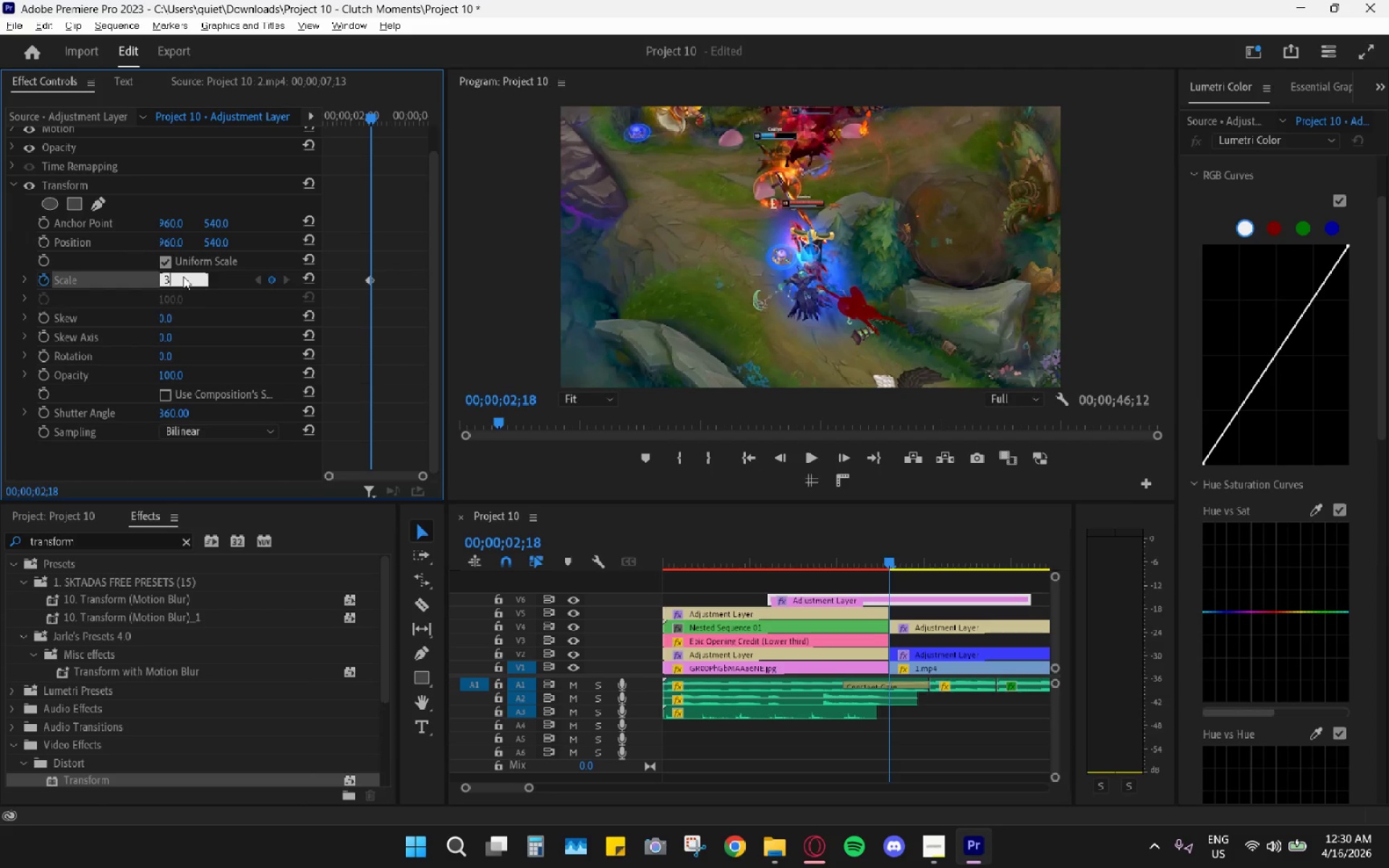 
key(ArrowRight)
 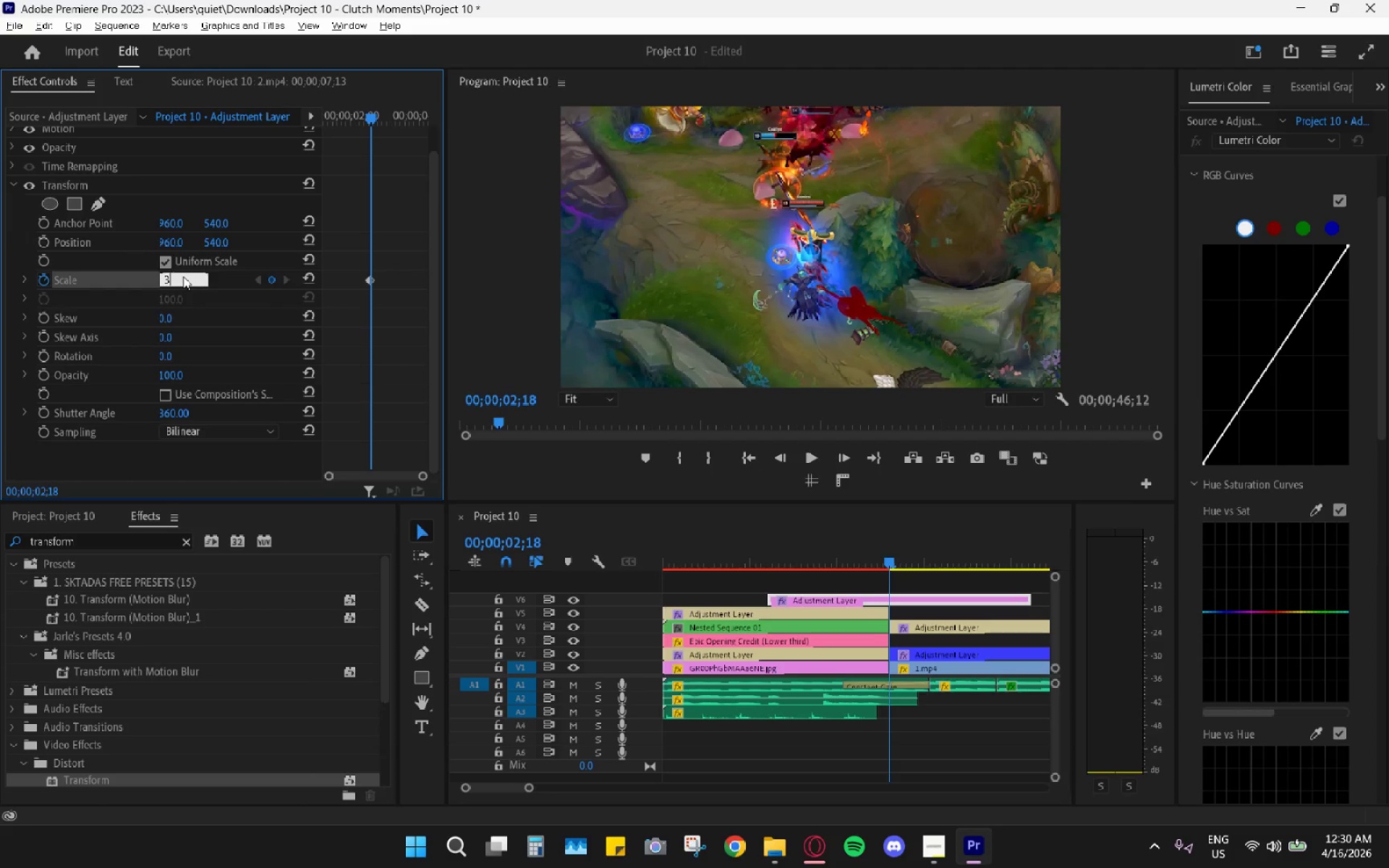 
key(ArrowRight)
 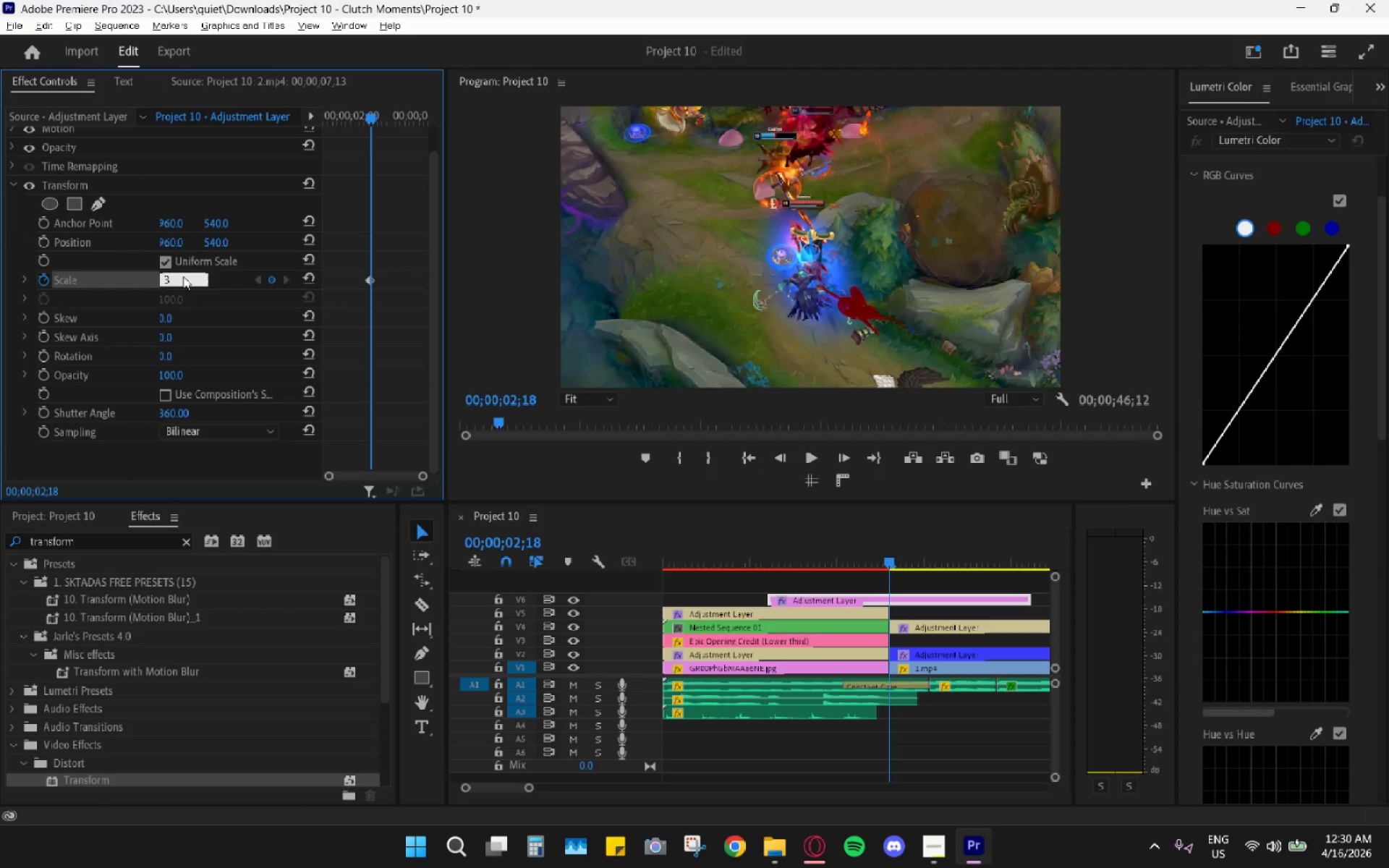 
key(Enter)
 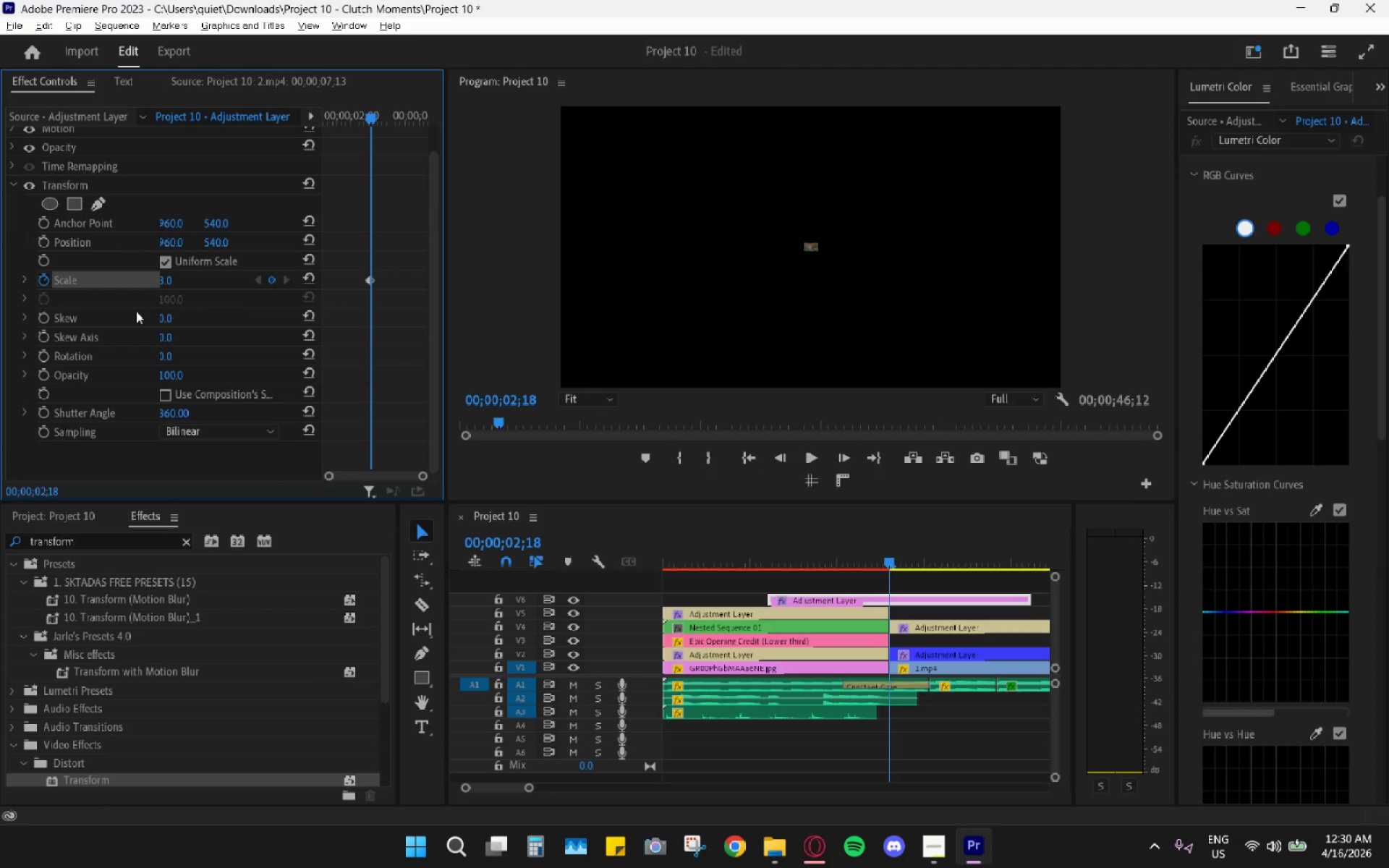 
left_click([156, 281])
 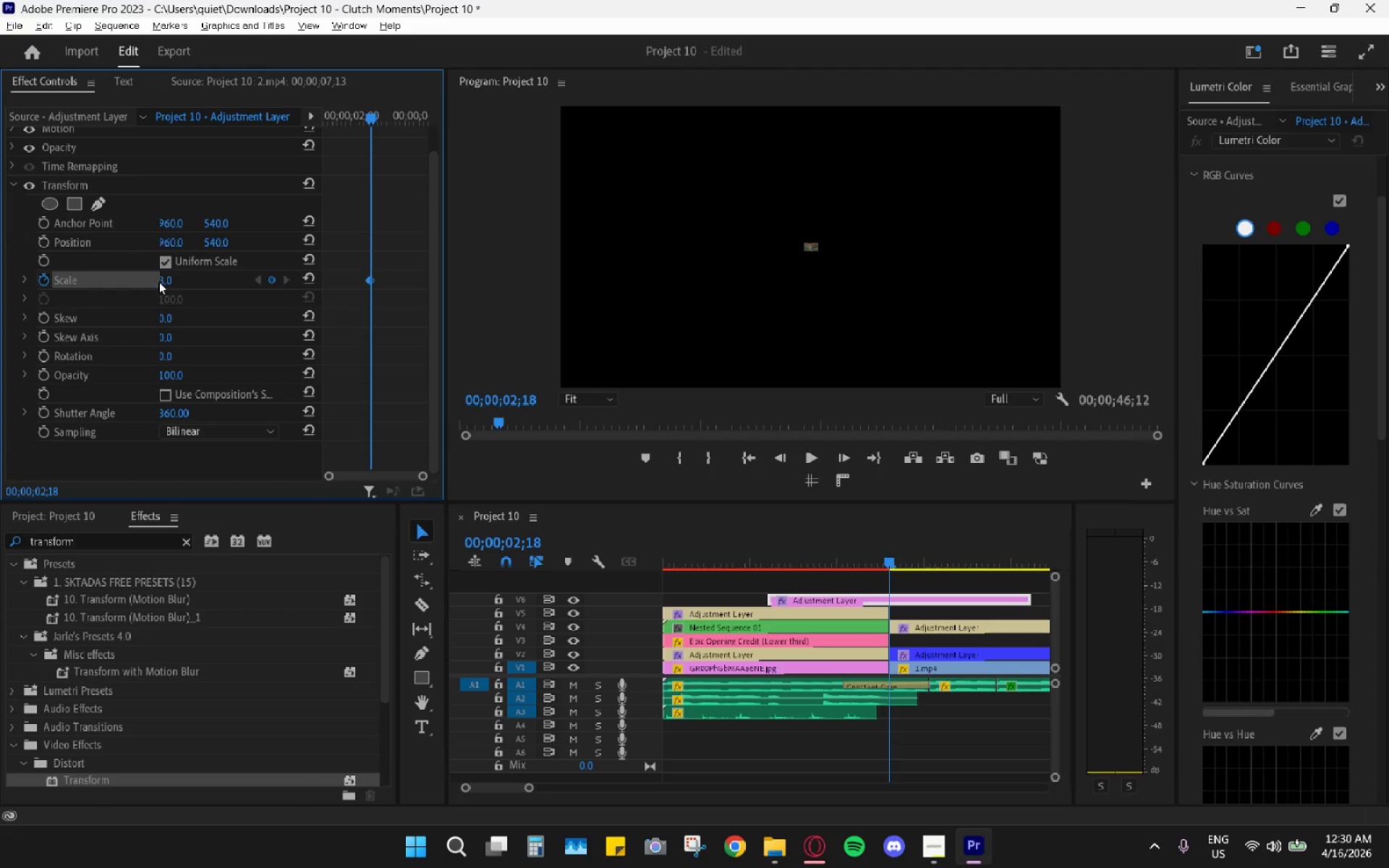 
left_click([176, 280])
 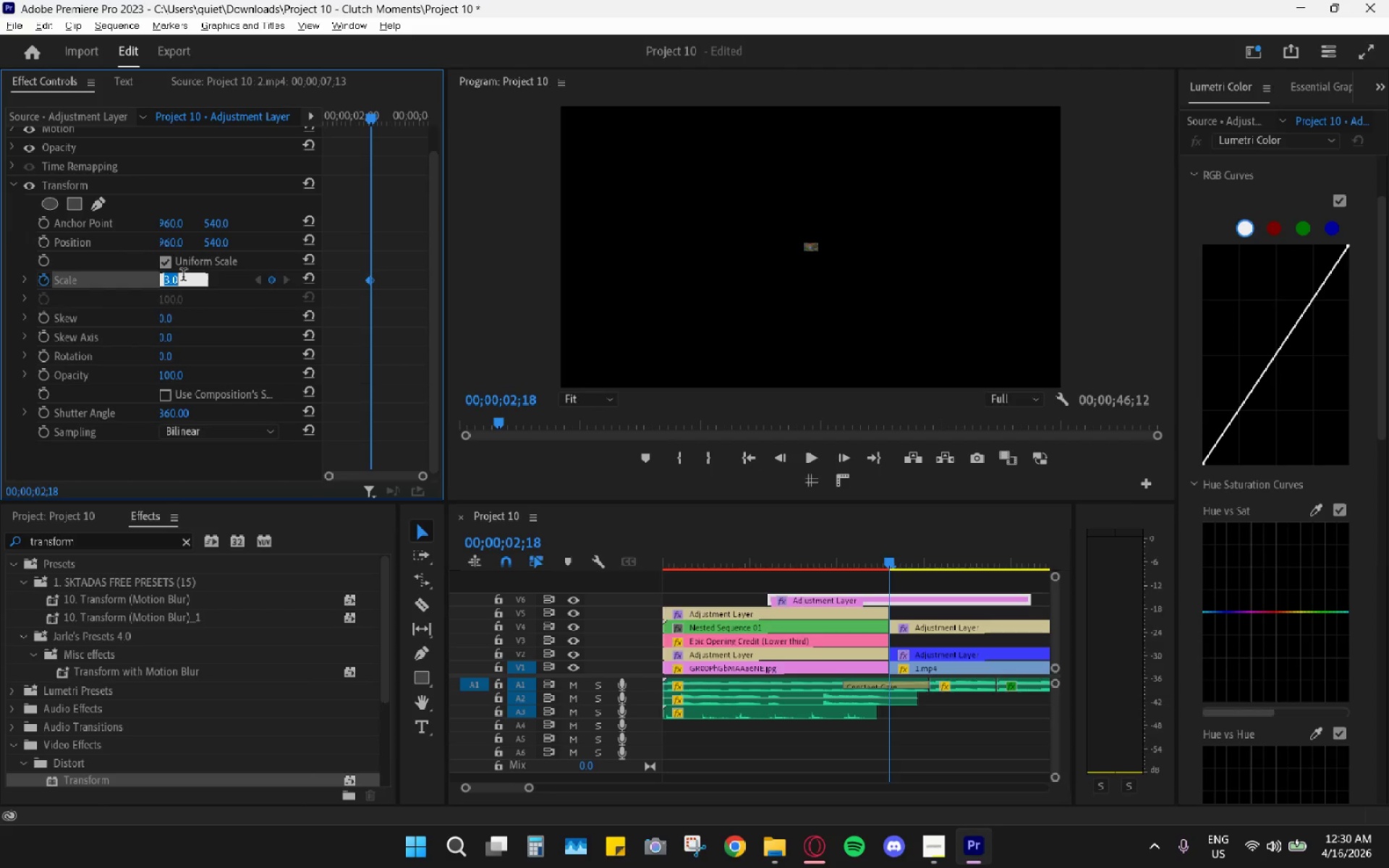 
key(Numpad3)
 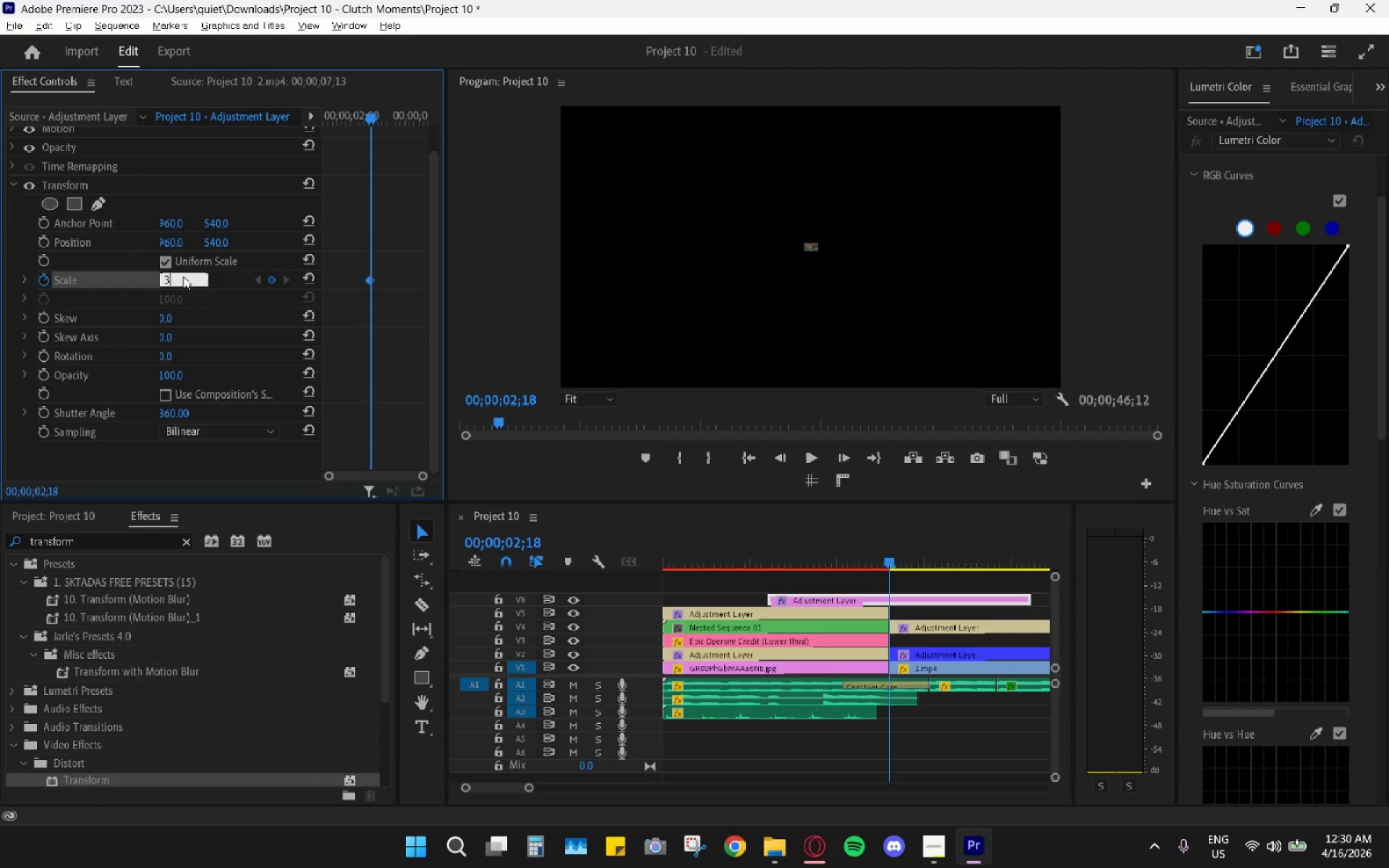 
key(Numpad0)
 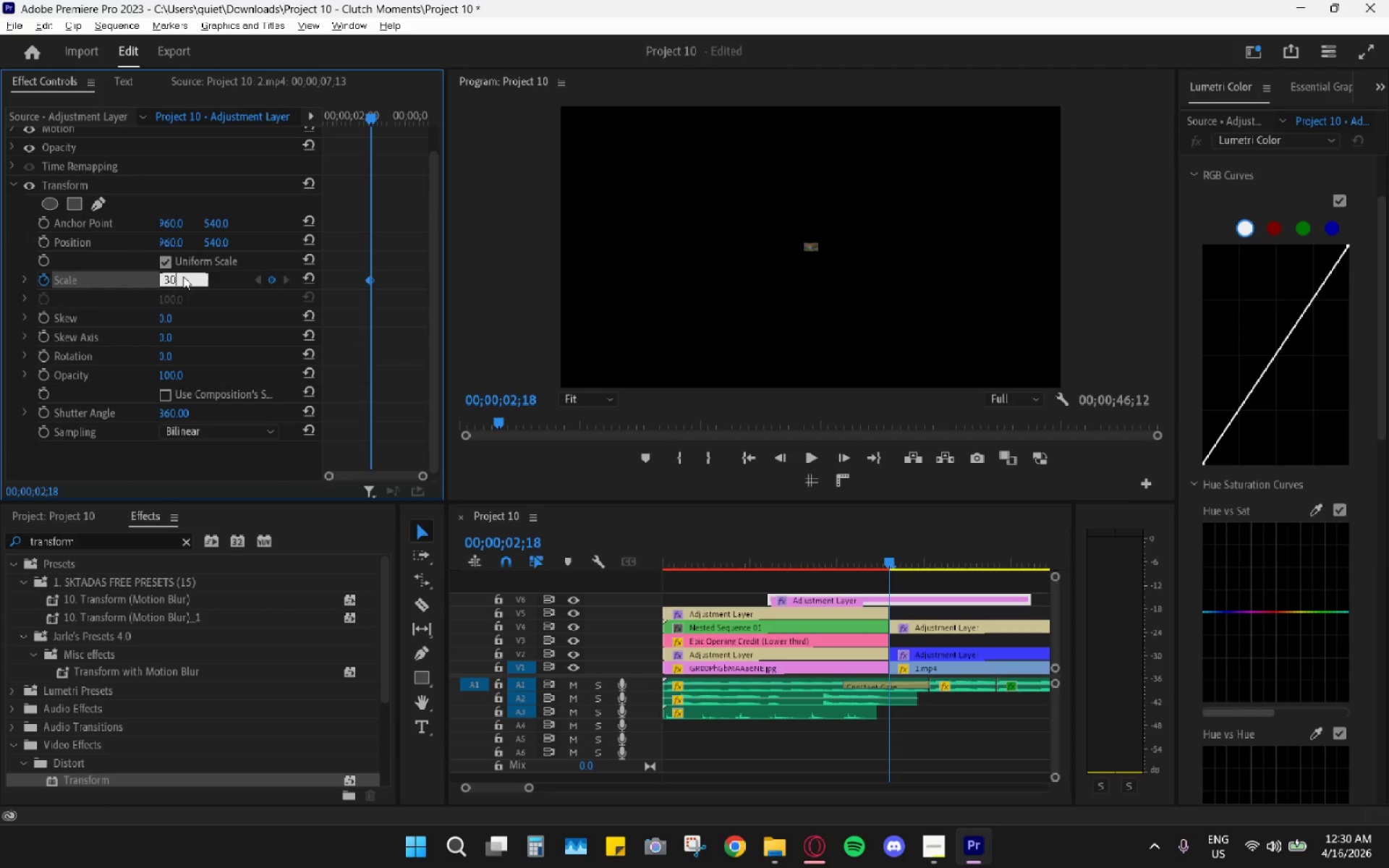 
key(Numpad0)
 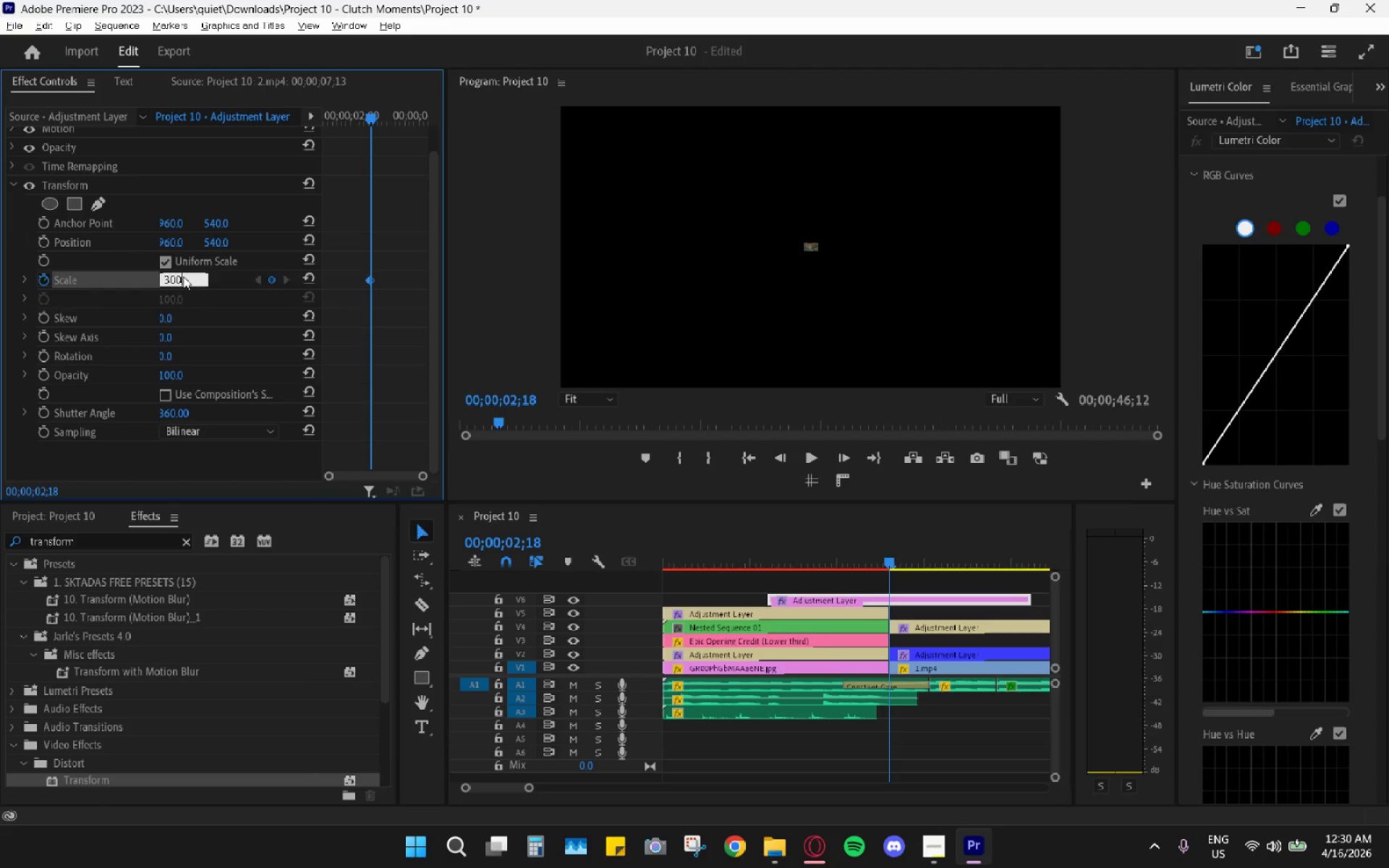 
key(Enter)
 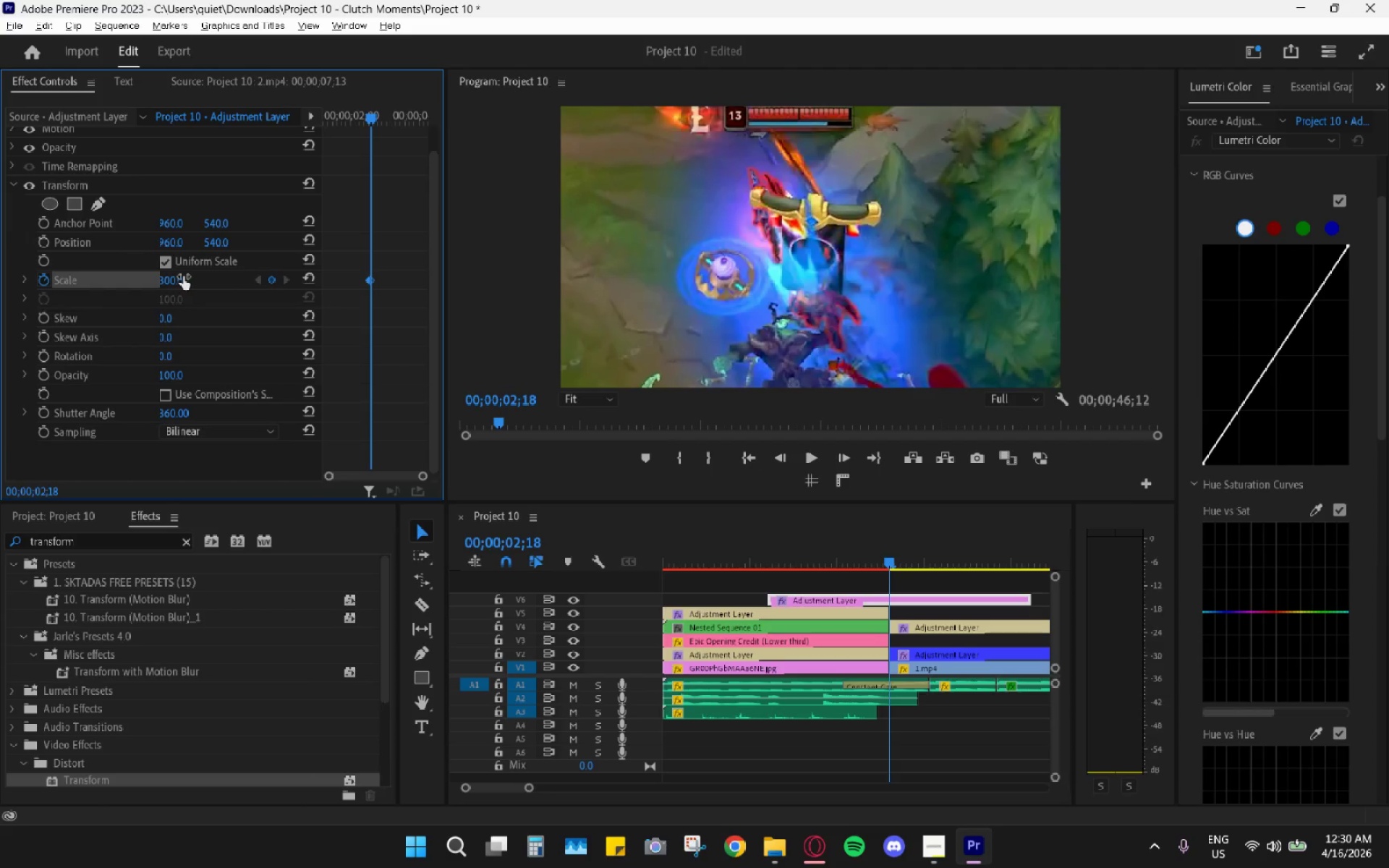 
key(Alt+AltLeft)
 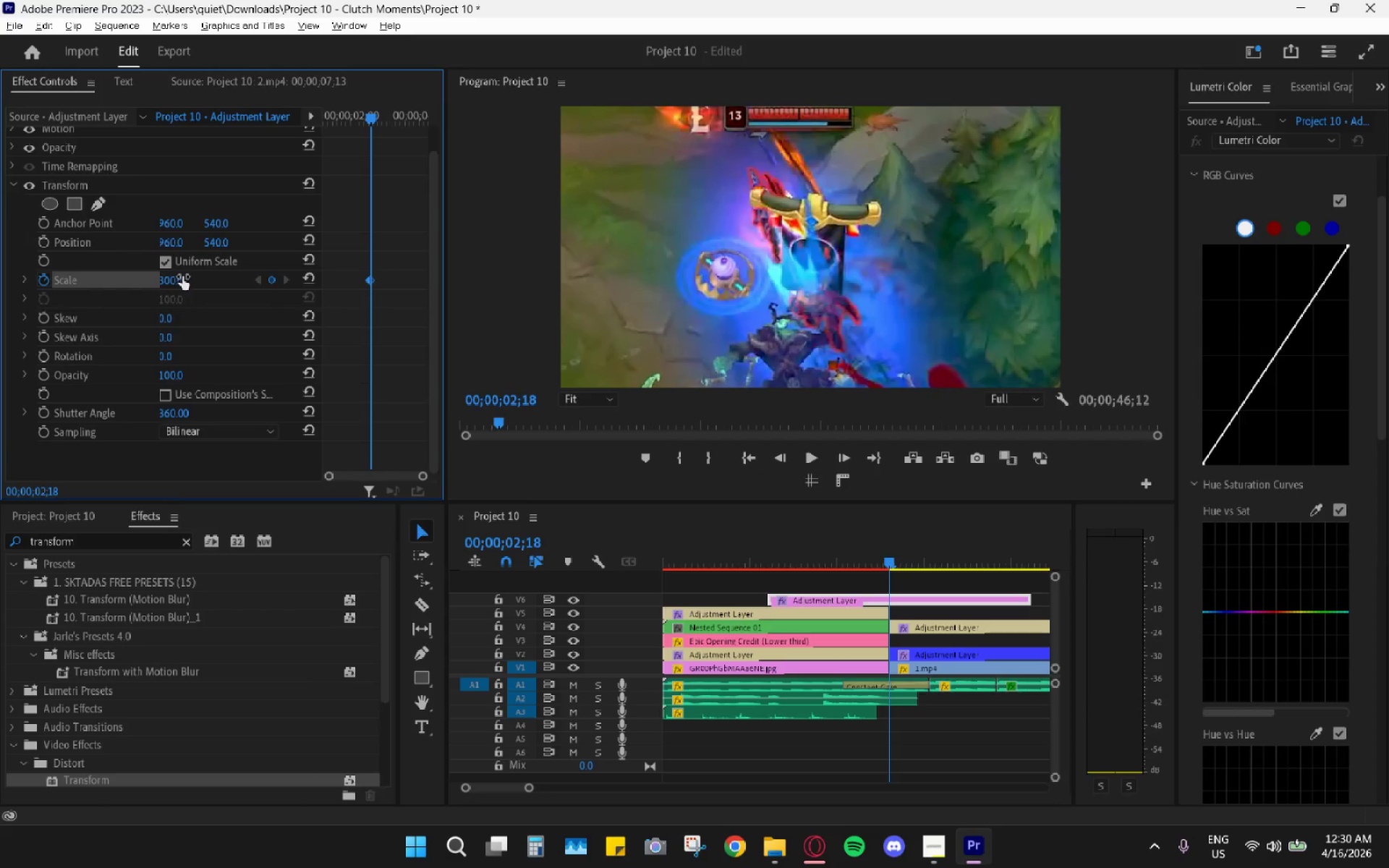 
key(Alt+Tab)
 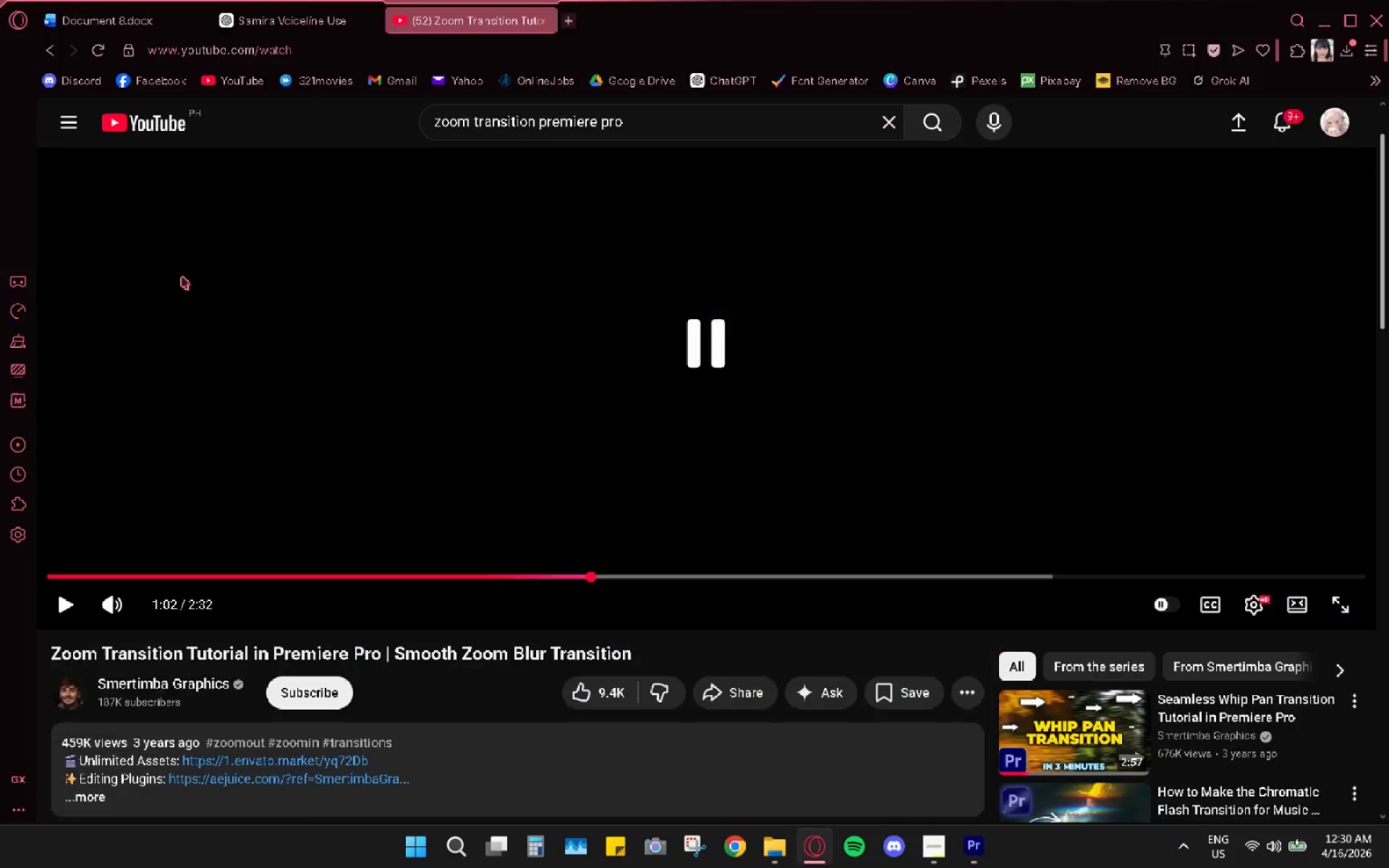 
key(Space)
 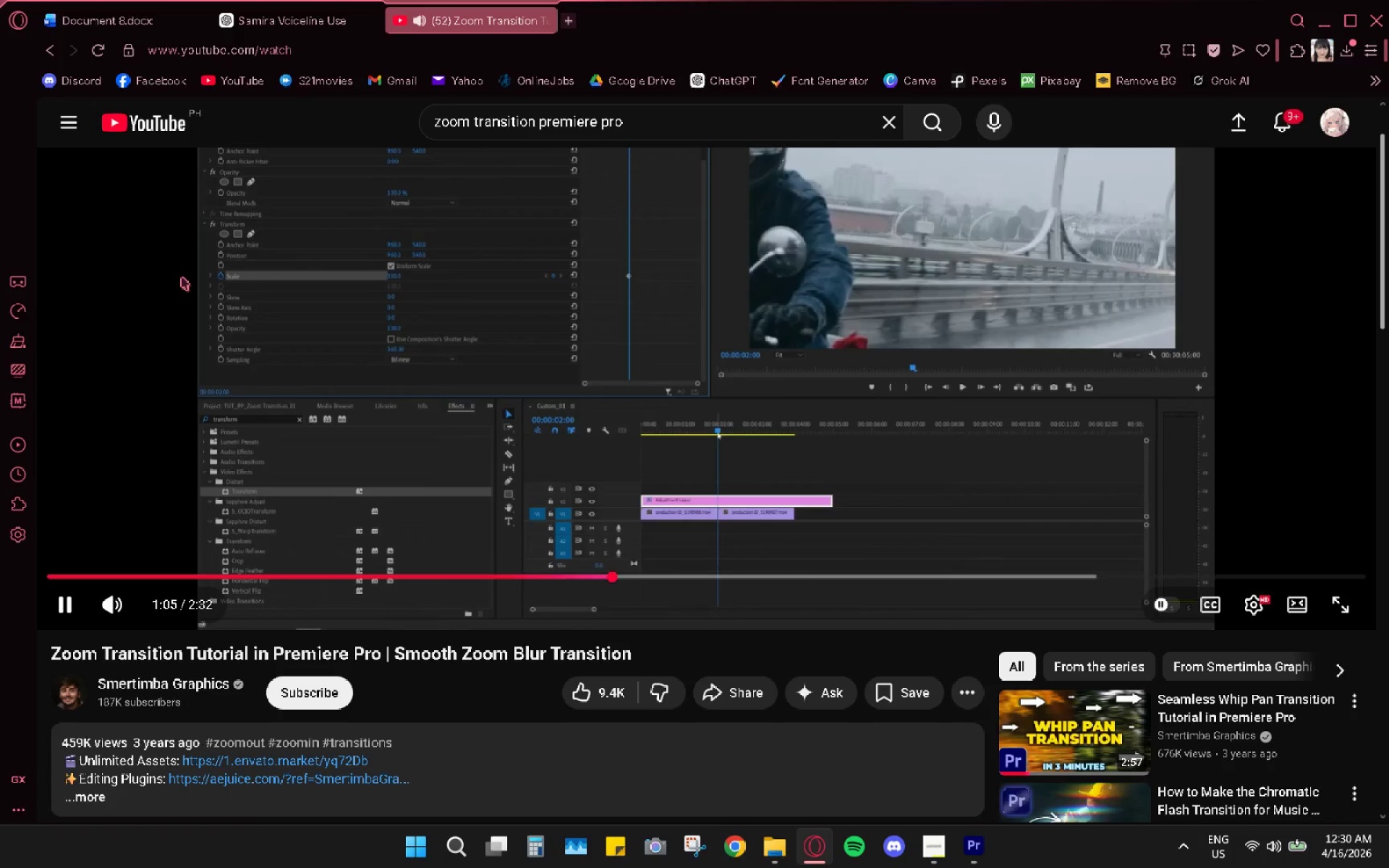 
key(Space)
 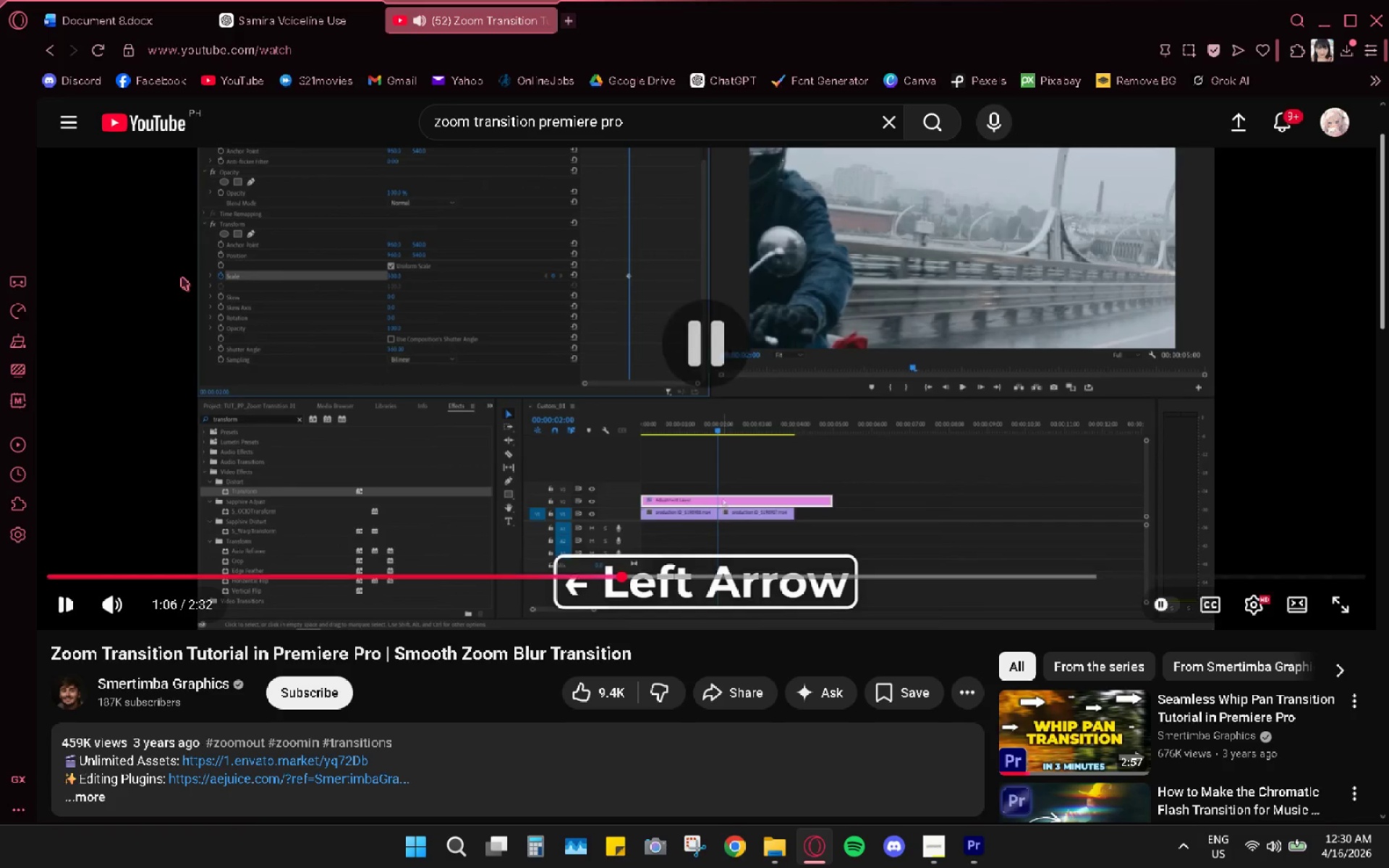 
key(Alt+AltLeft)
 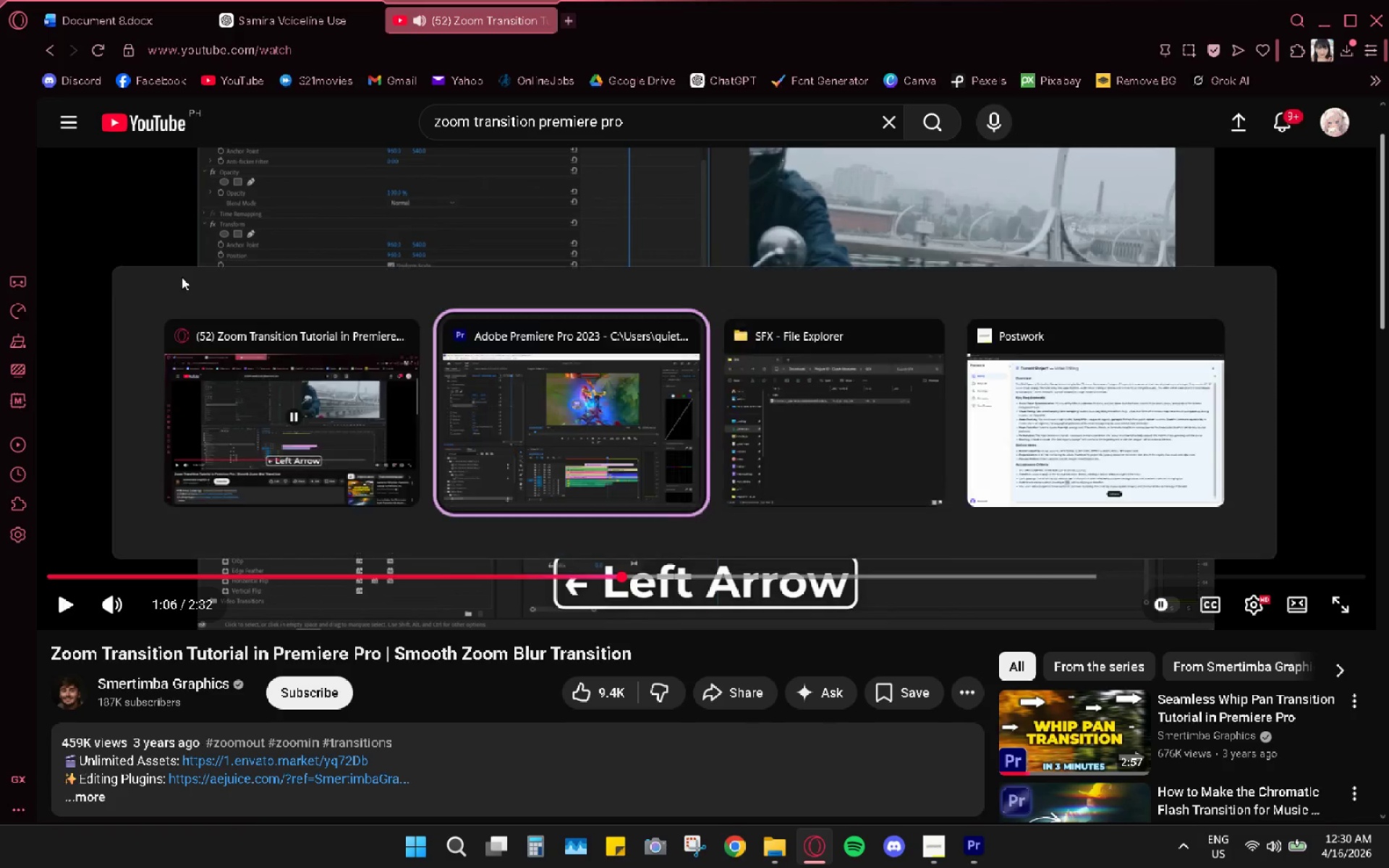 
key(Alt+Tab)
 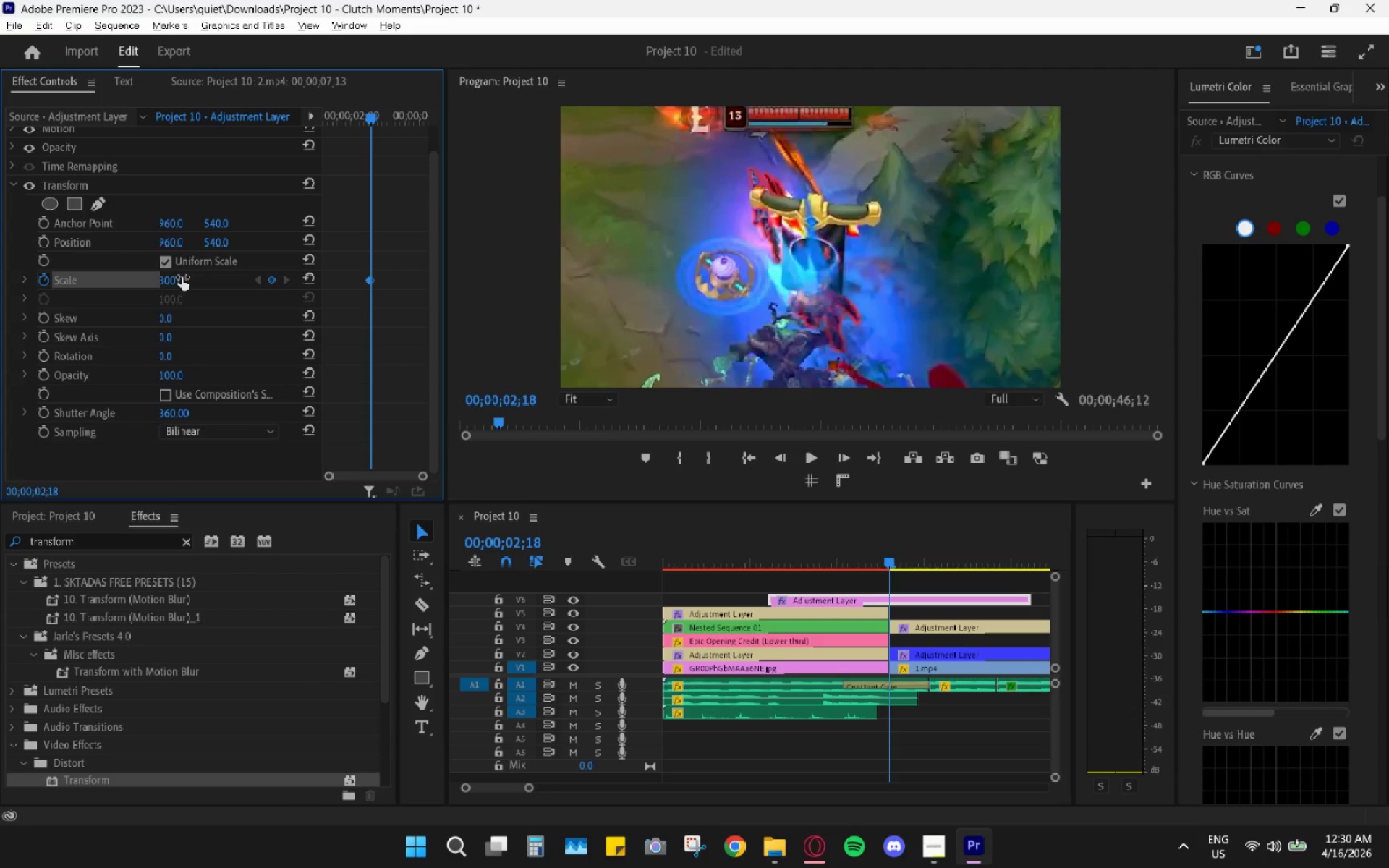 
key(ArrowLeft)
 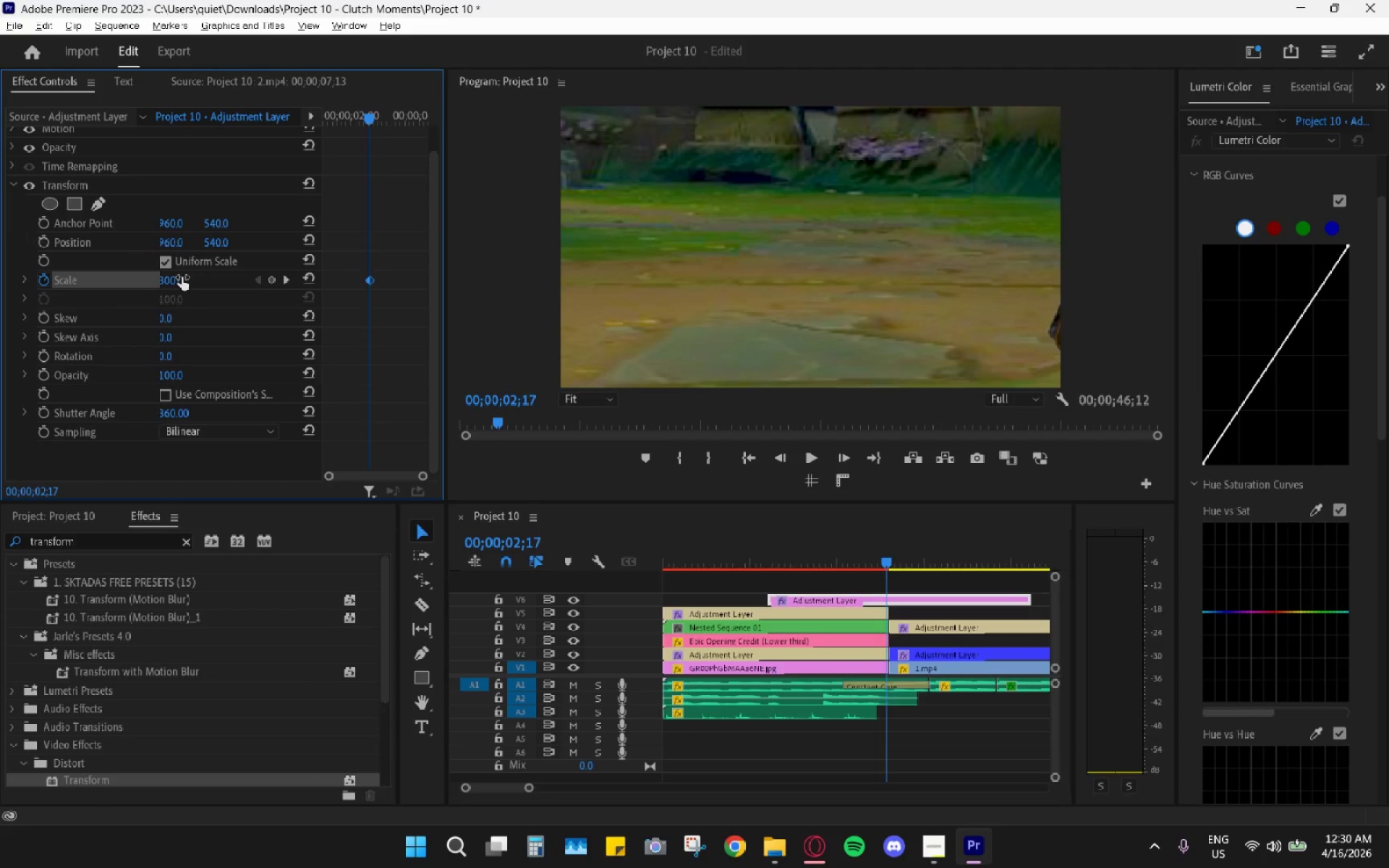 
key(ArrowLeft)
 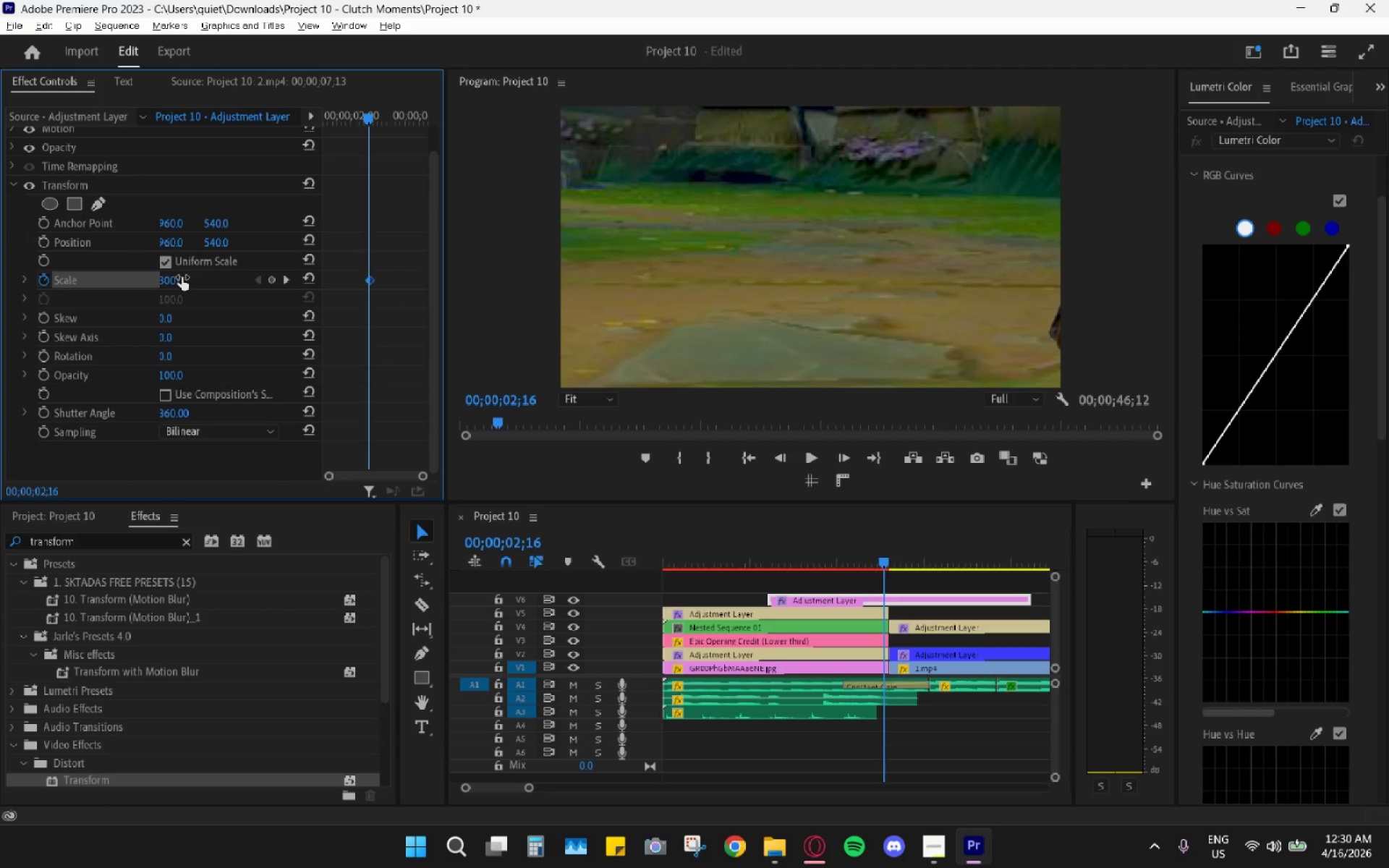 
key(ArrowLeft)
 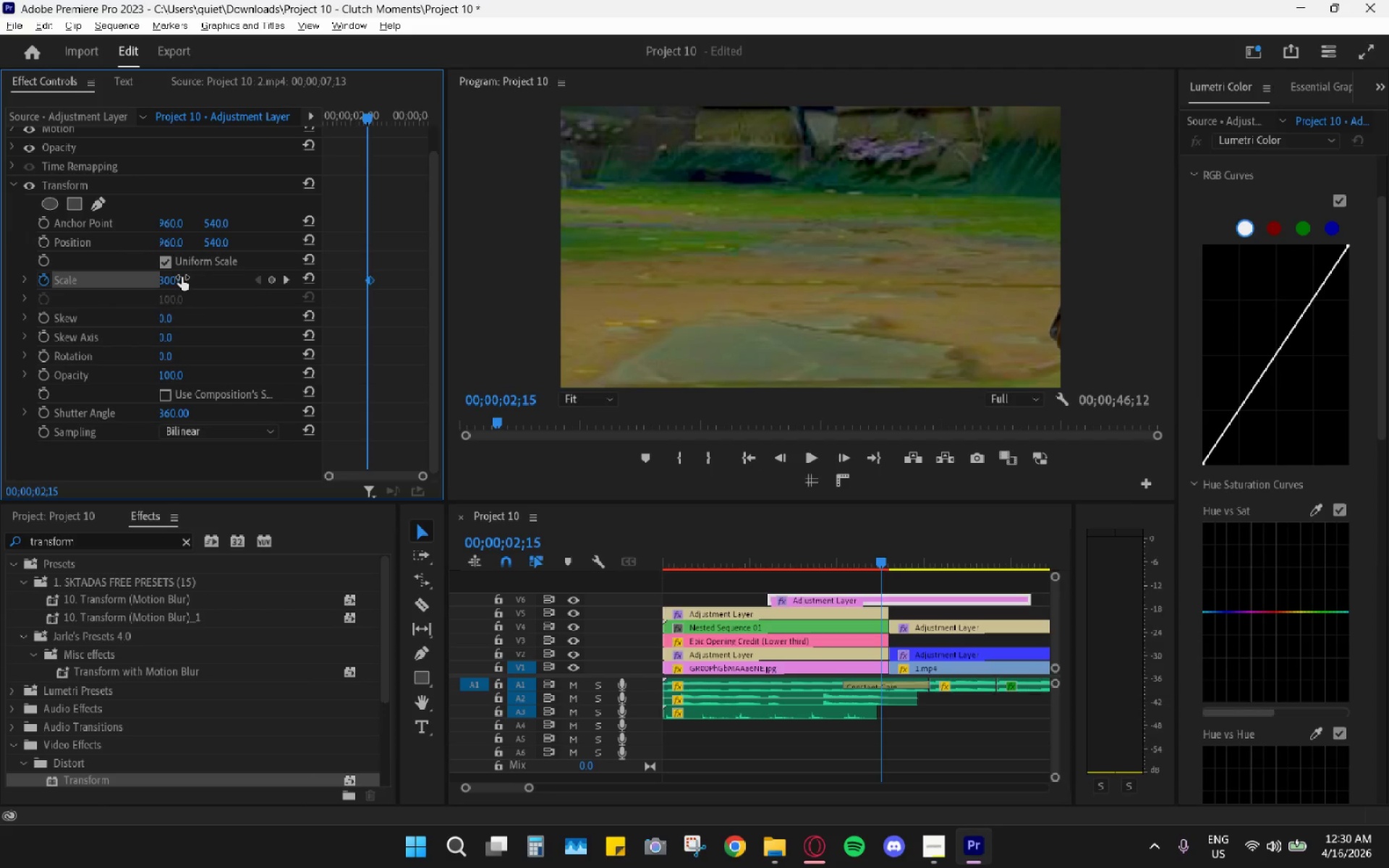 
key(ArrowLeft)
 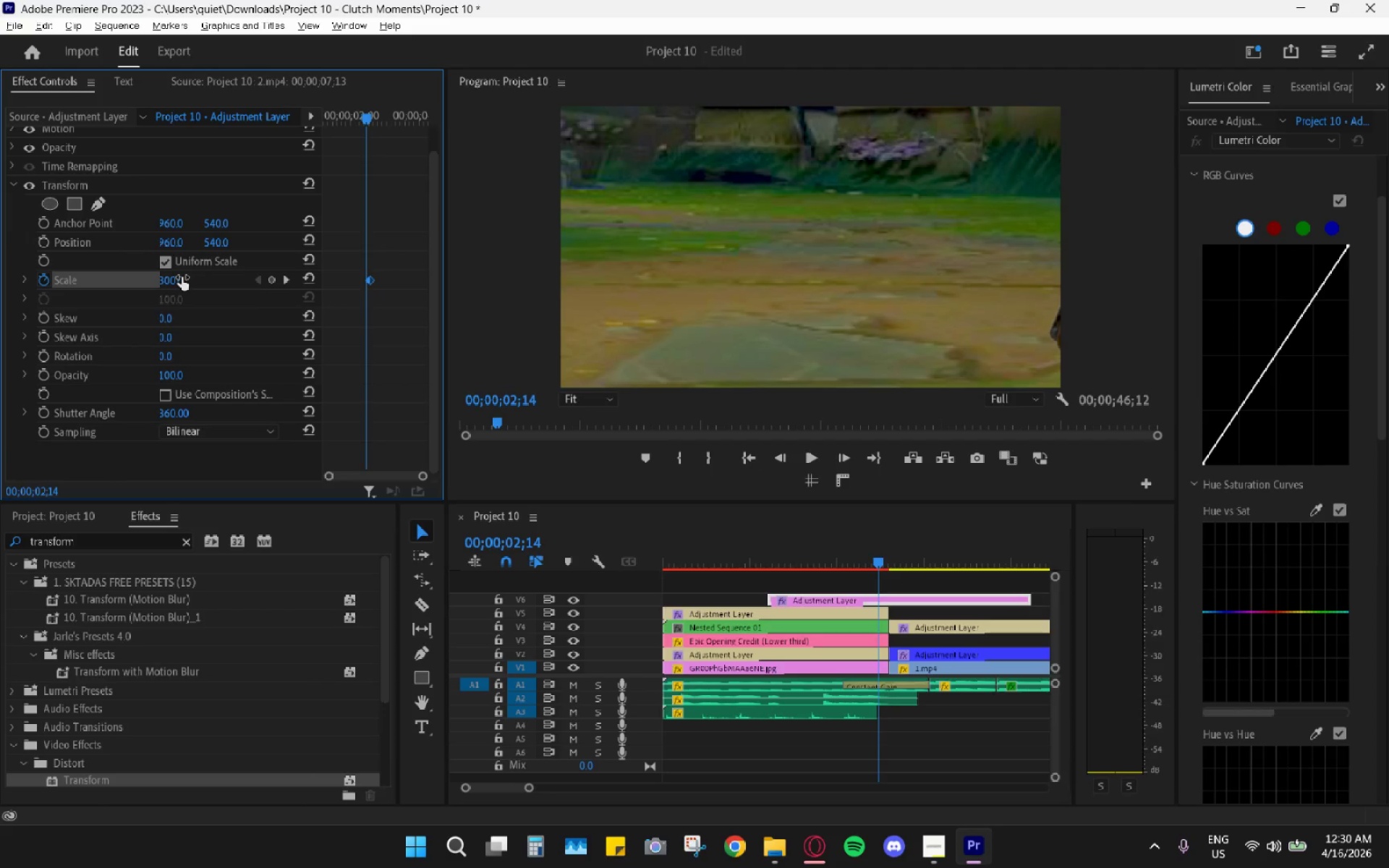 
key(ArrowLeft)
 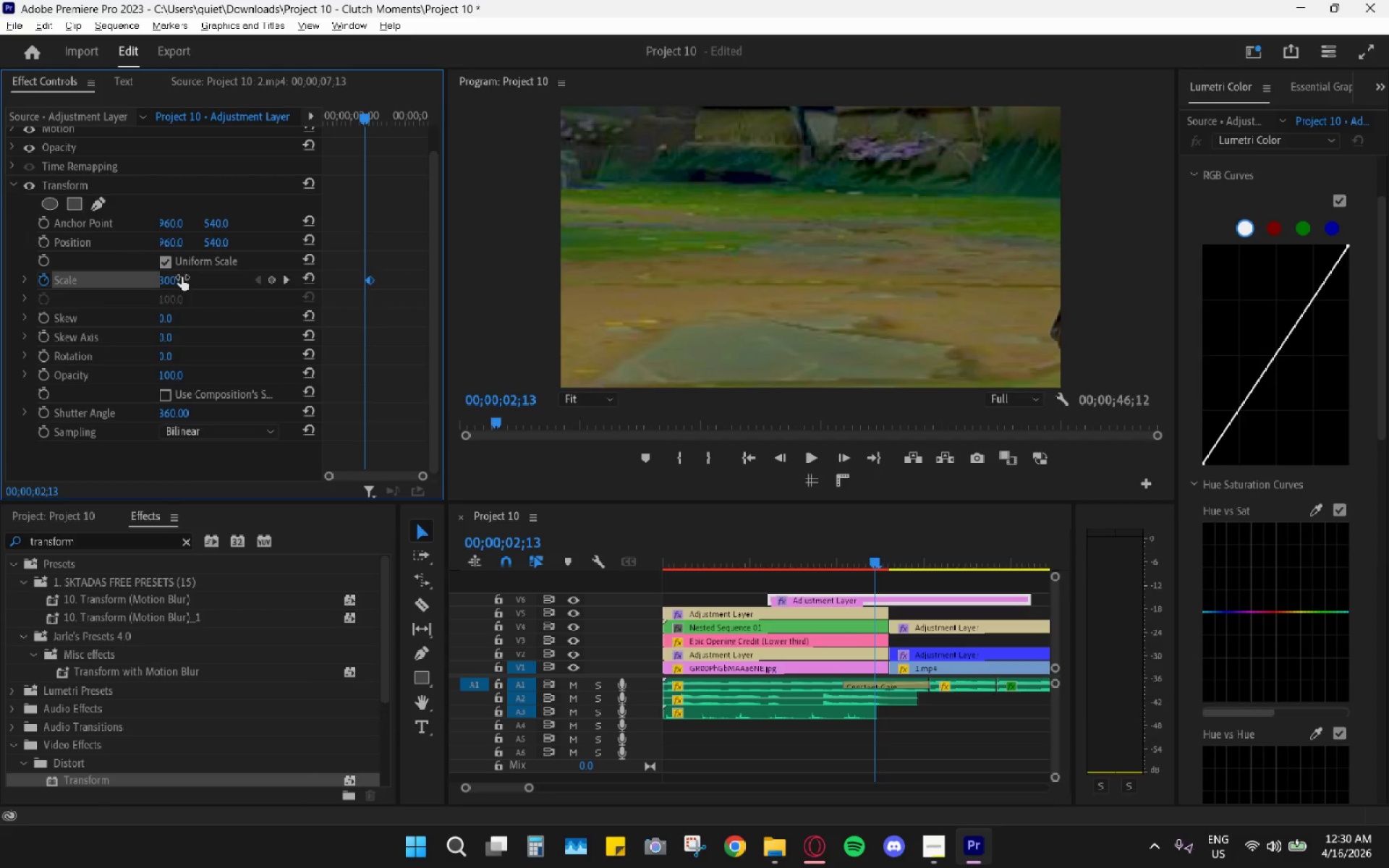 
key(Alt+AltLeft)
 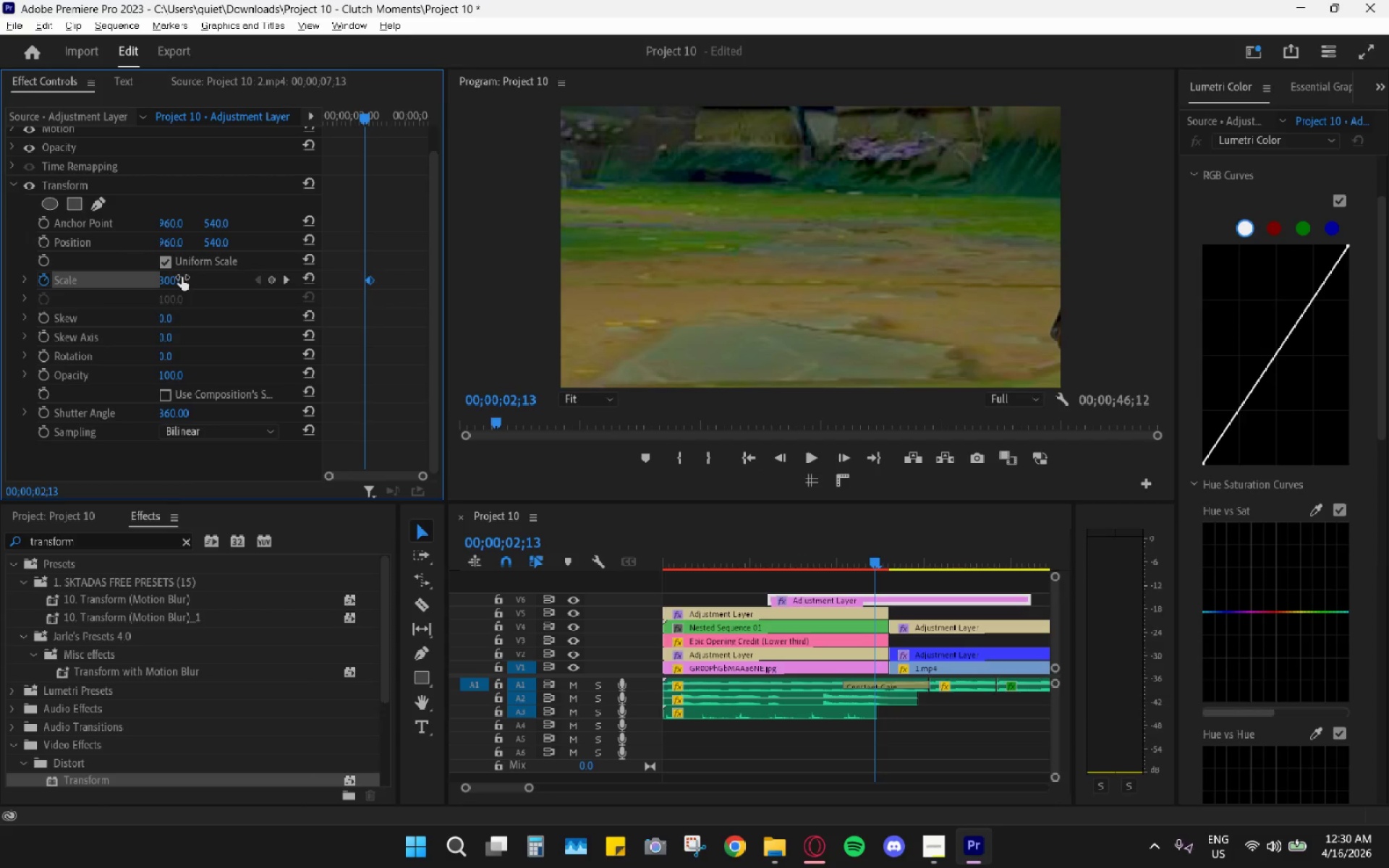 
key(Alt+Tab)
 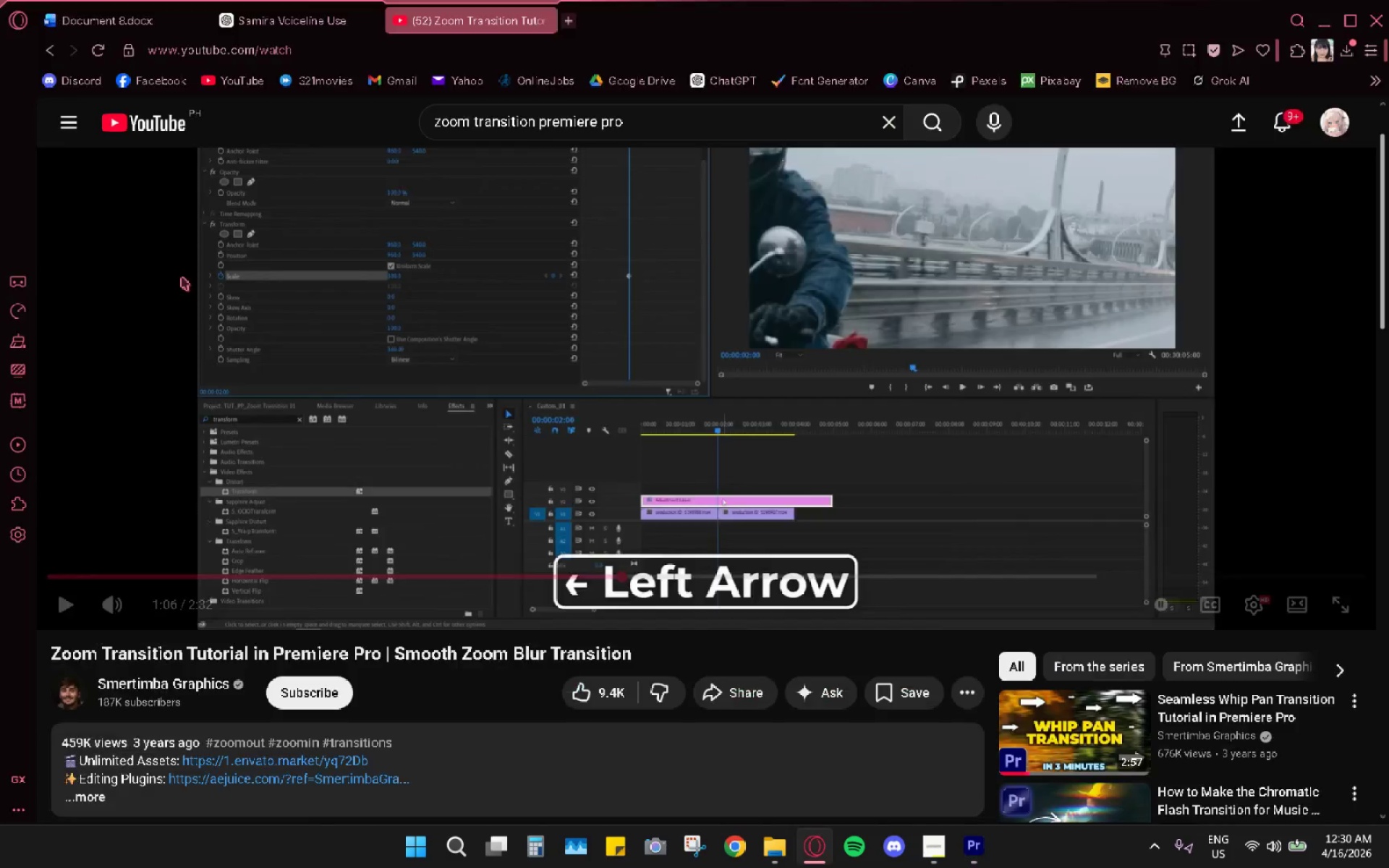 
key(Space)
 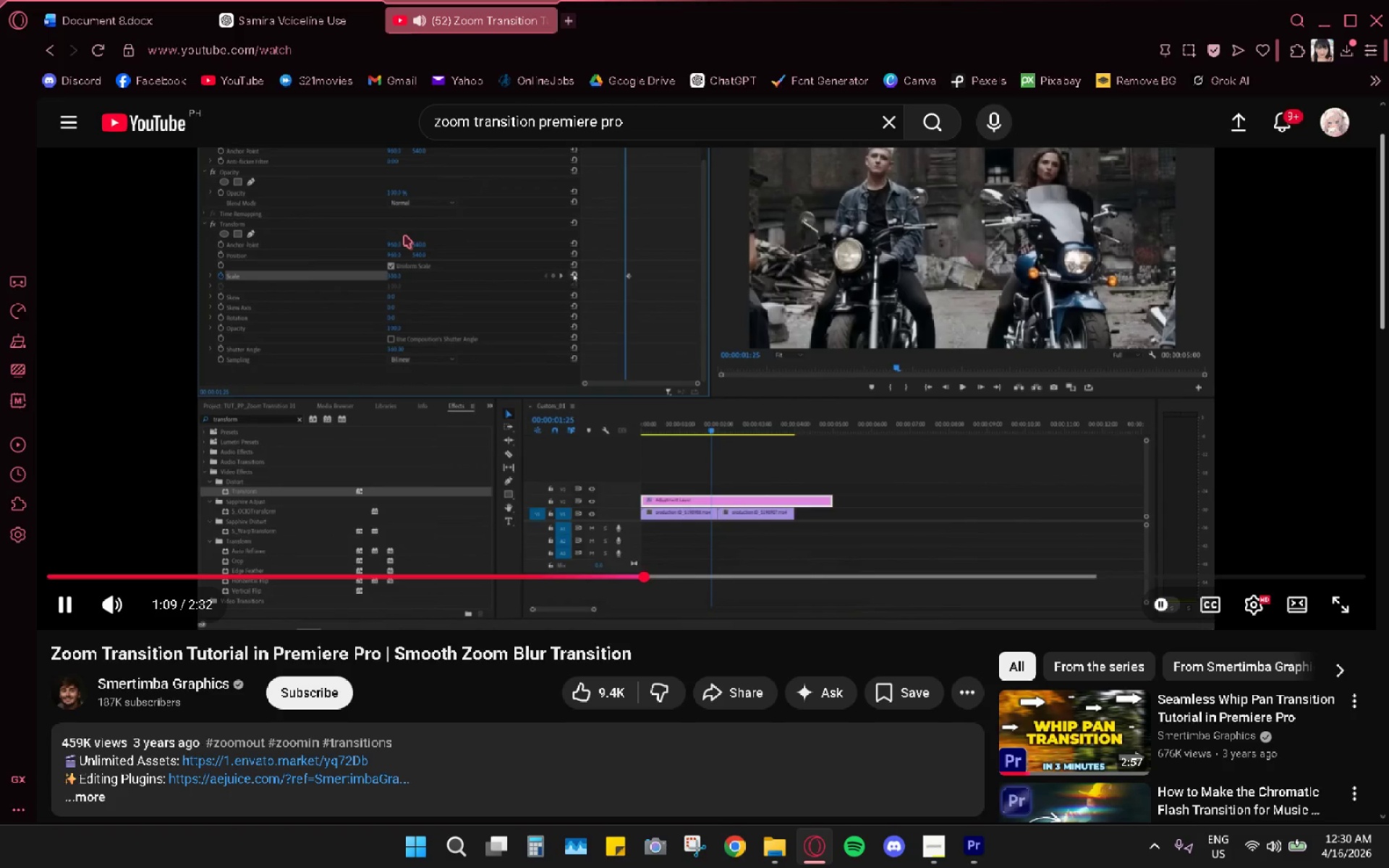 
key(Space)
 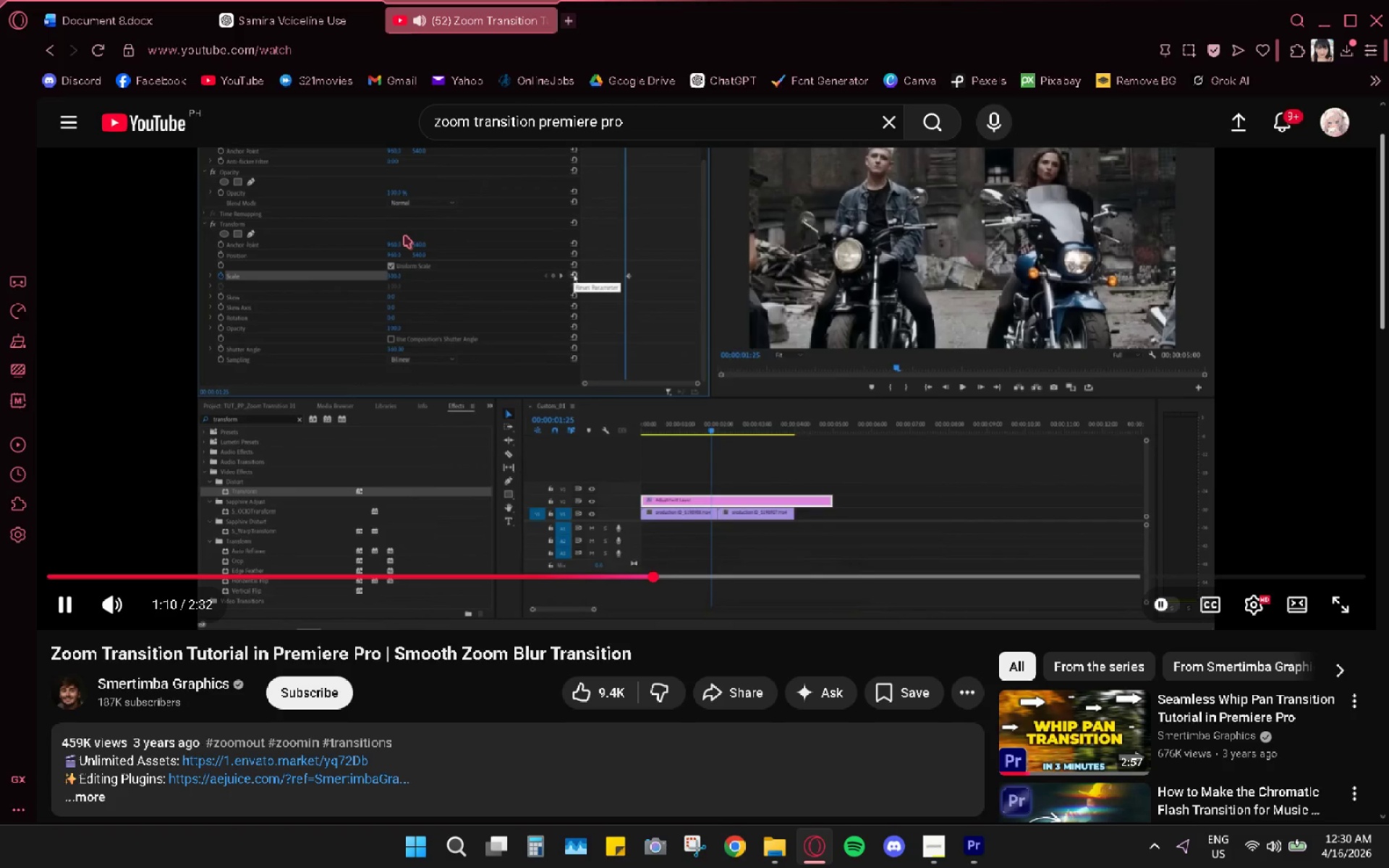 
key(Alt+AltLeft)
 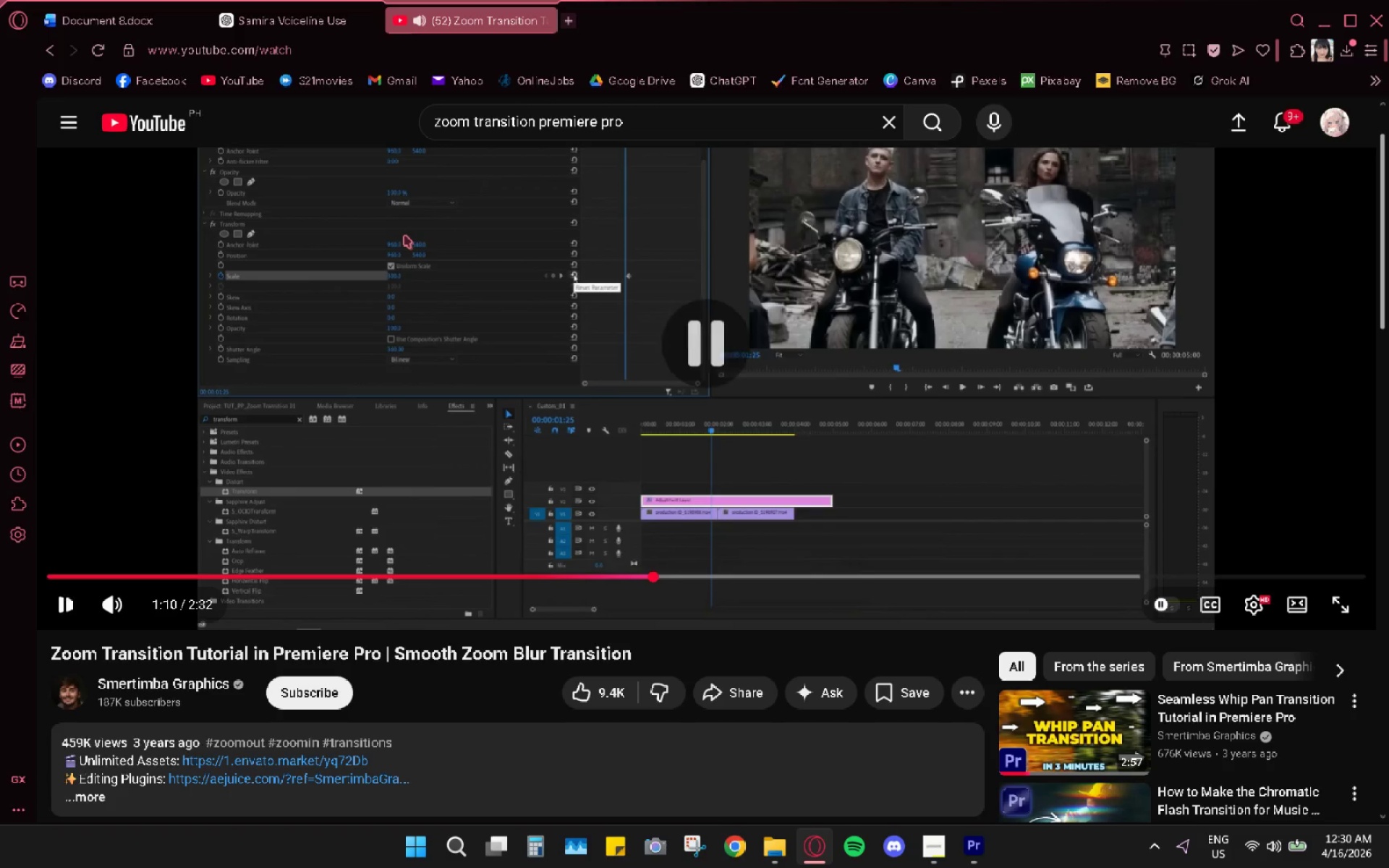 
key(Alt+Tab)
 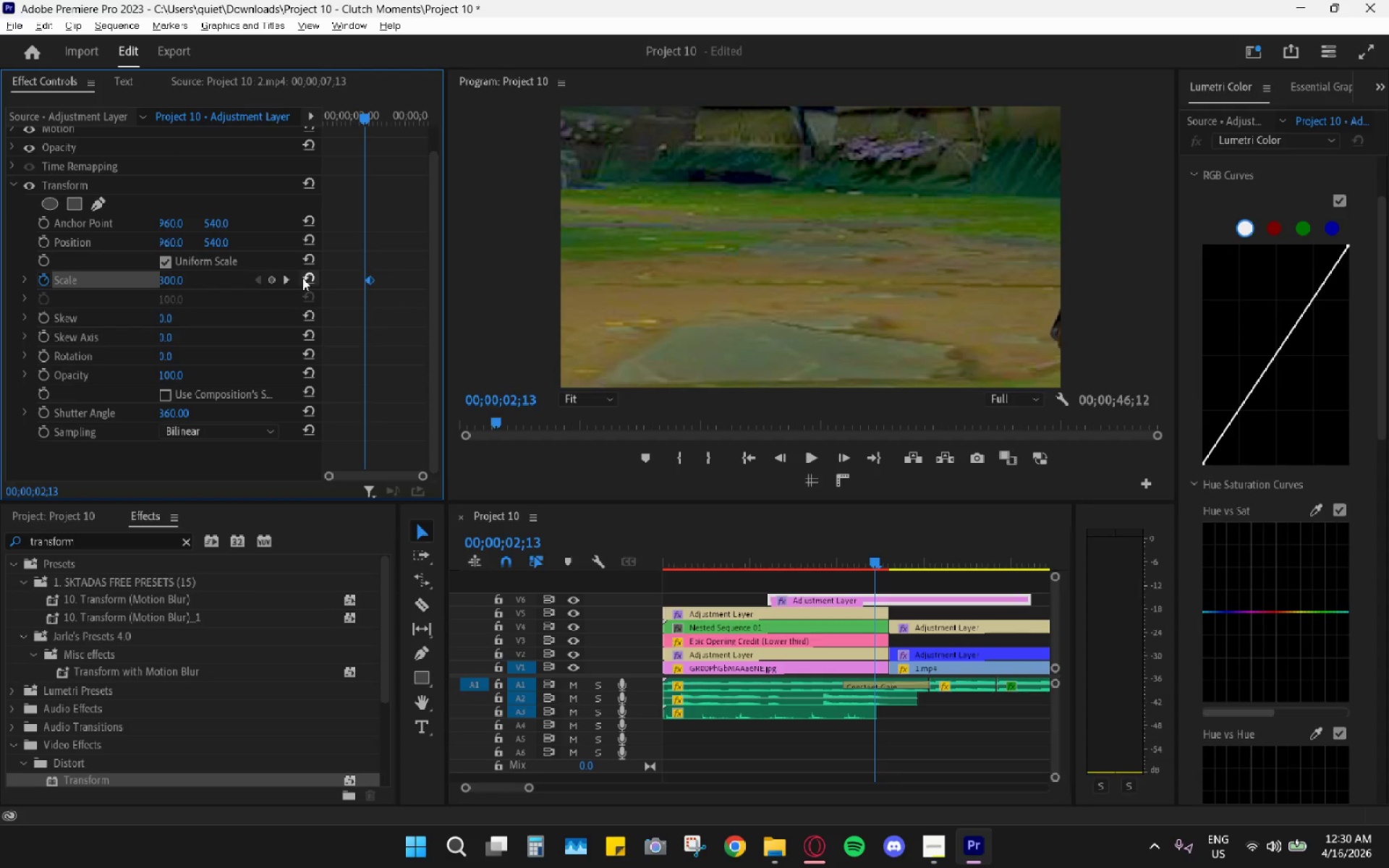 
left_click([305, 278])
 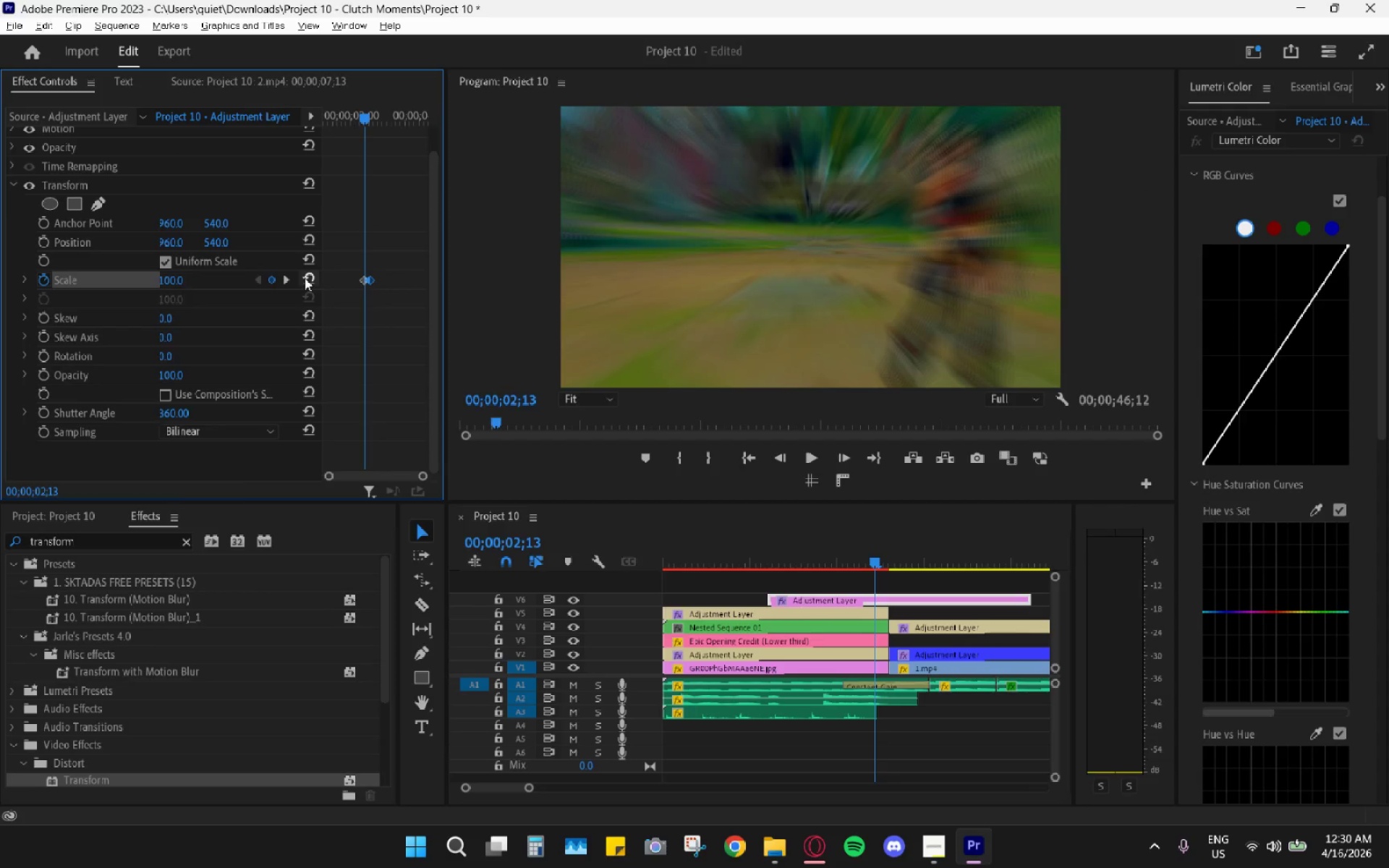 
key(Alt+AltLeft)
 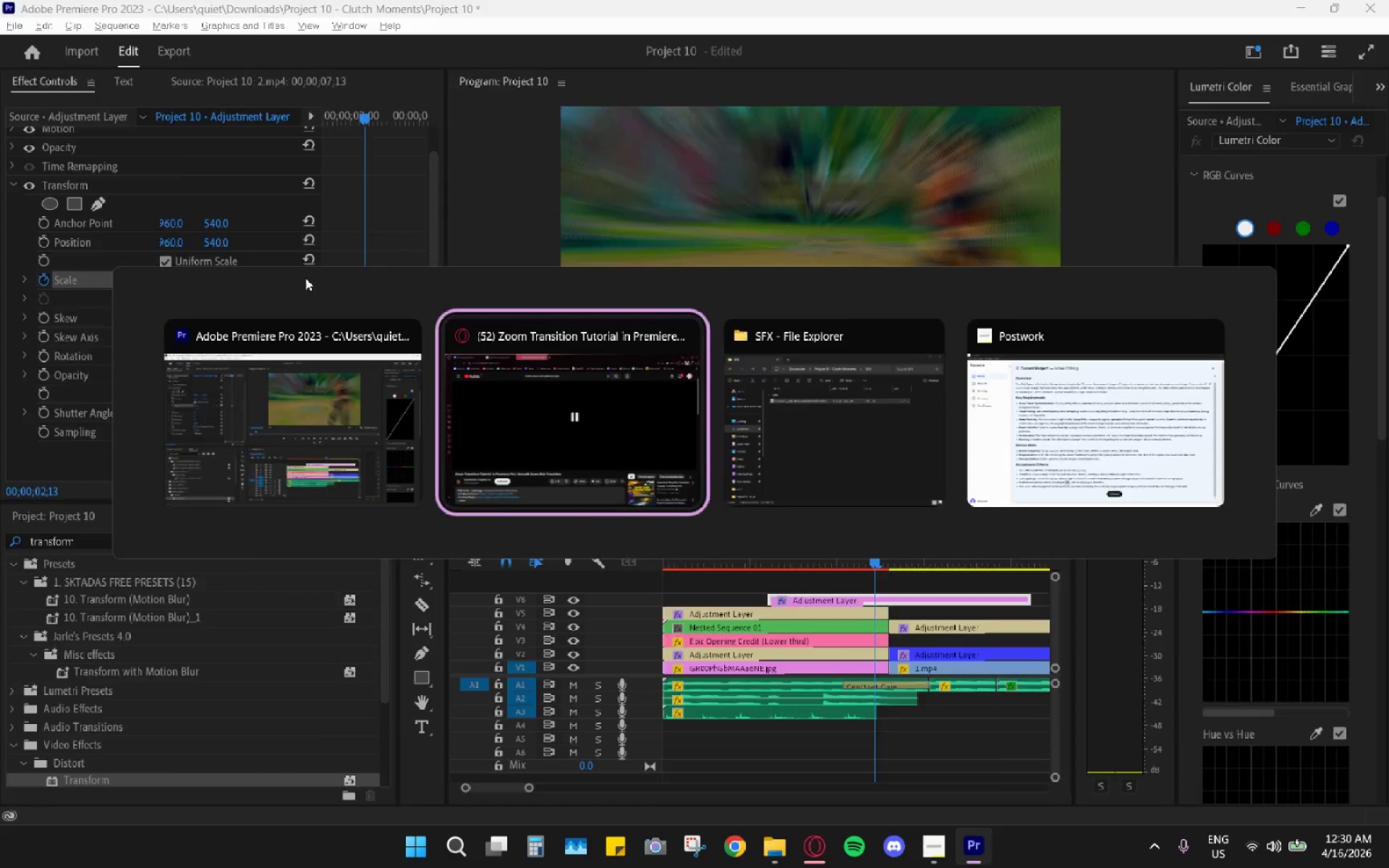 
key(Alt+Tab)
 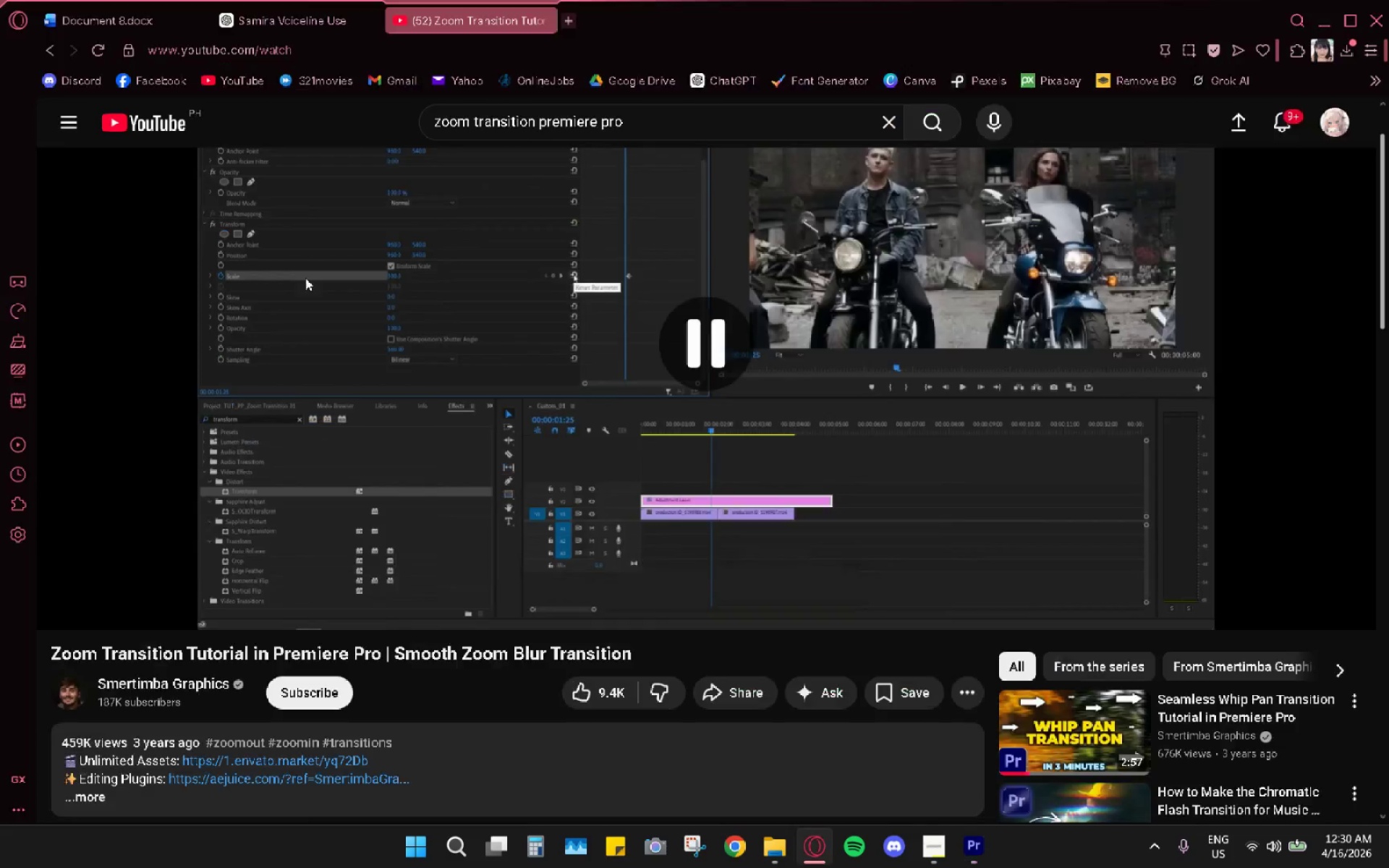 
key(Space)
 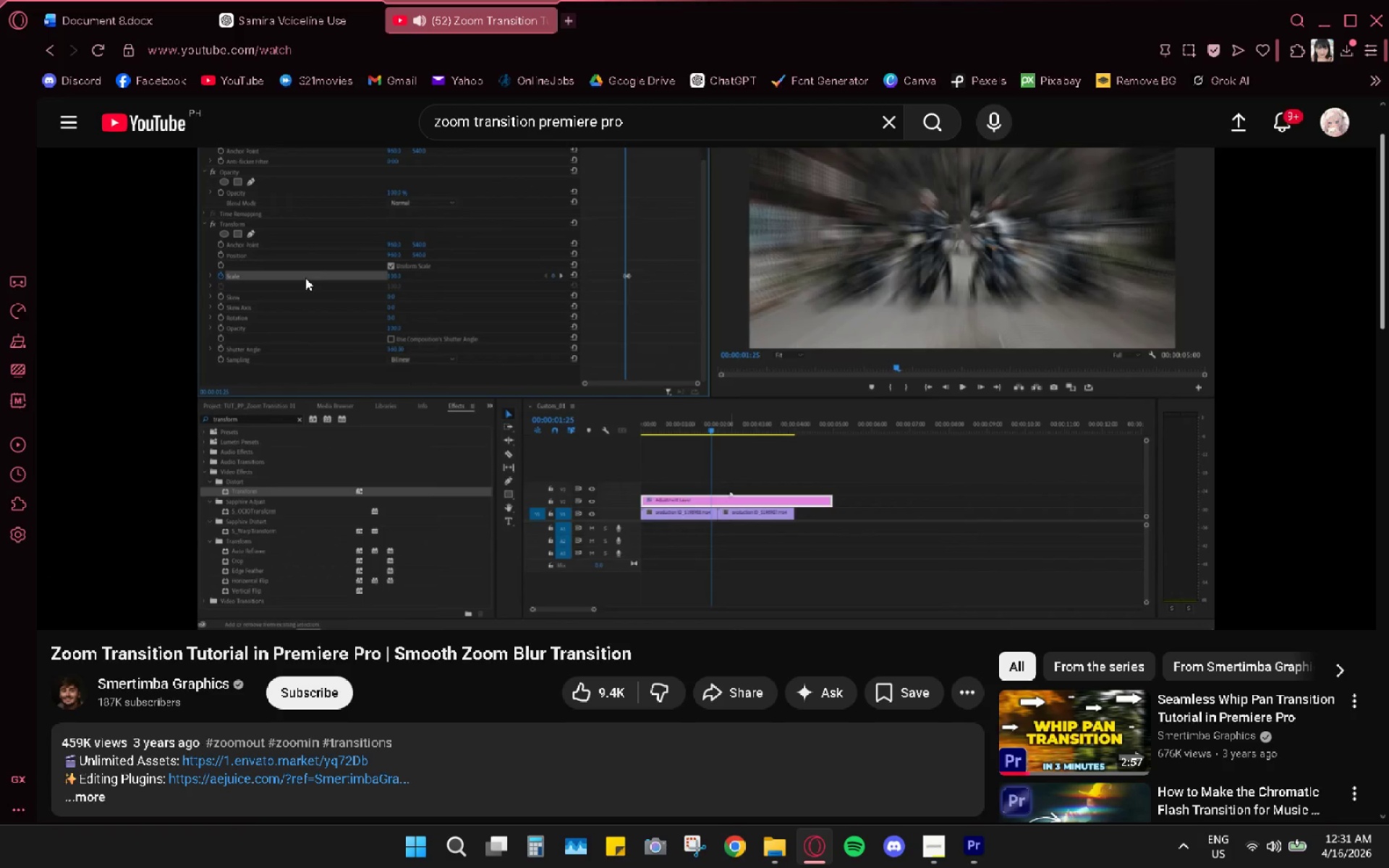 
key(Alt+AltLeft)
 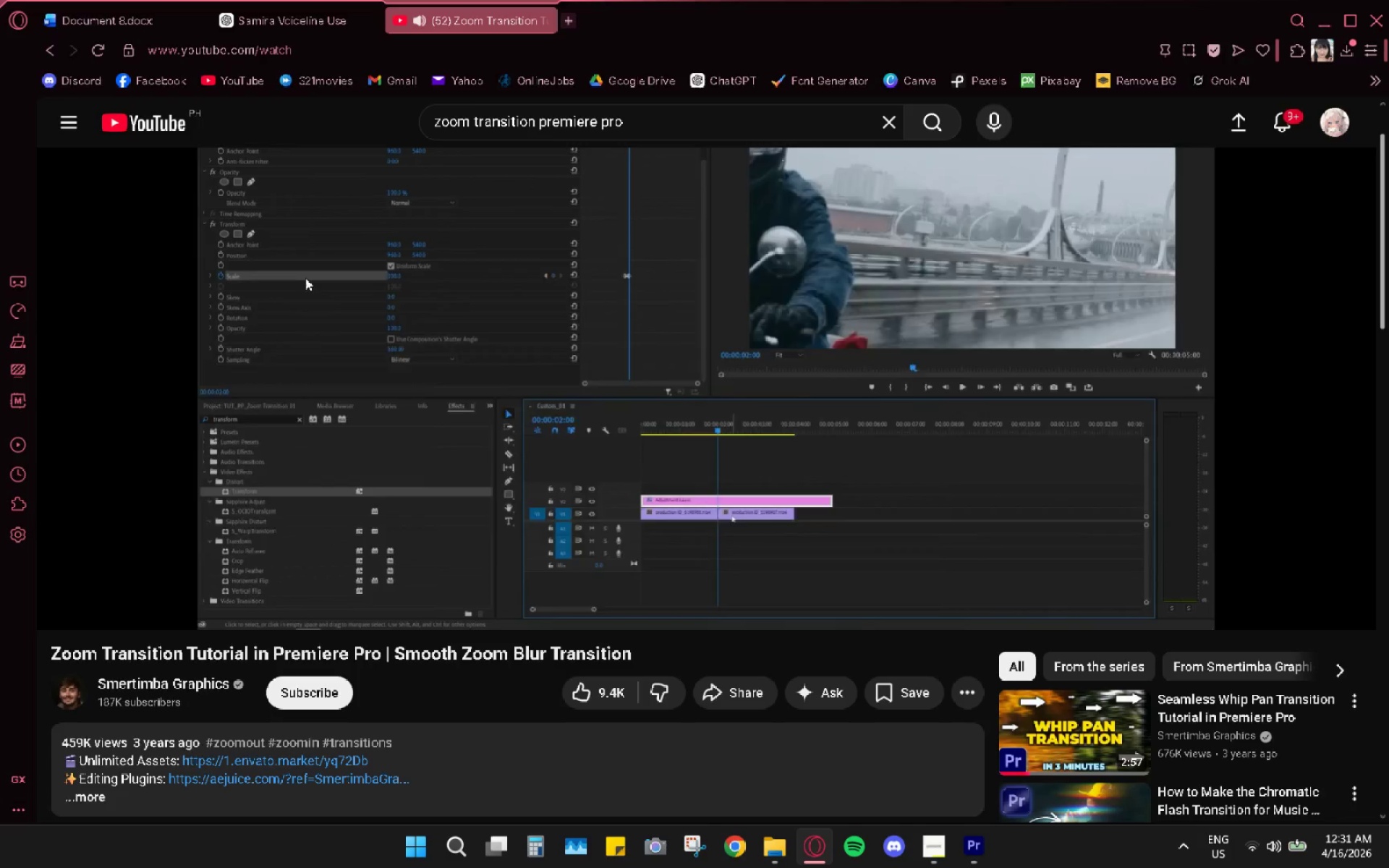 
key(Alt+Tab)
 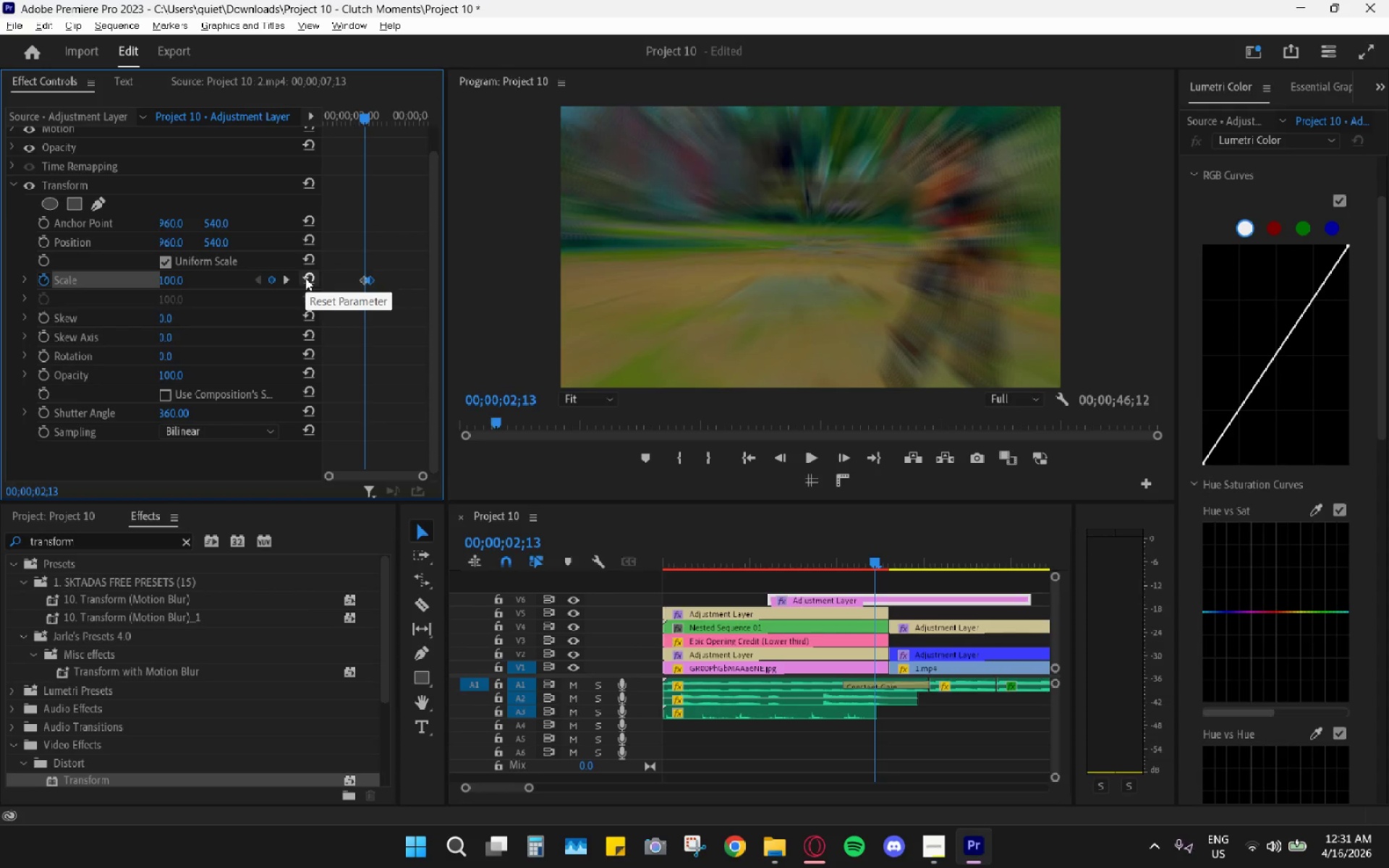 
key(ArrowRight)
 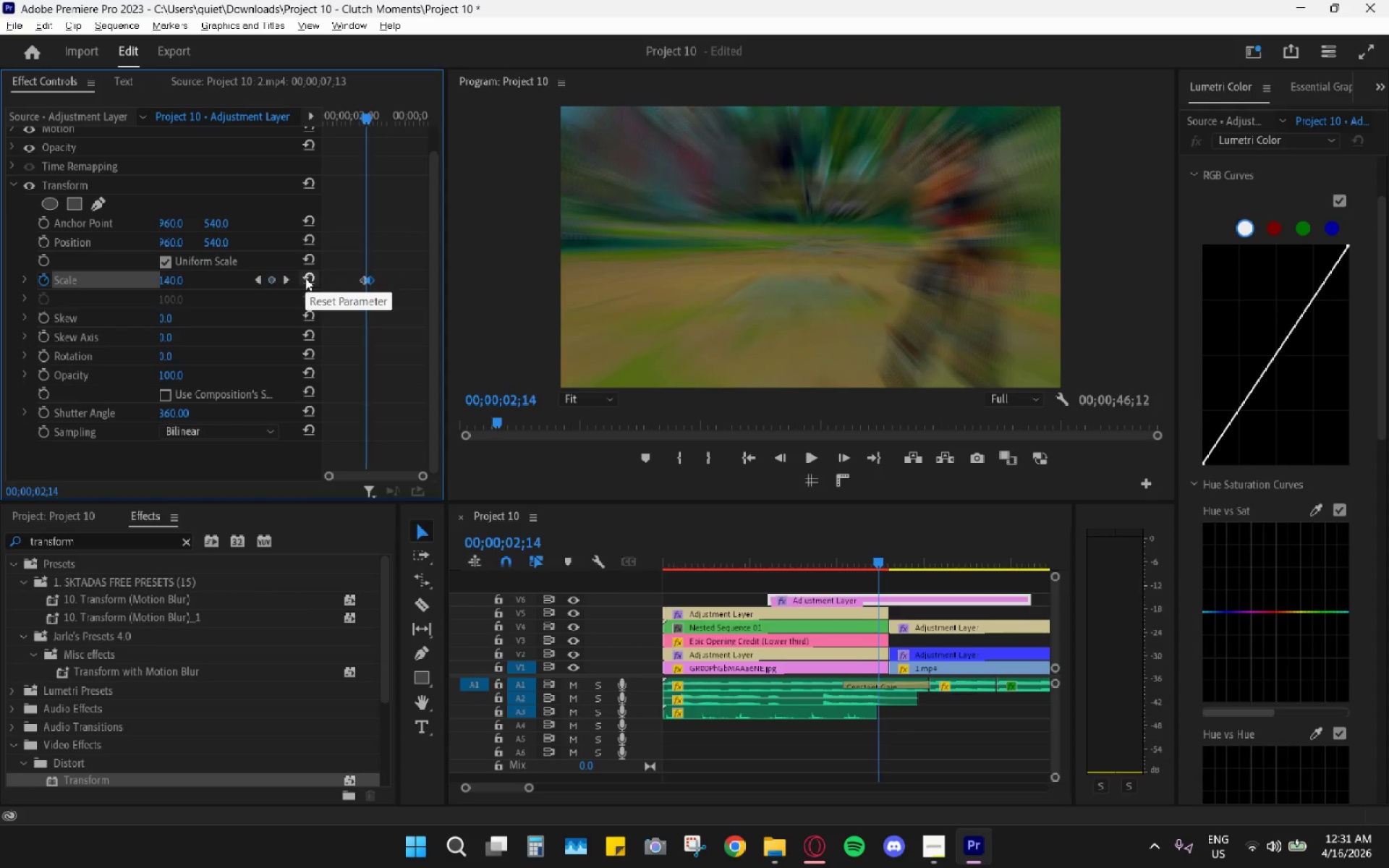 
key(ArrowRight)
 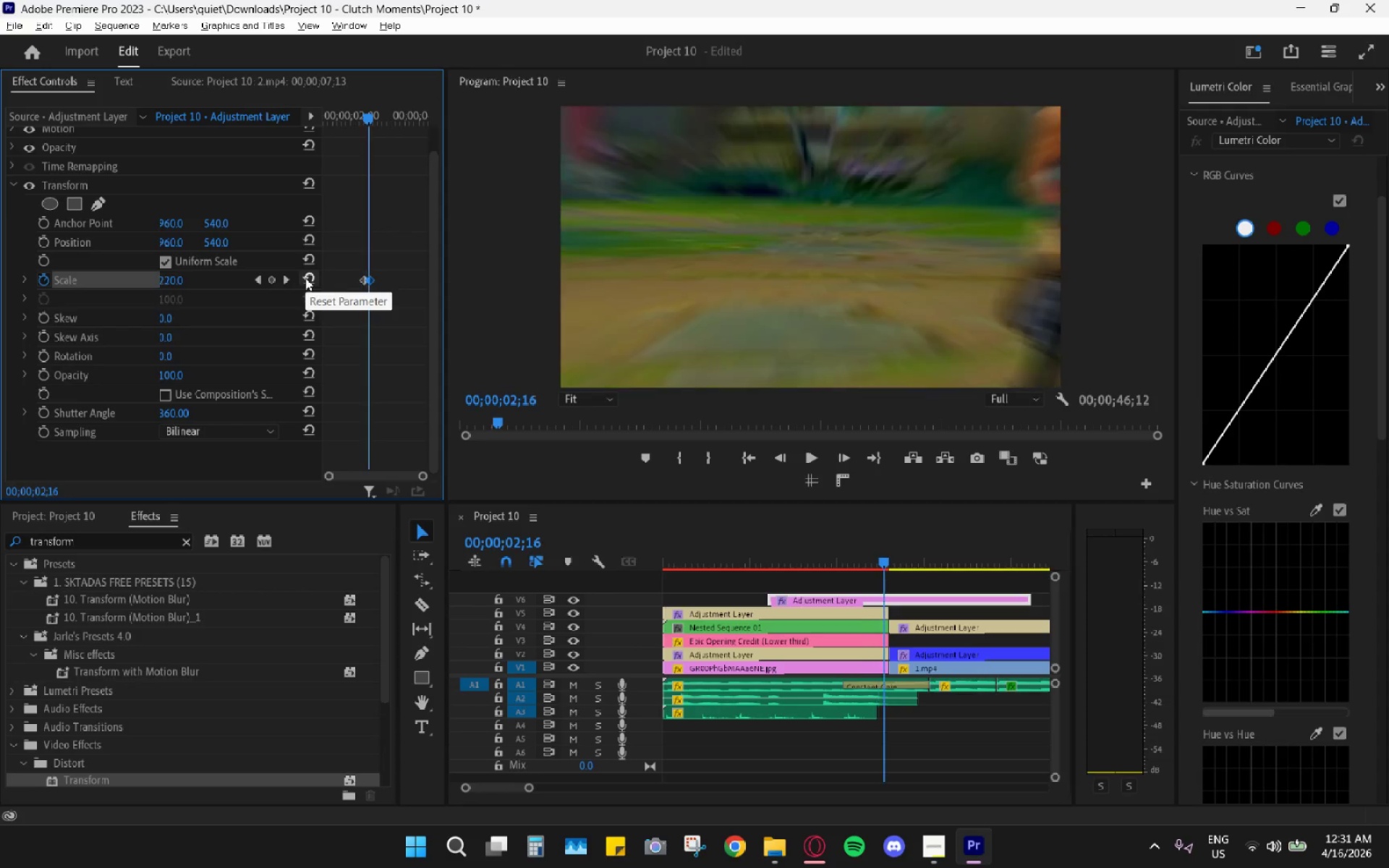 
key(ArrowRight)
 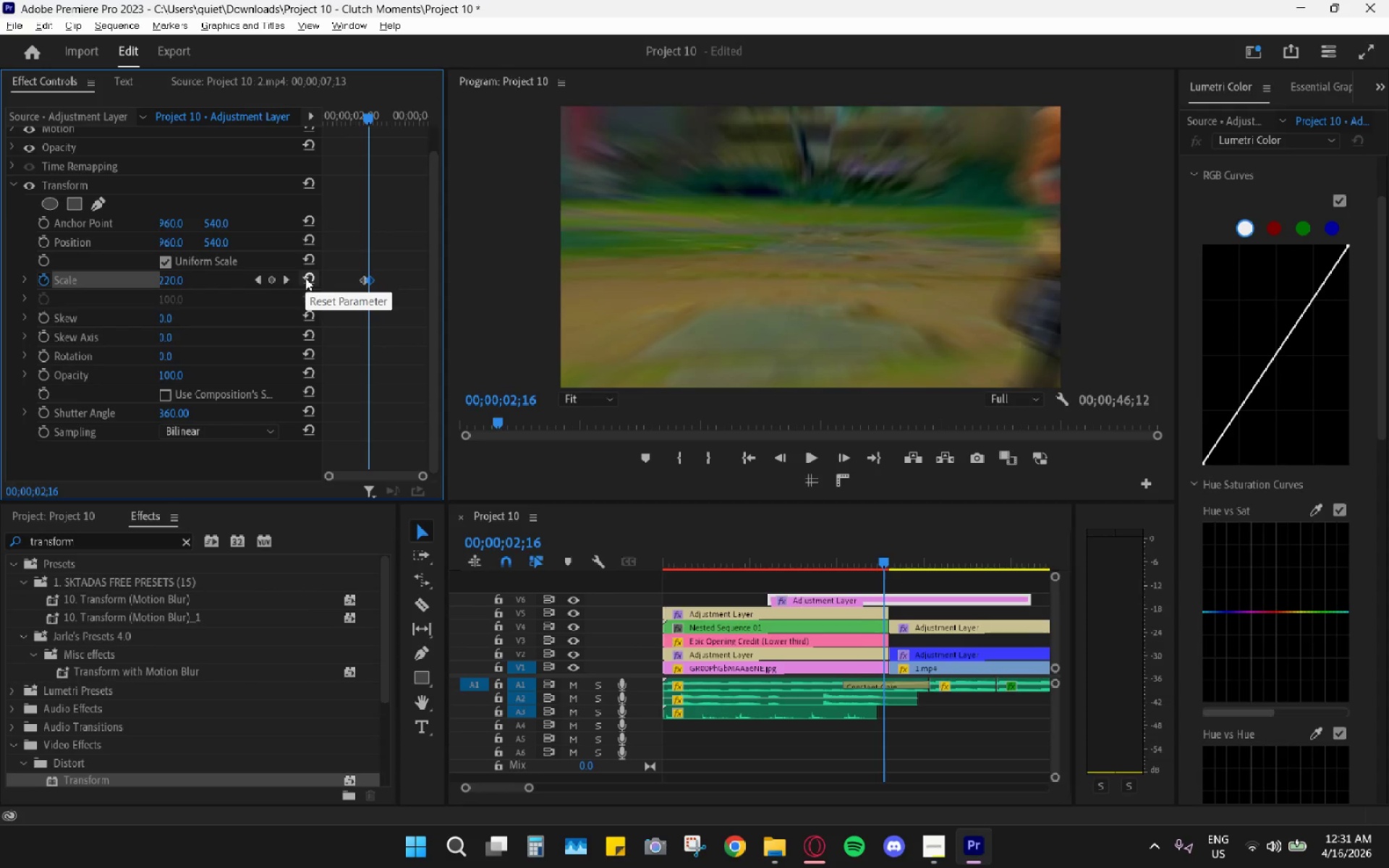 
key(ArrowRight)
 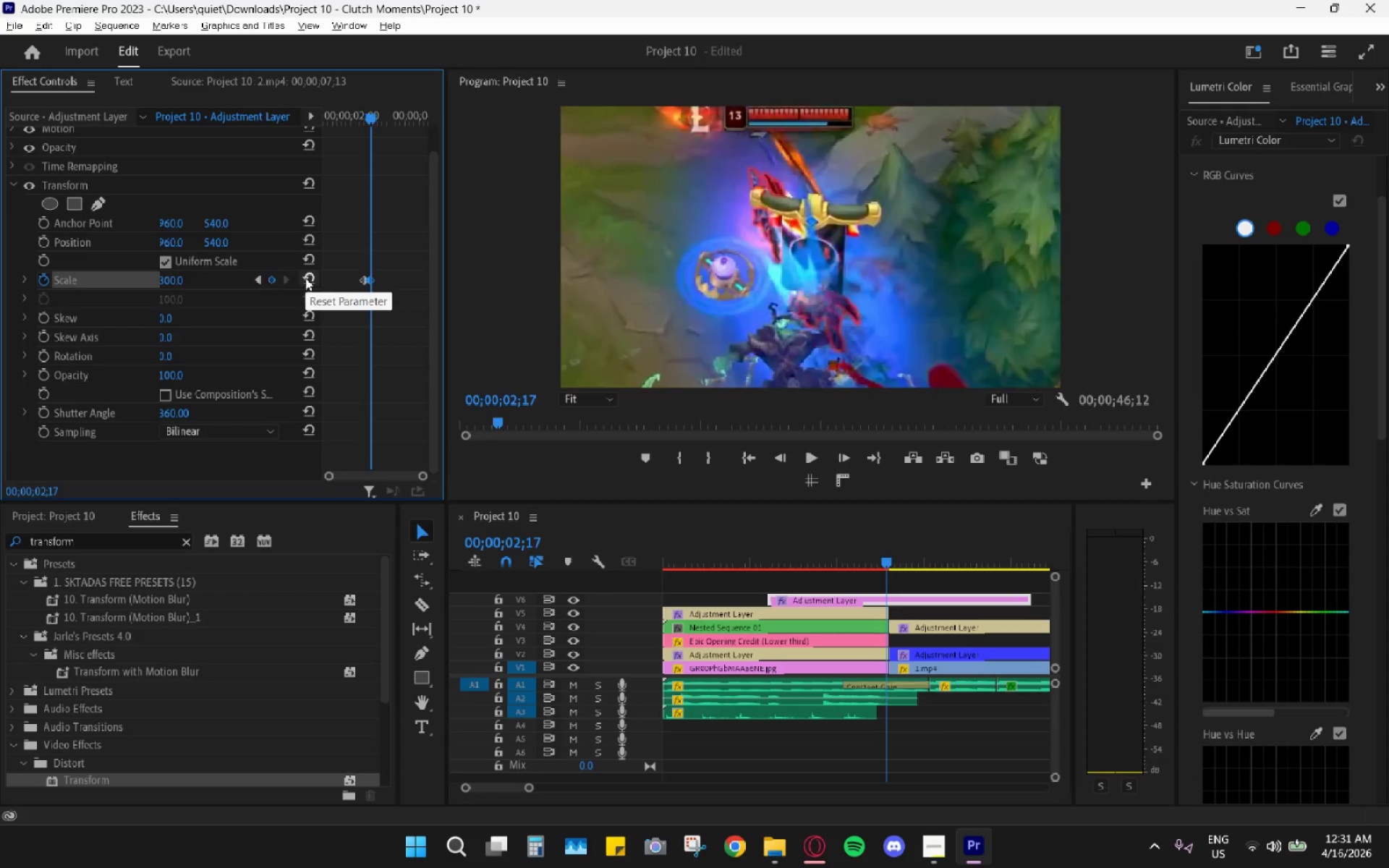 
key(ArrowRight)
 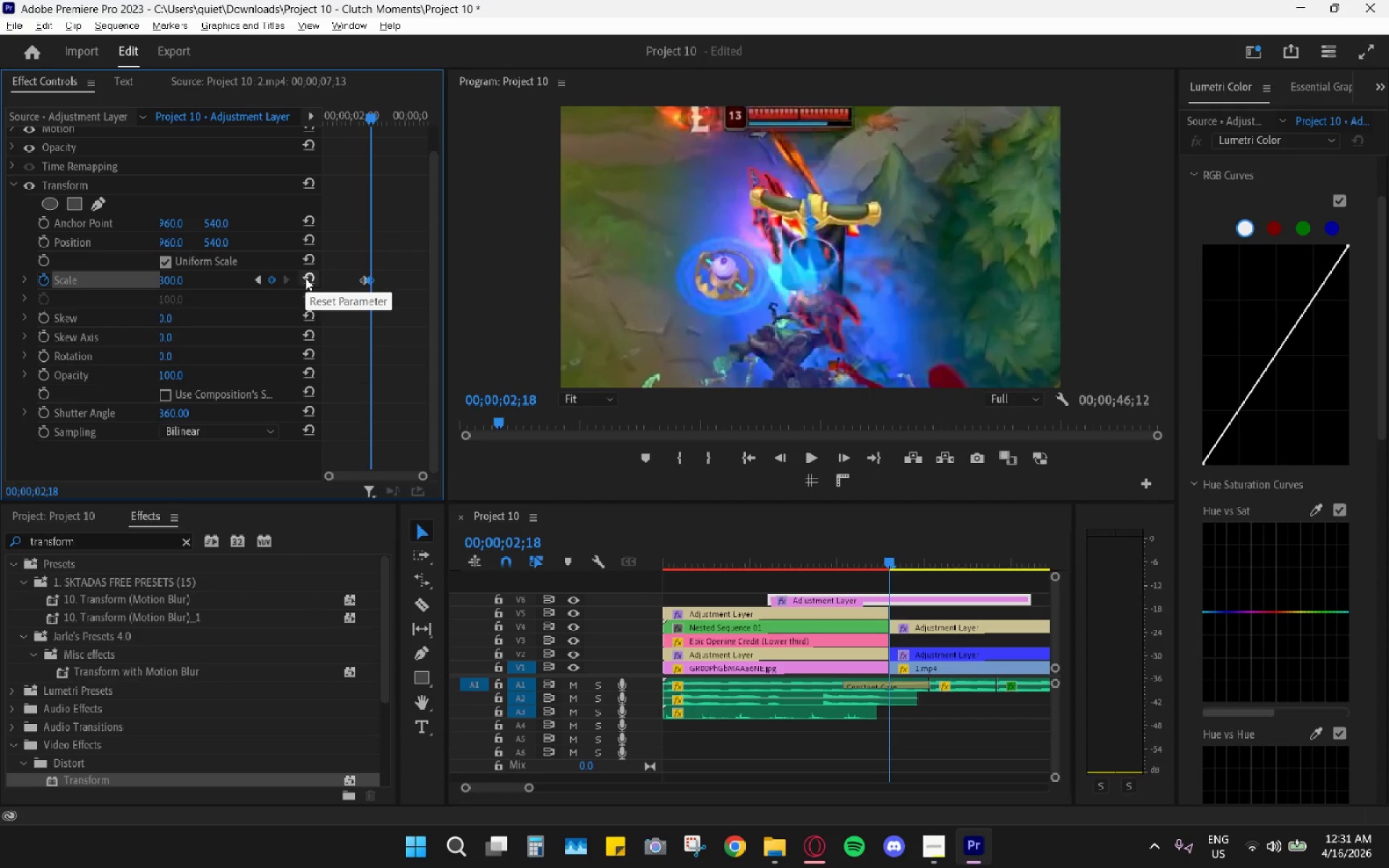 
key(ArrowRight)
 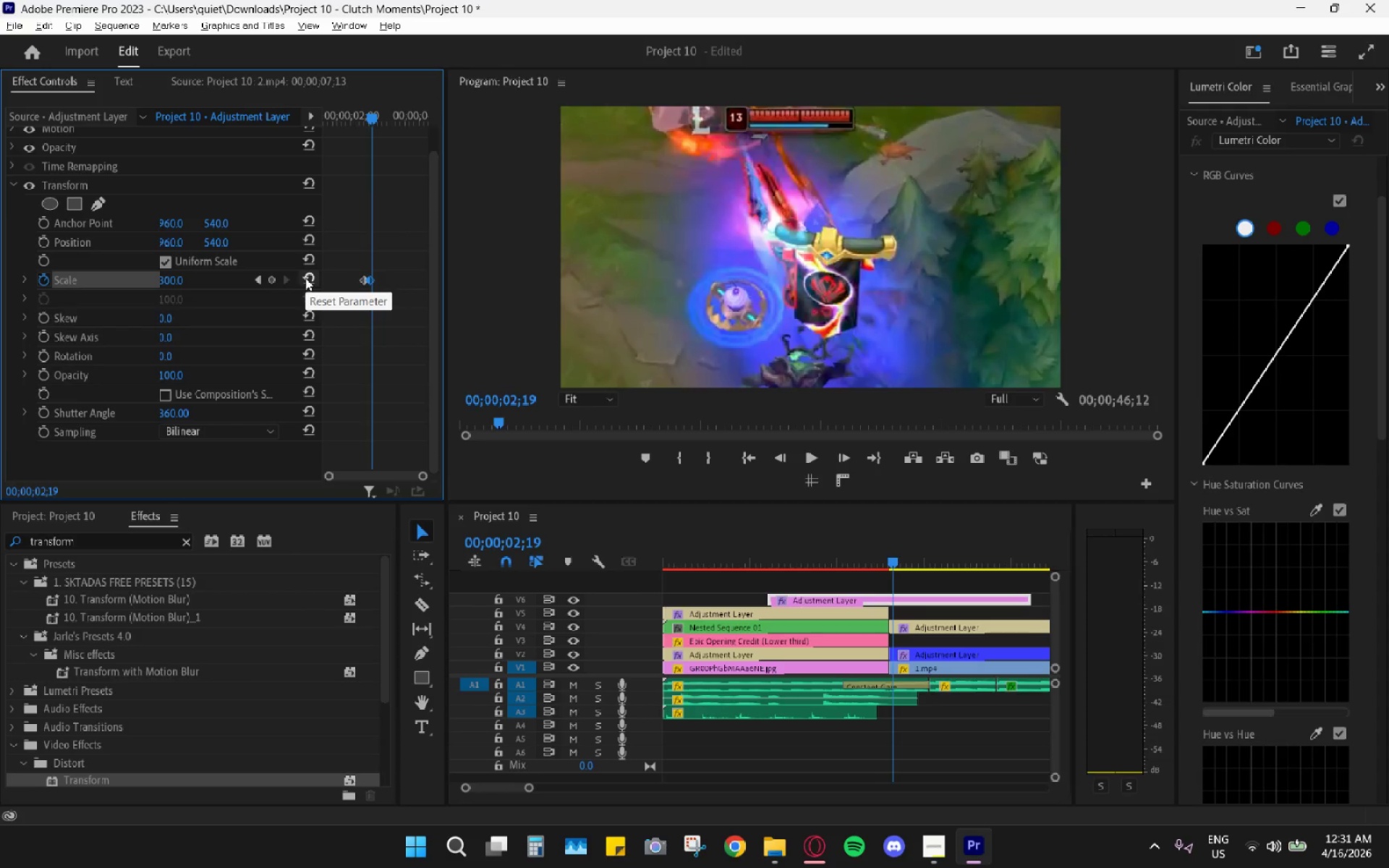 
key(ArrowRight)
 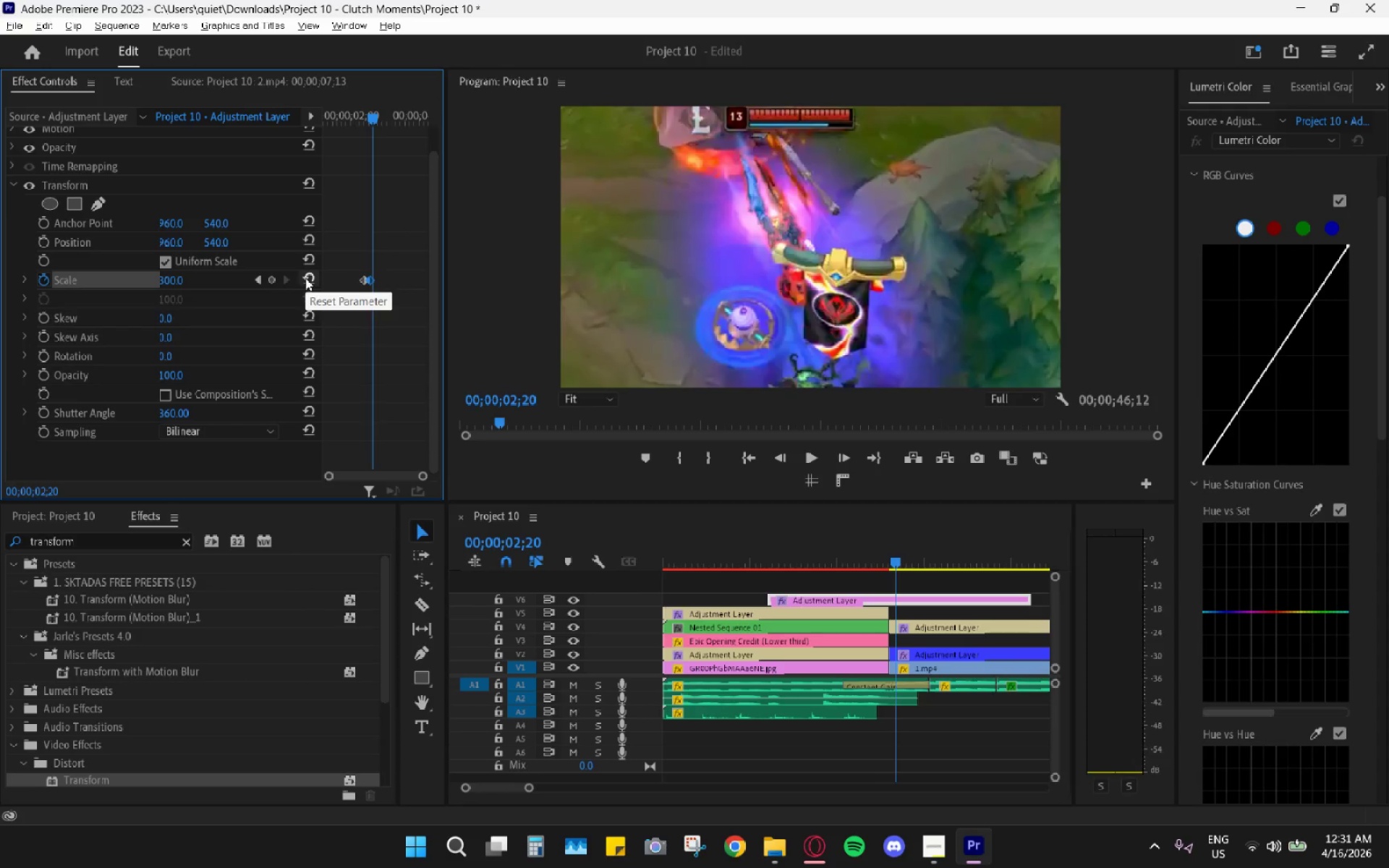 
key(ArrowRight)
 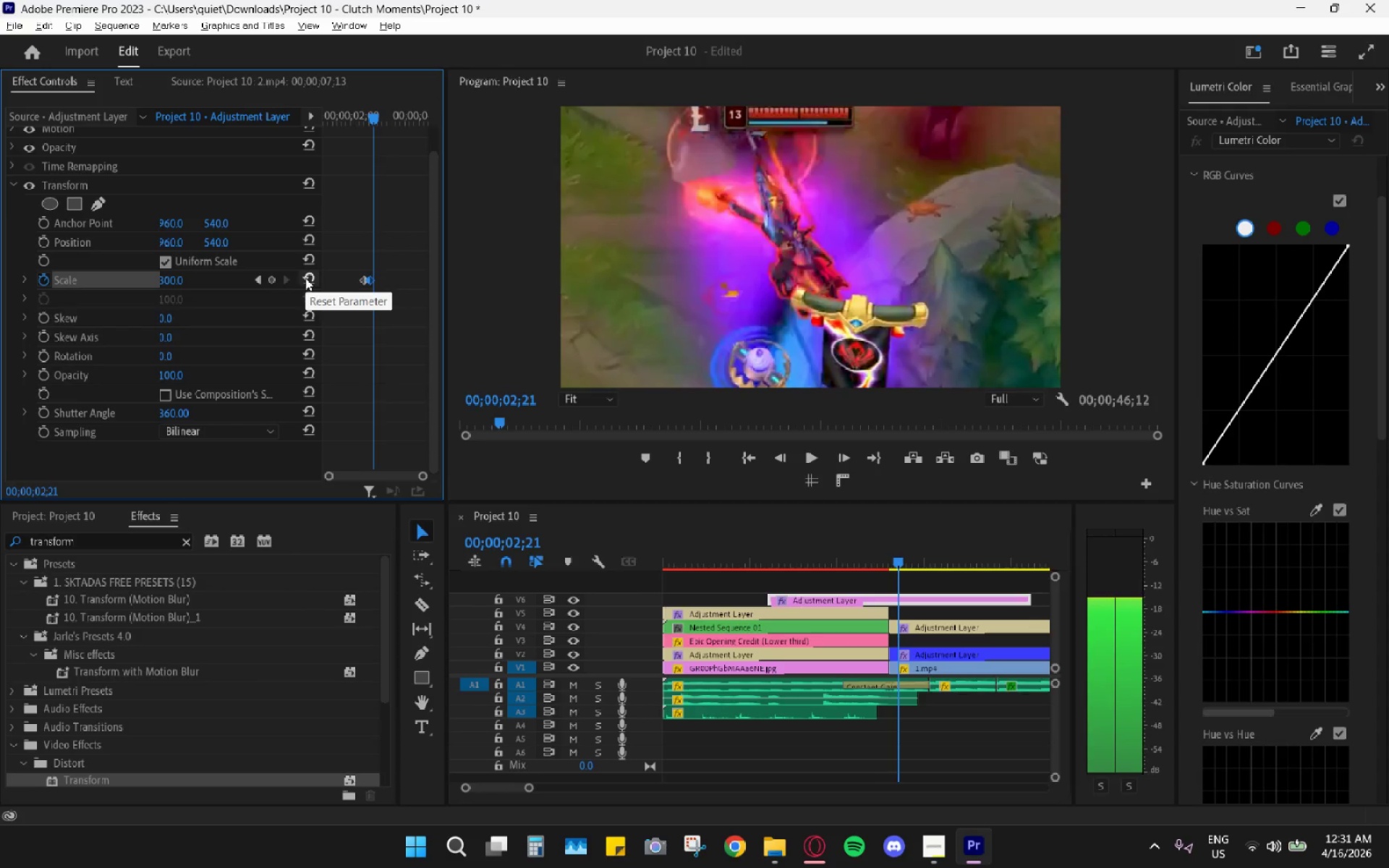 
key(ArrowRight)
 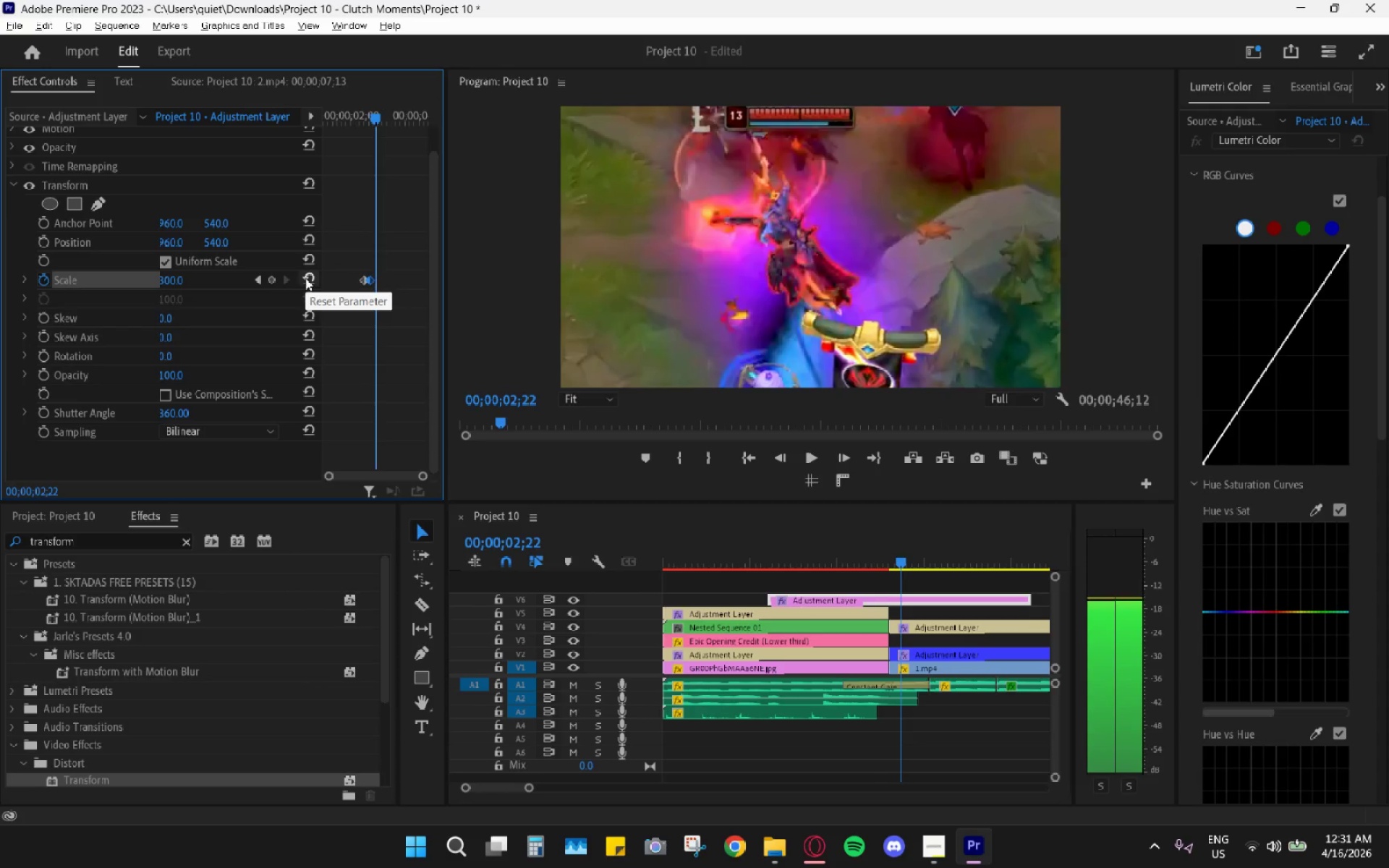 
key(ArrowRight)
 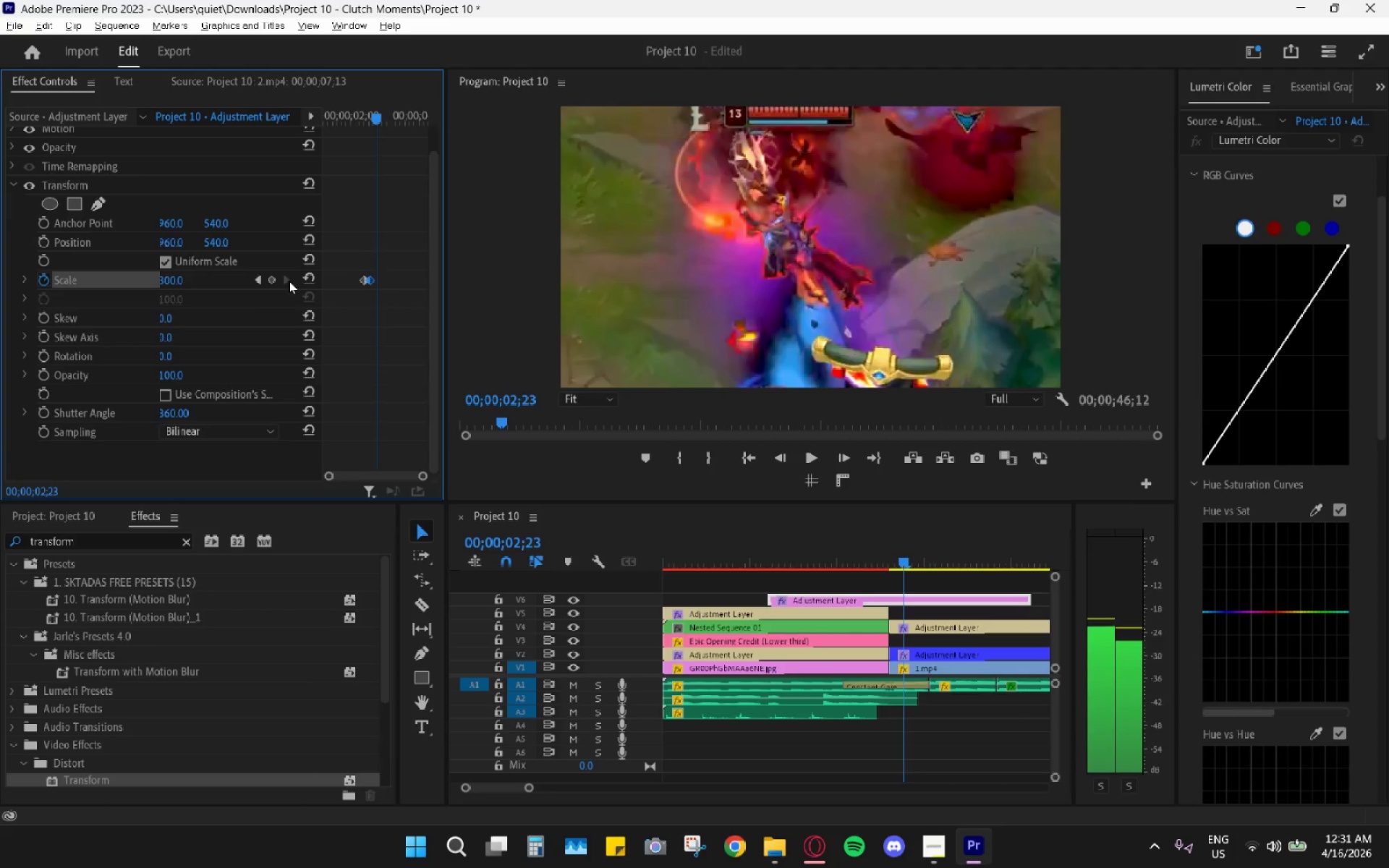 
left_click([306, 280])
 